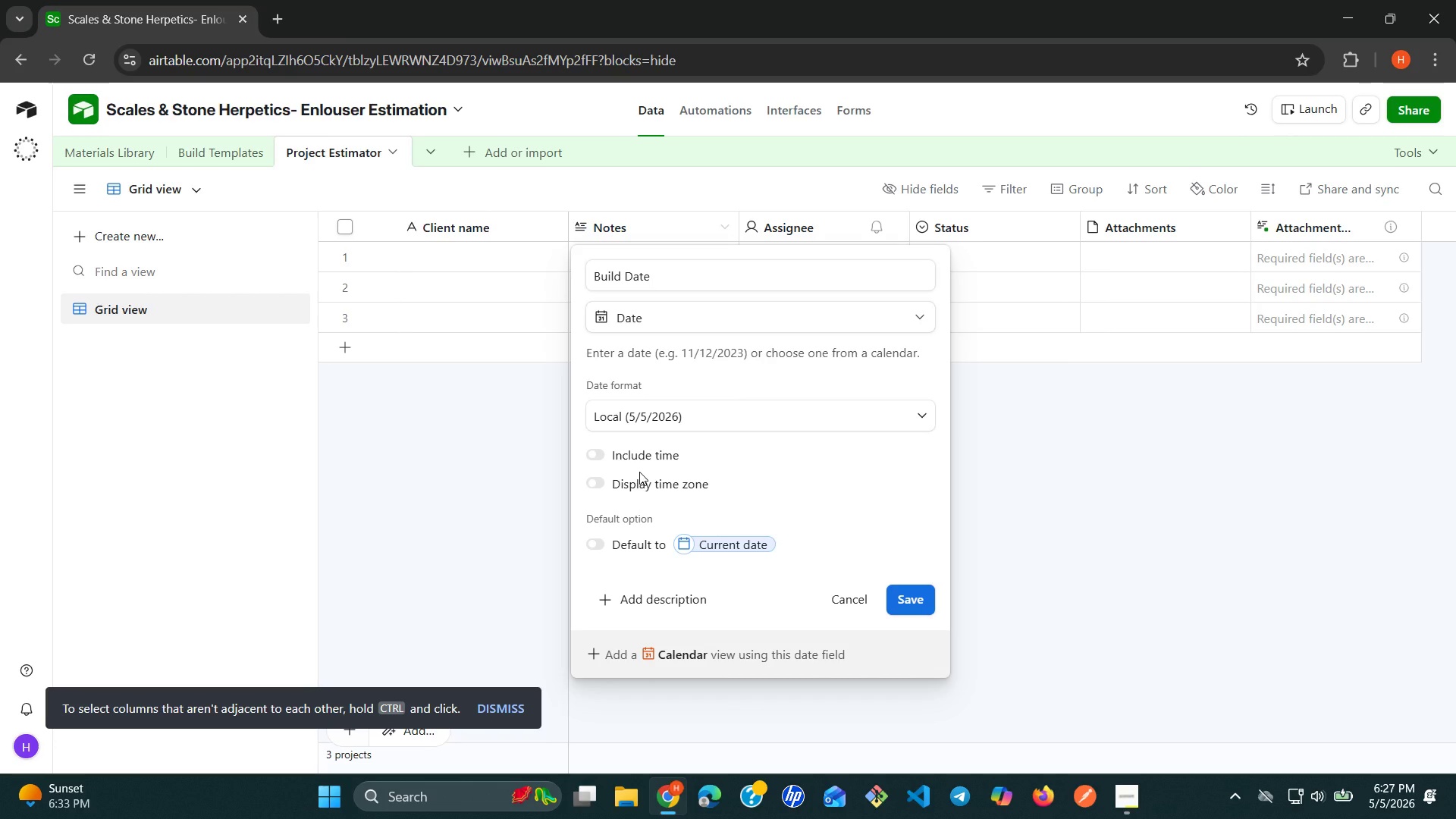 
left_click([923, 414])
 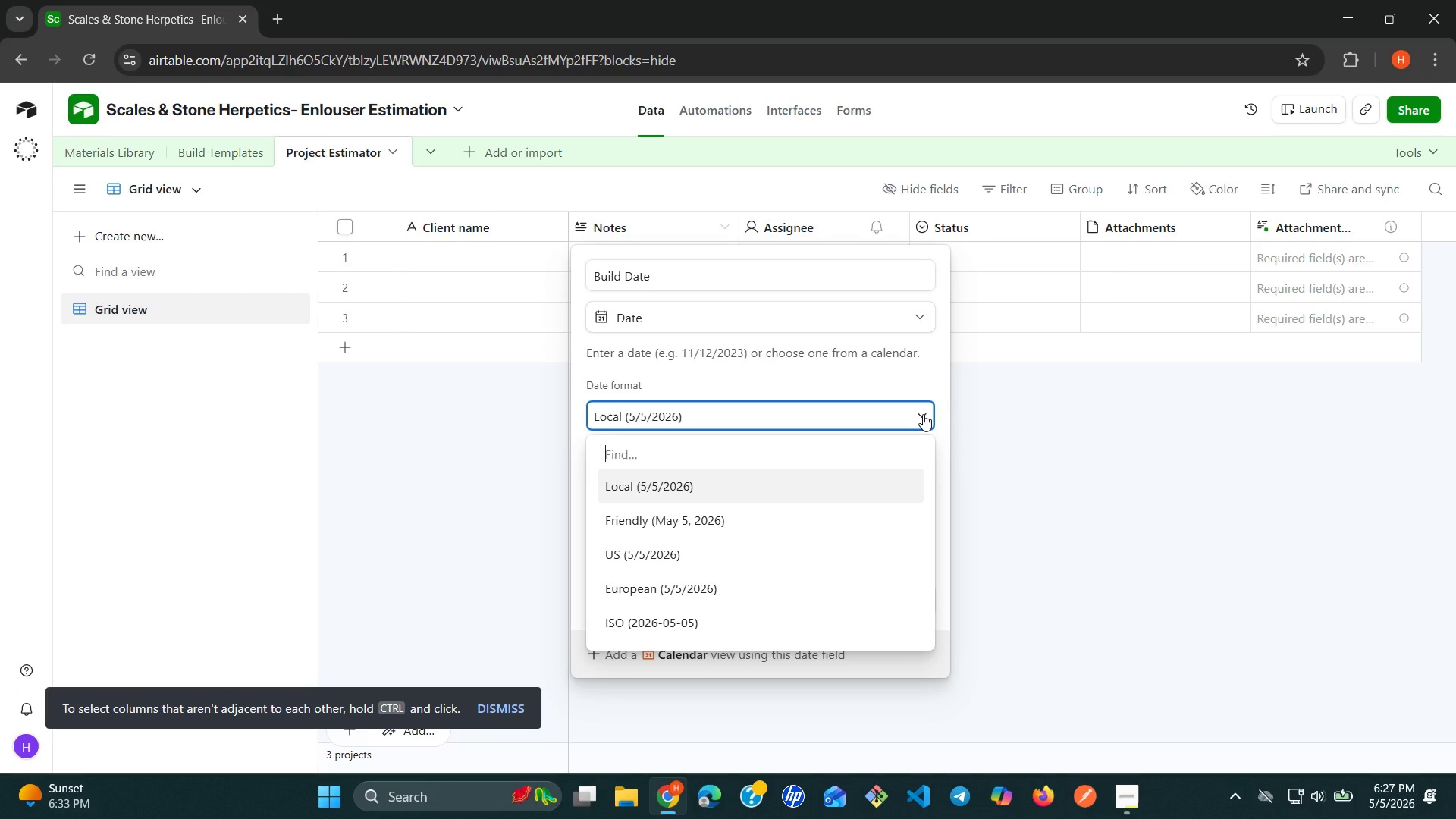 
wait(14.06)
 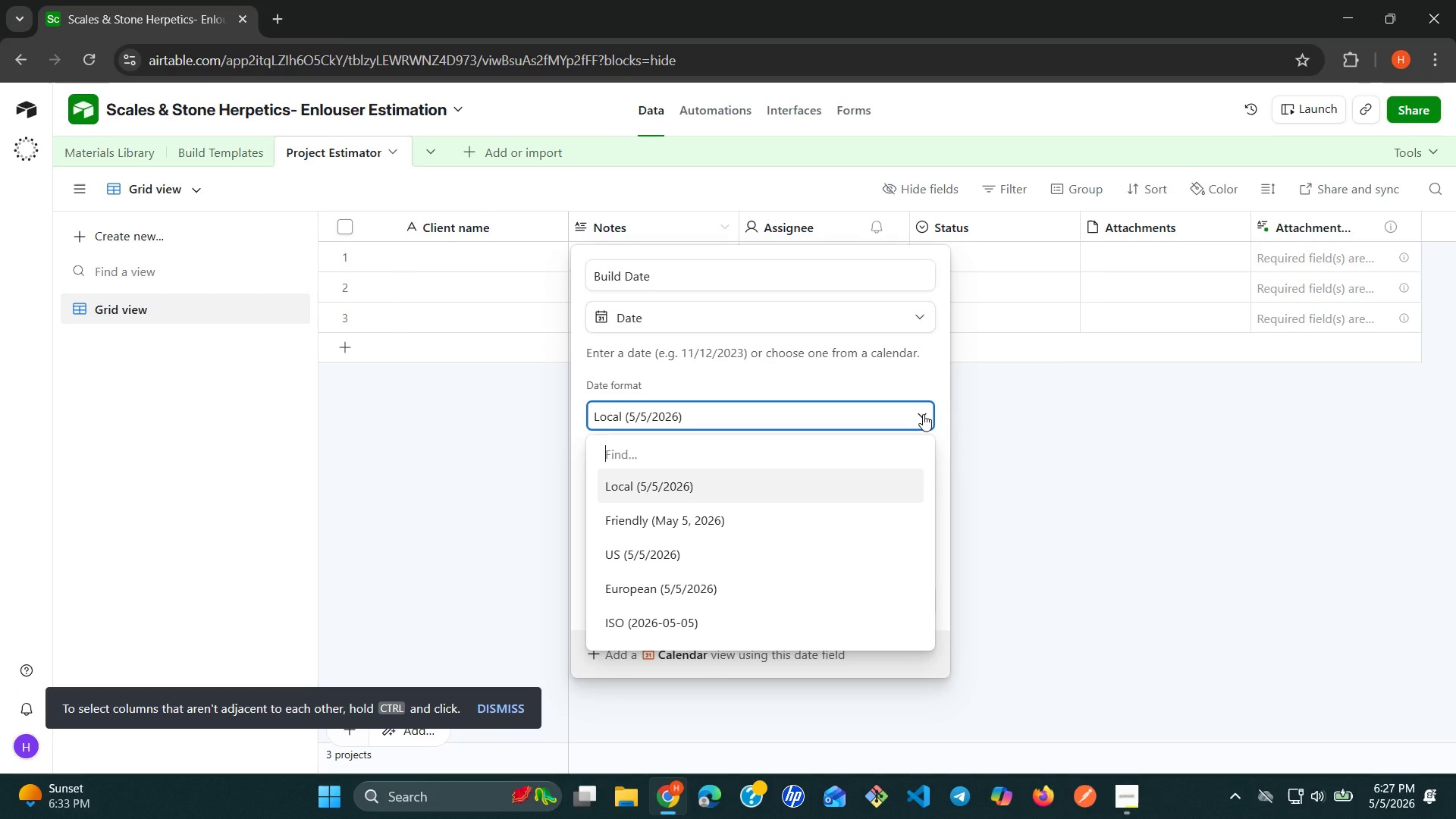 
left_click([780, 479])
 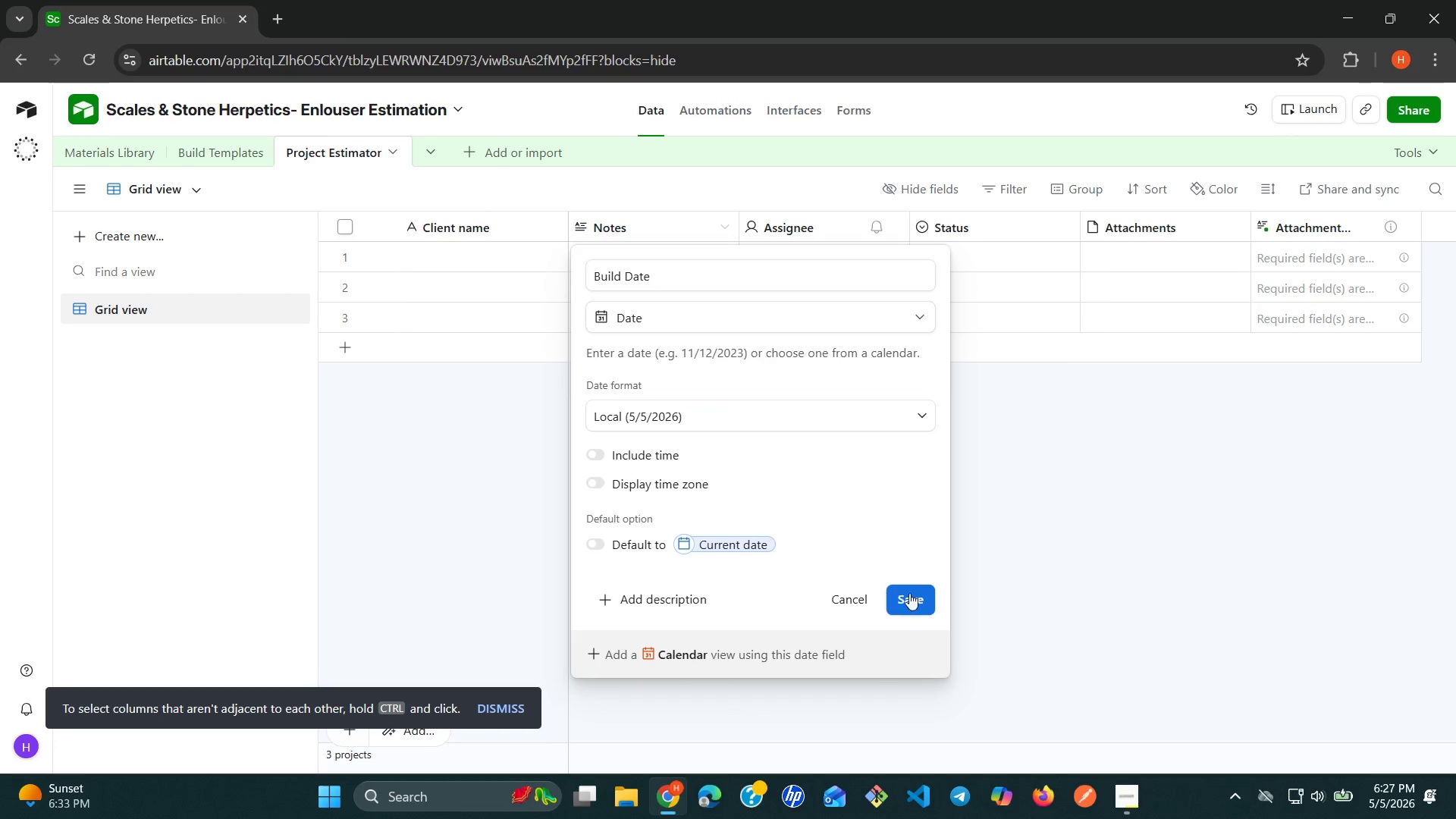 
left_click([915, 594])
 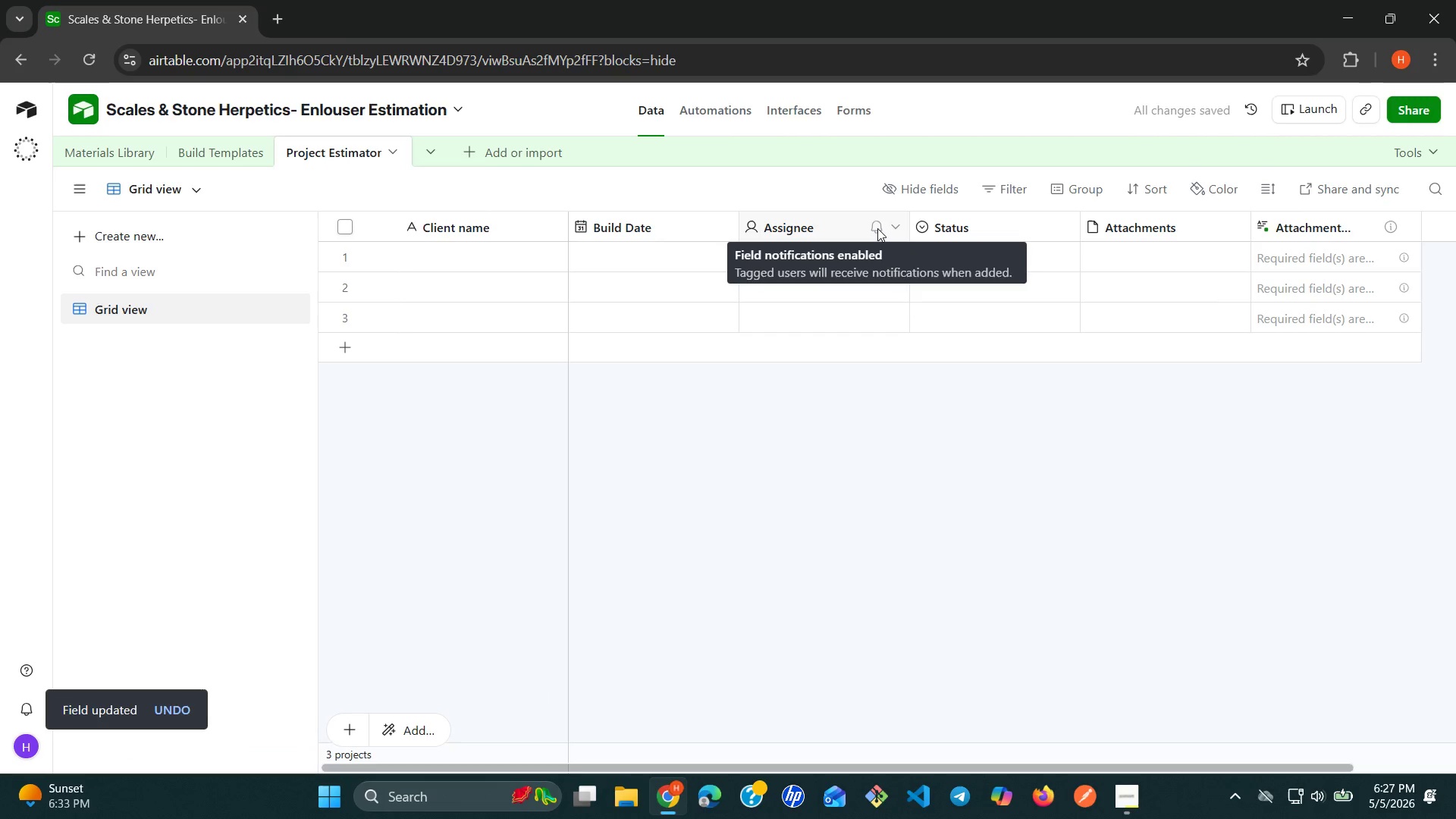 
left_click([896, 228])
 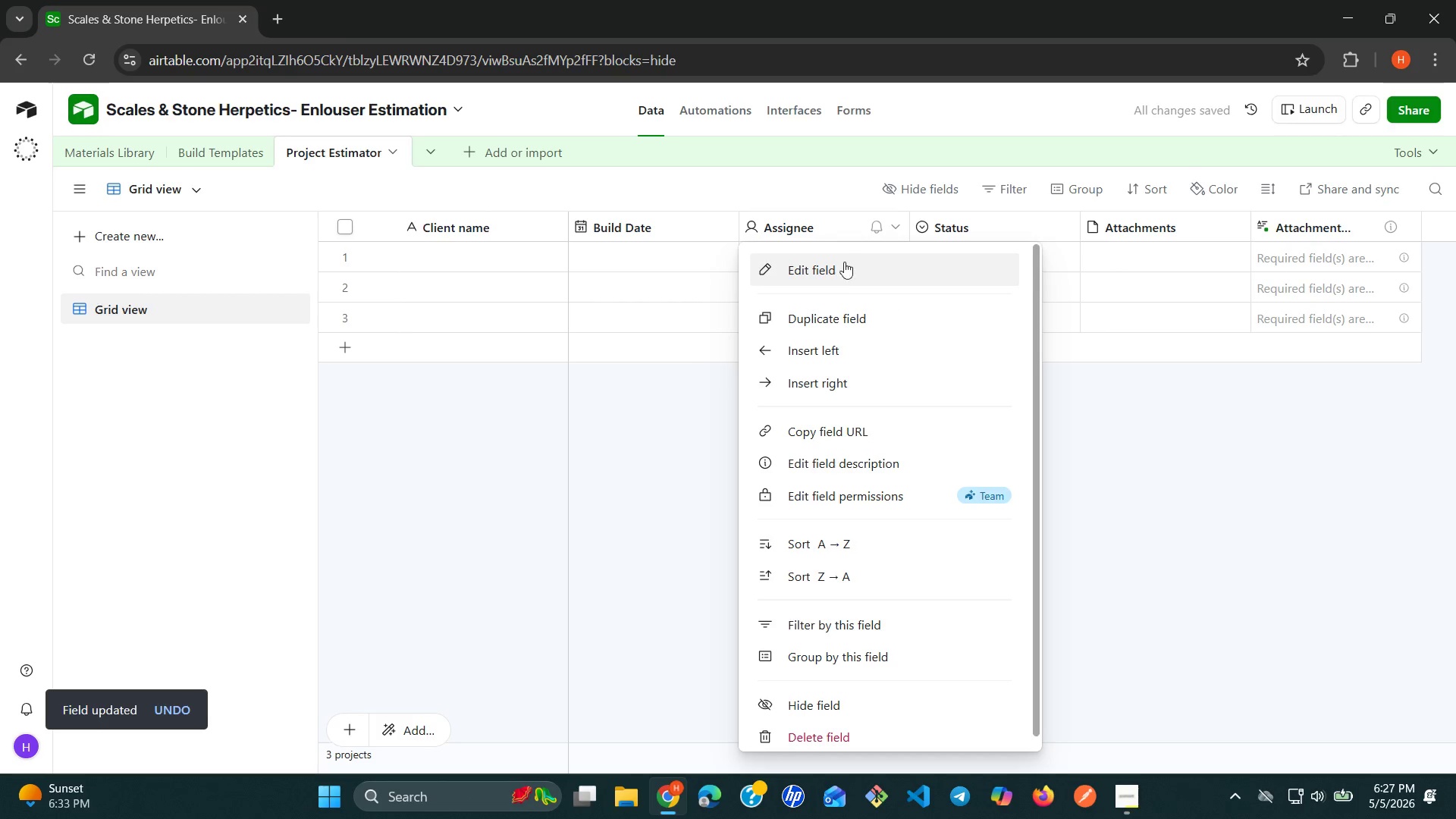 
left_click([838, 265])
 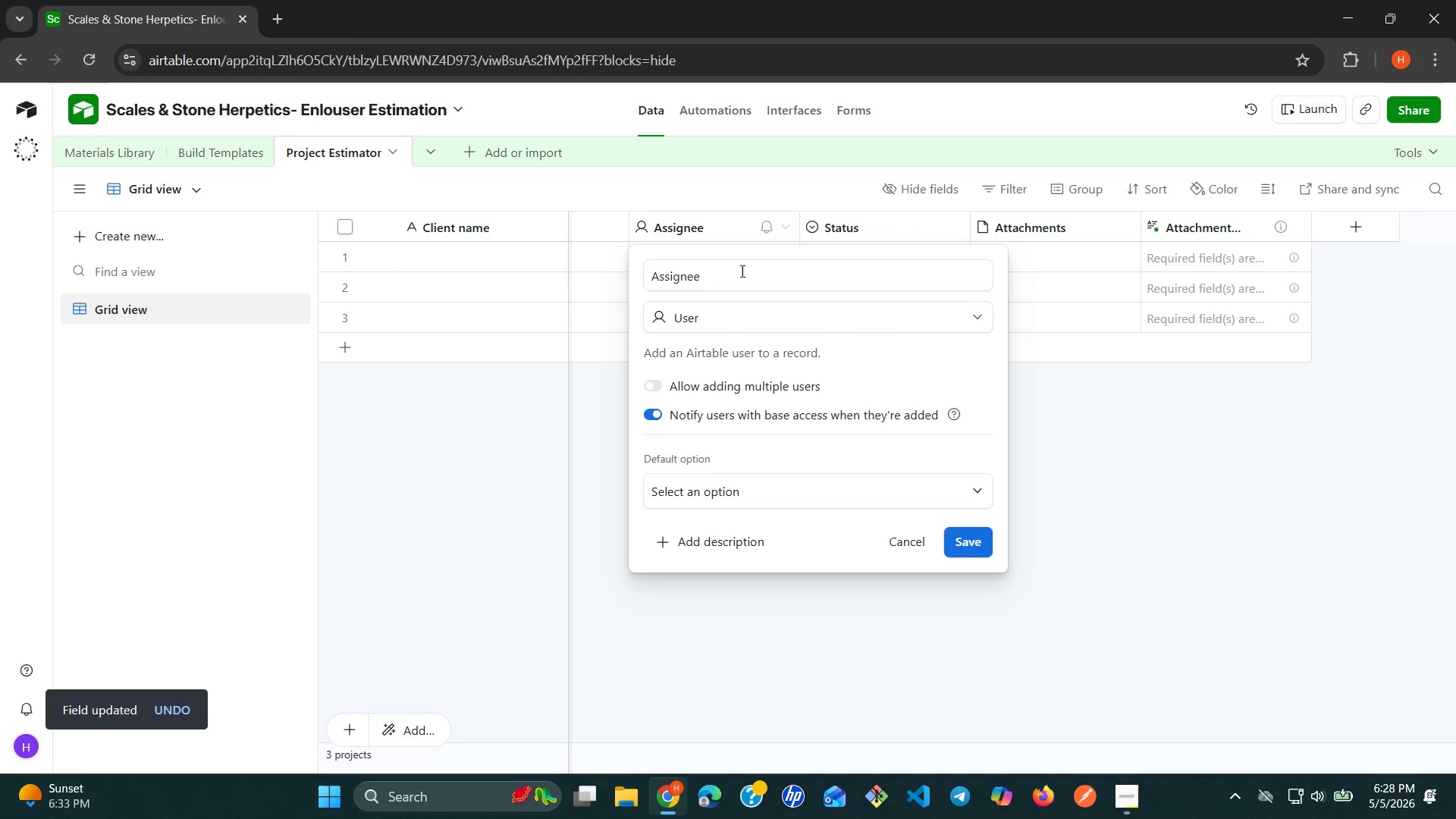 
double_click([739, 271])
 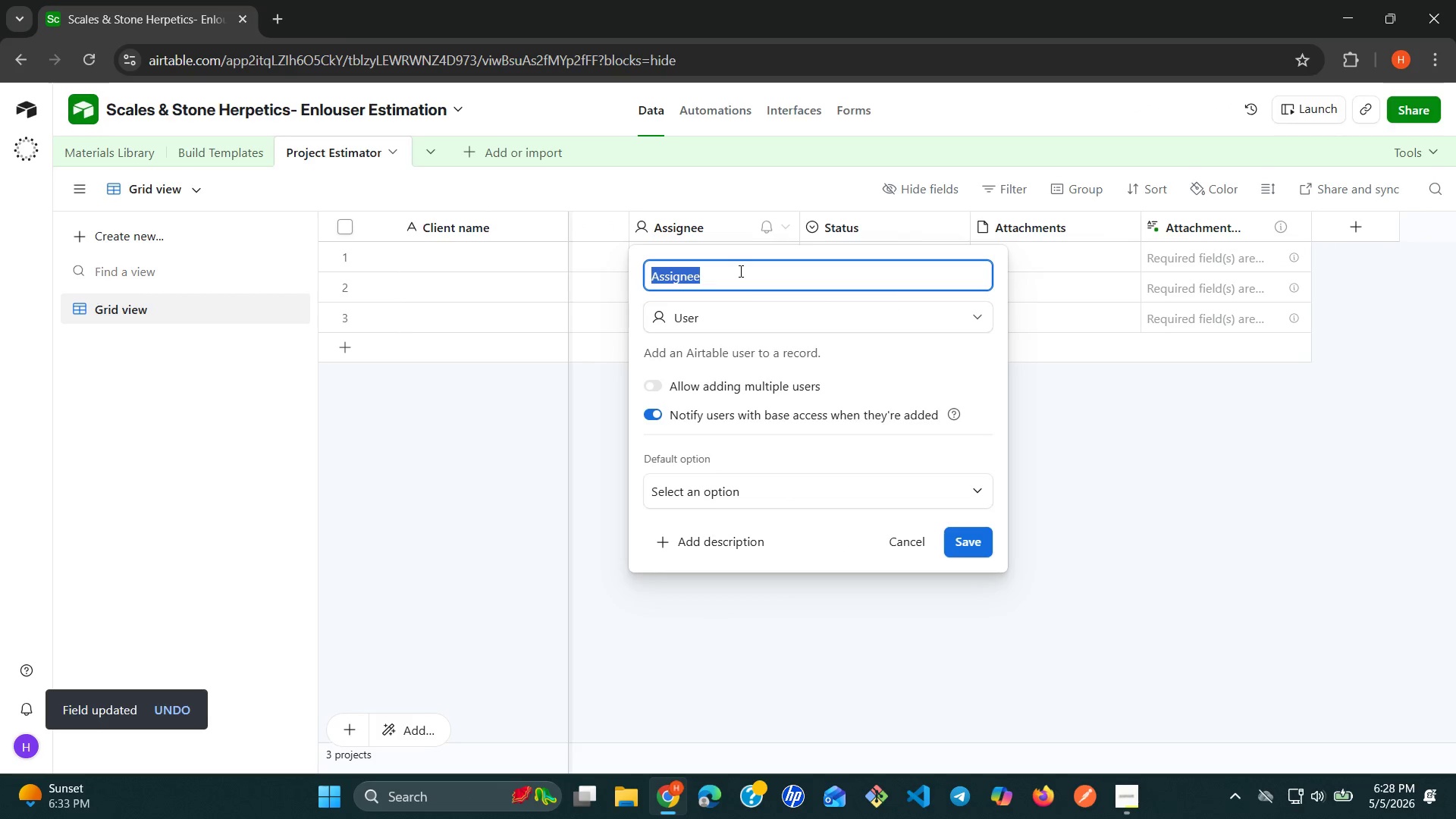 
triple_click([739, 271])
 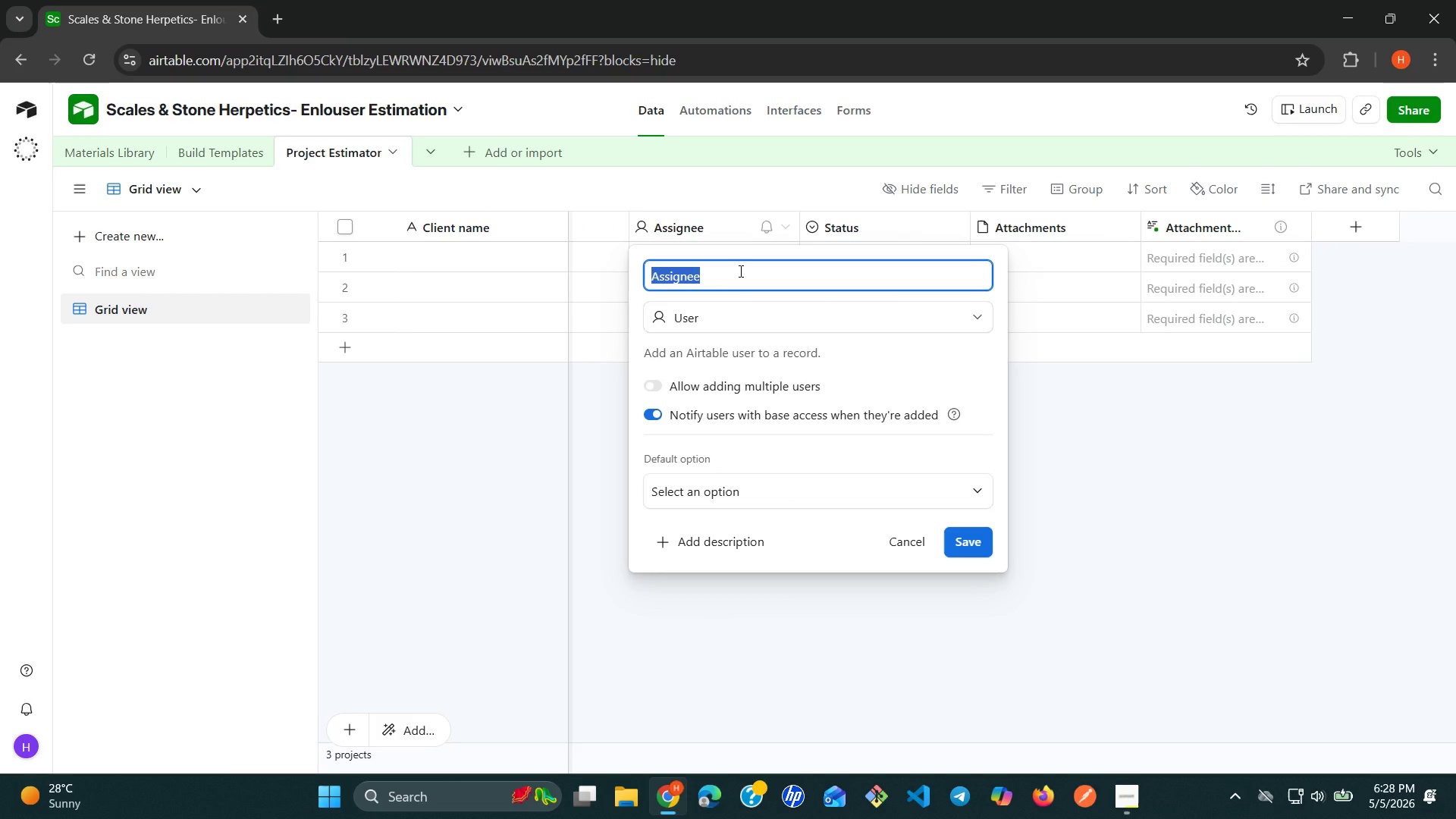 
wait(6.69)
 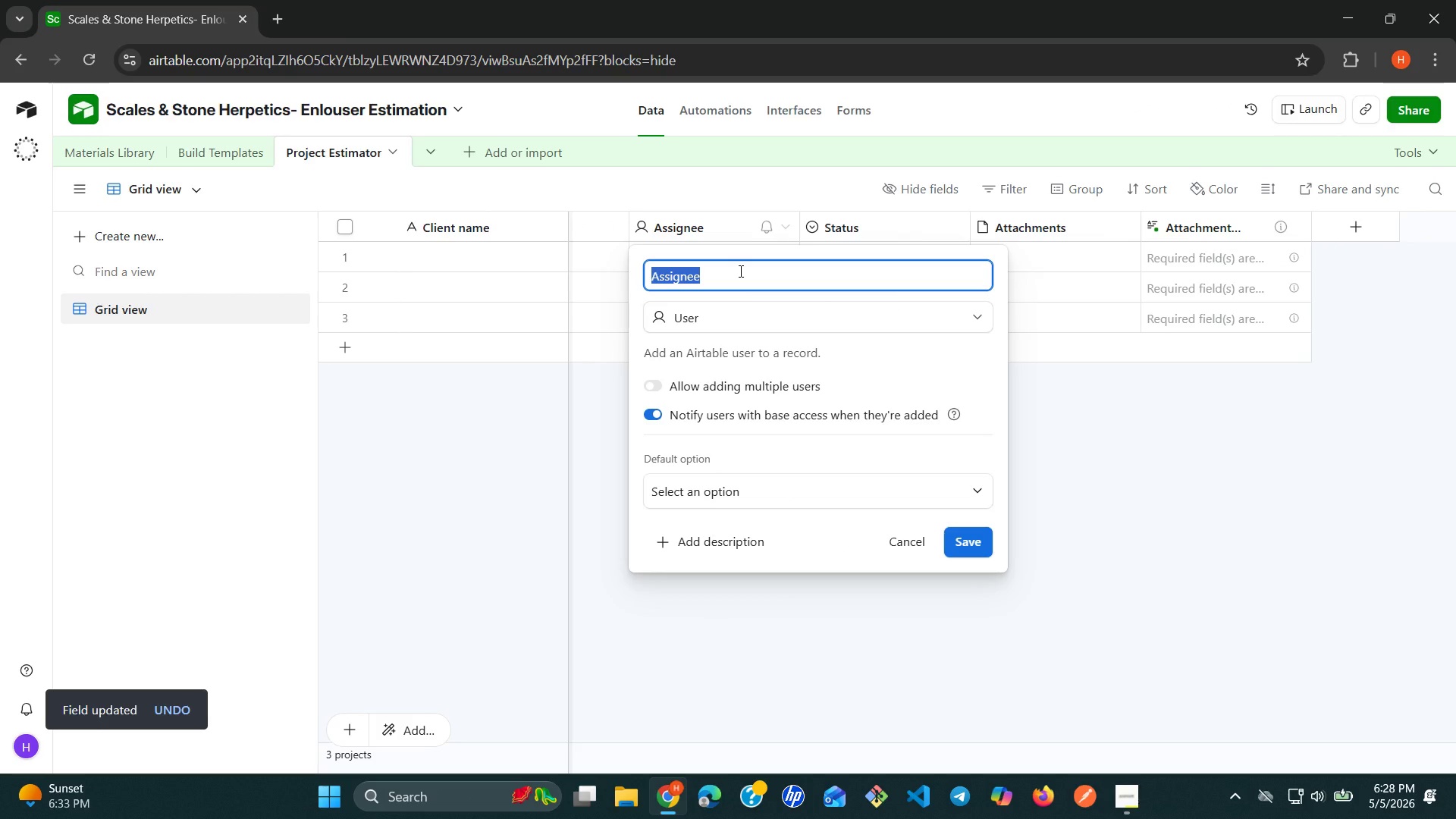 
type(Linked Template)
 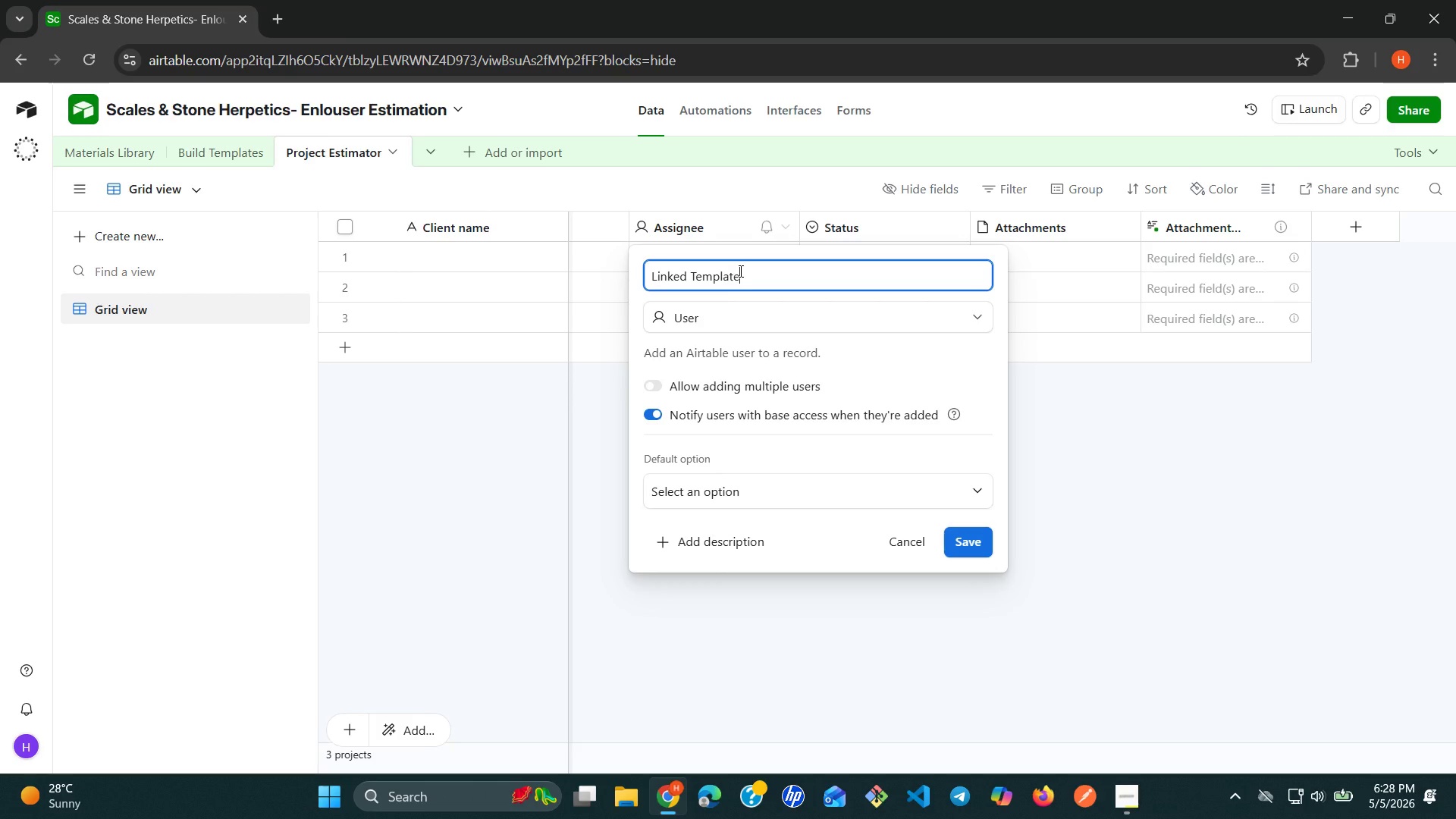 
wait(9.56)
 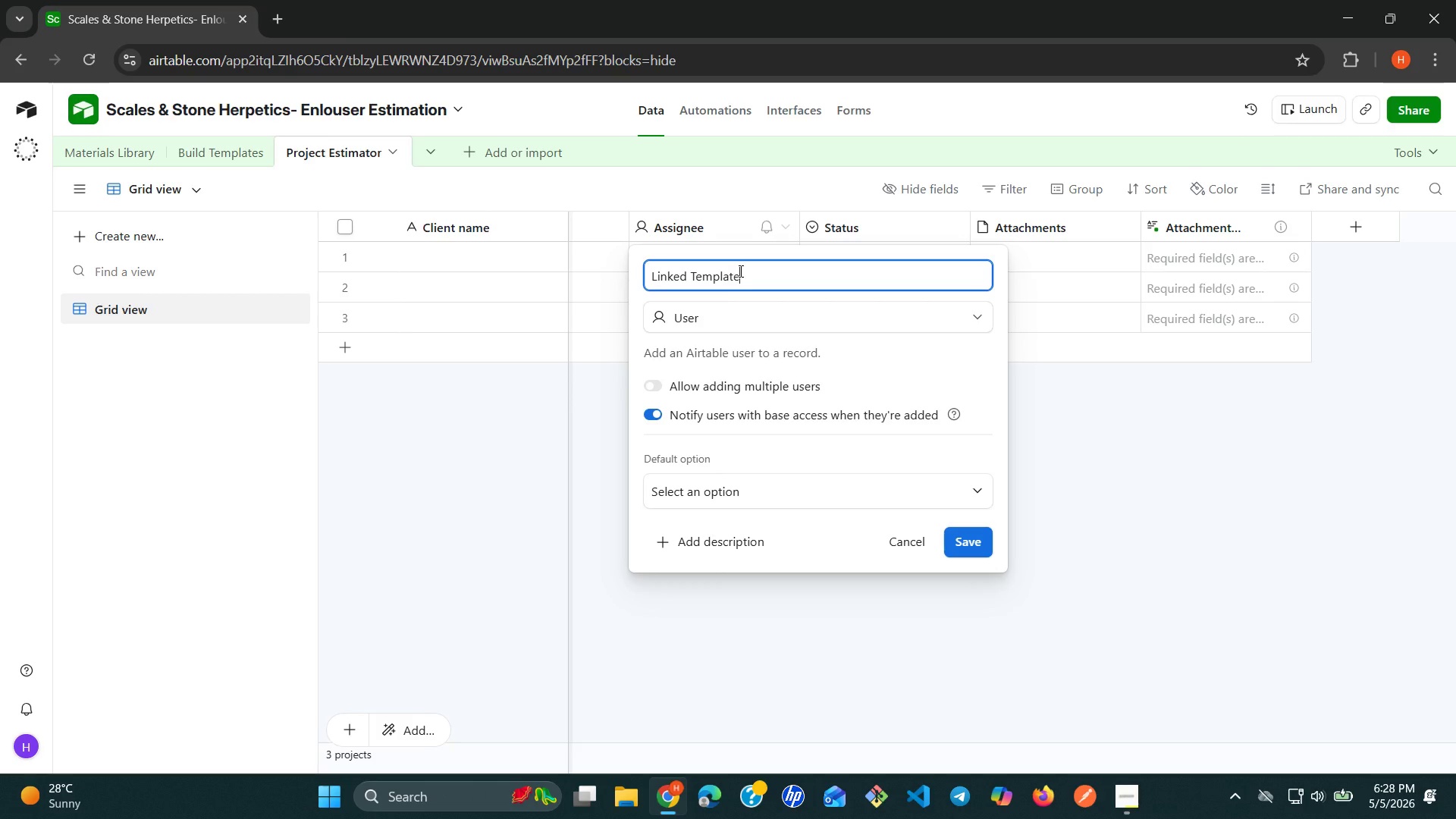 
left_click([977, 318])
 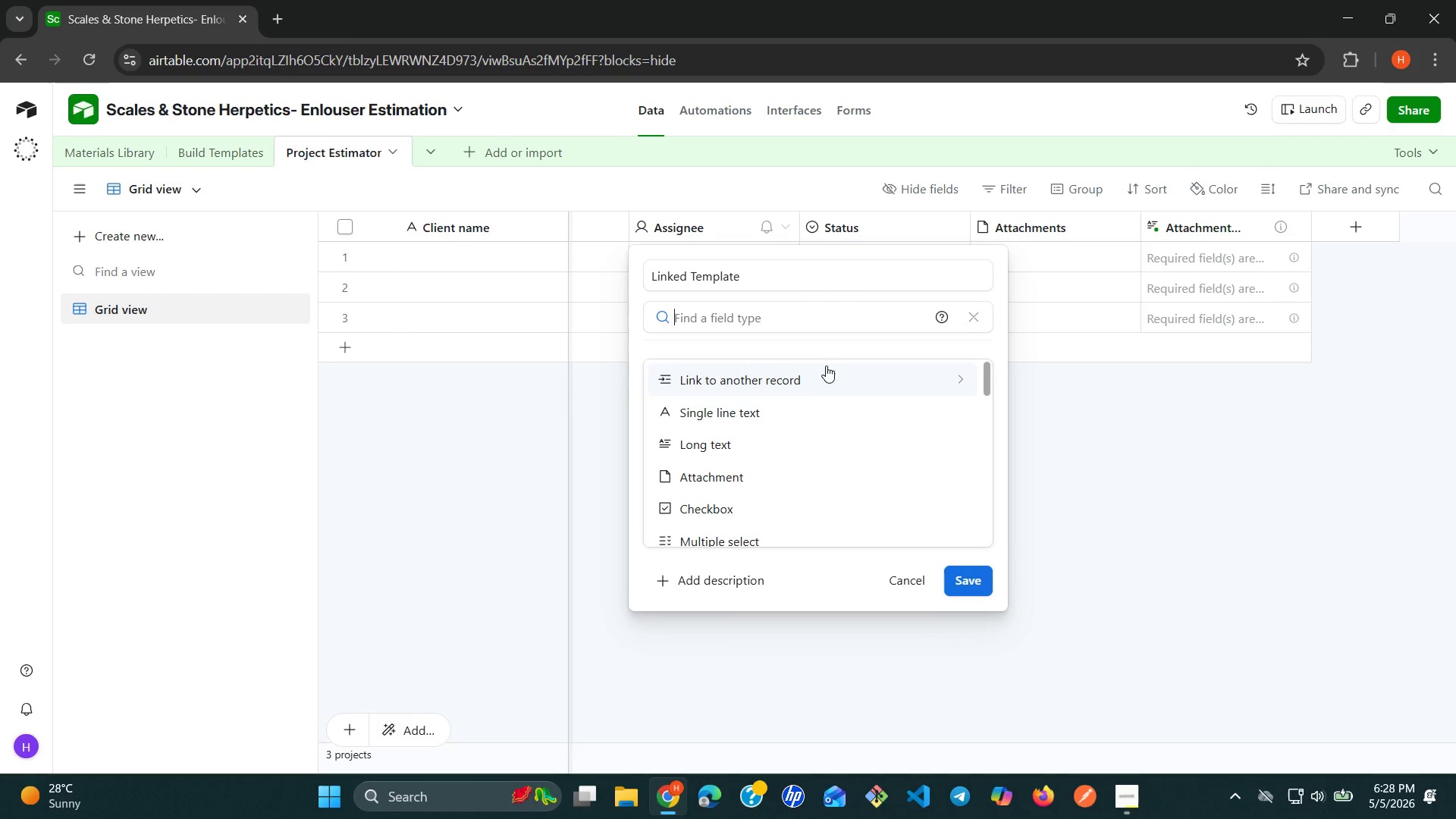 
left_click([841, 372])
 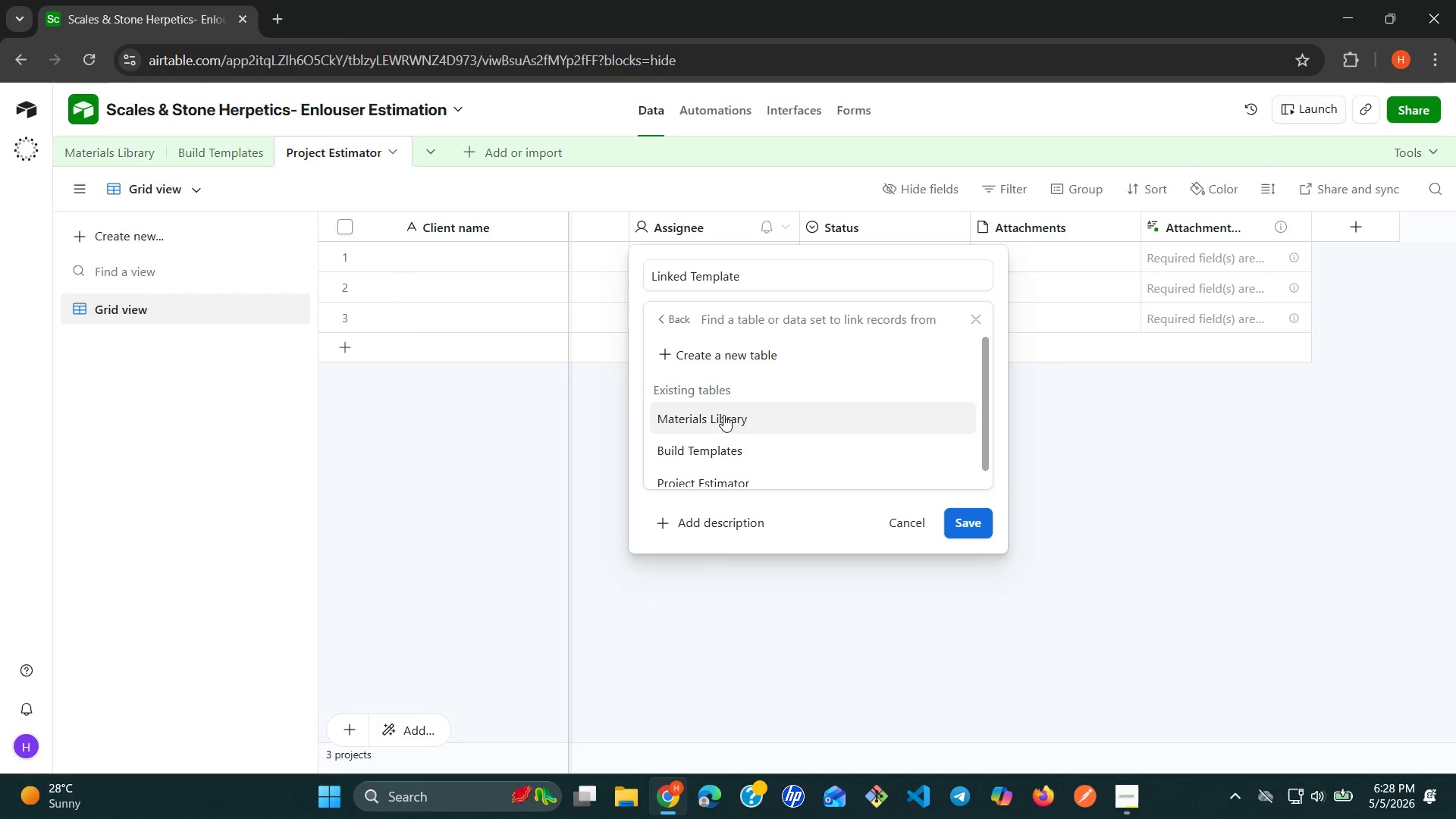 
left_click([708, 456])
 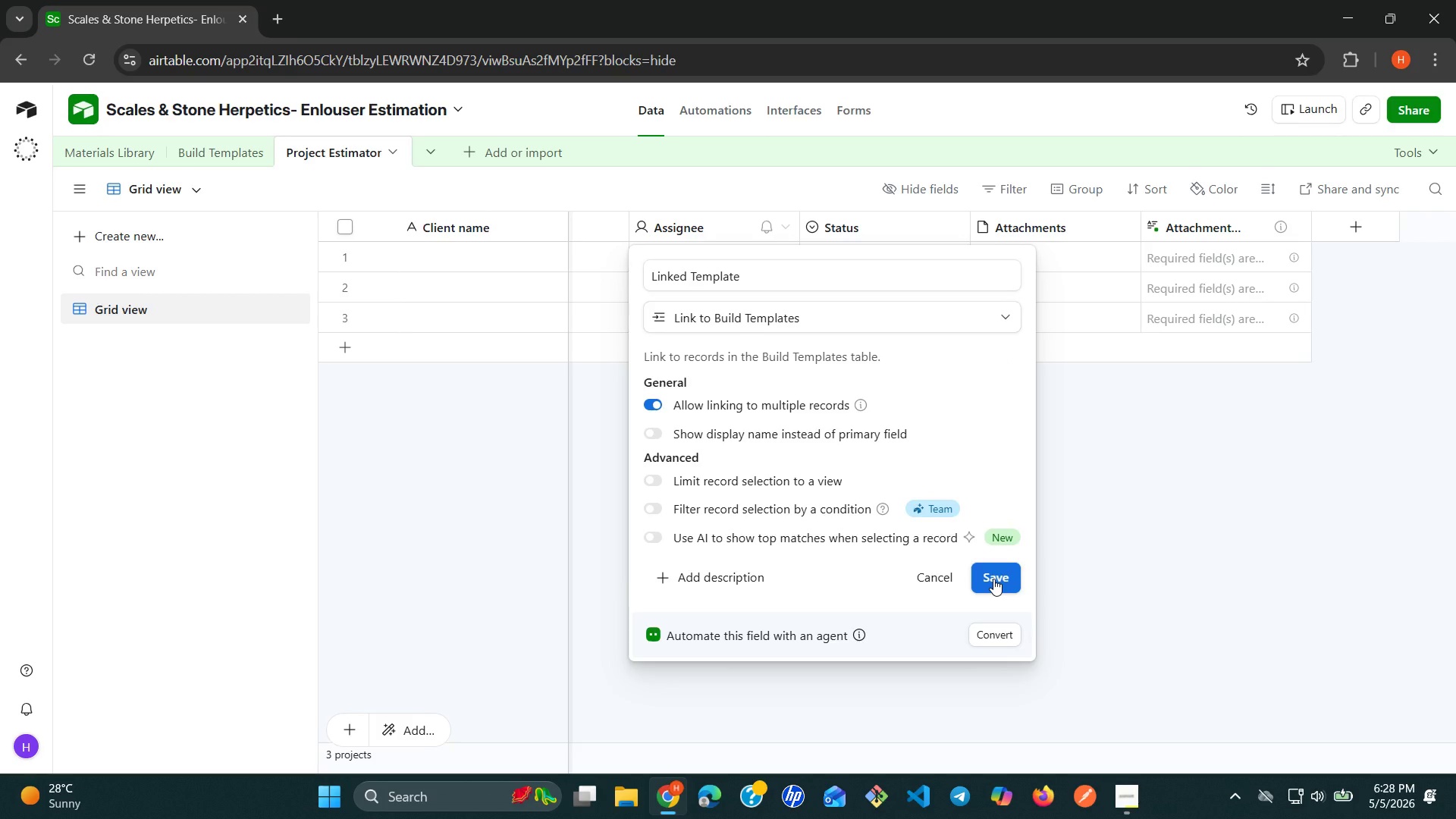 
left_click([993, 579])
 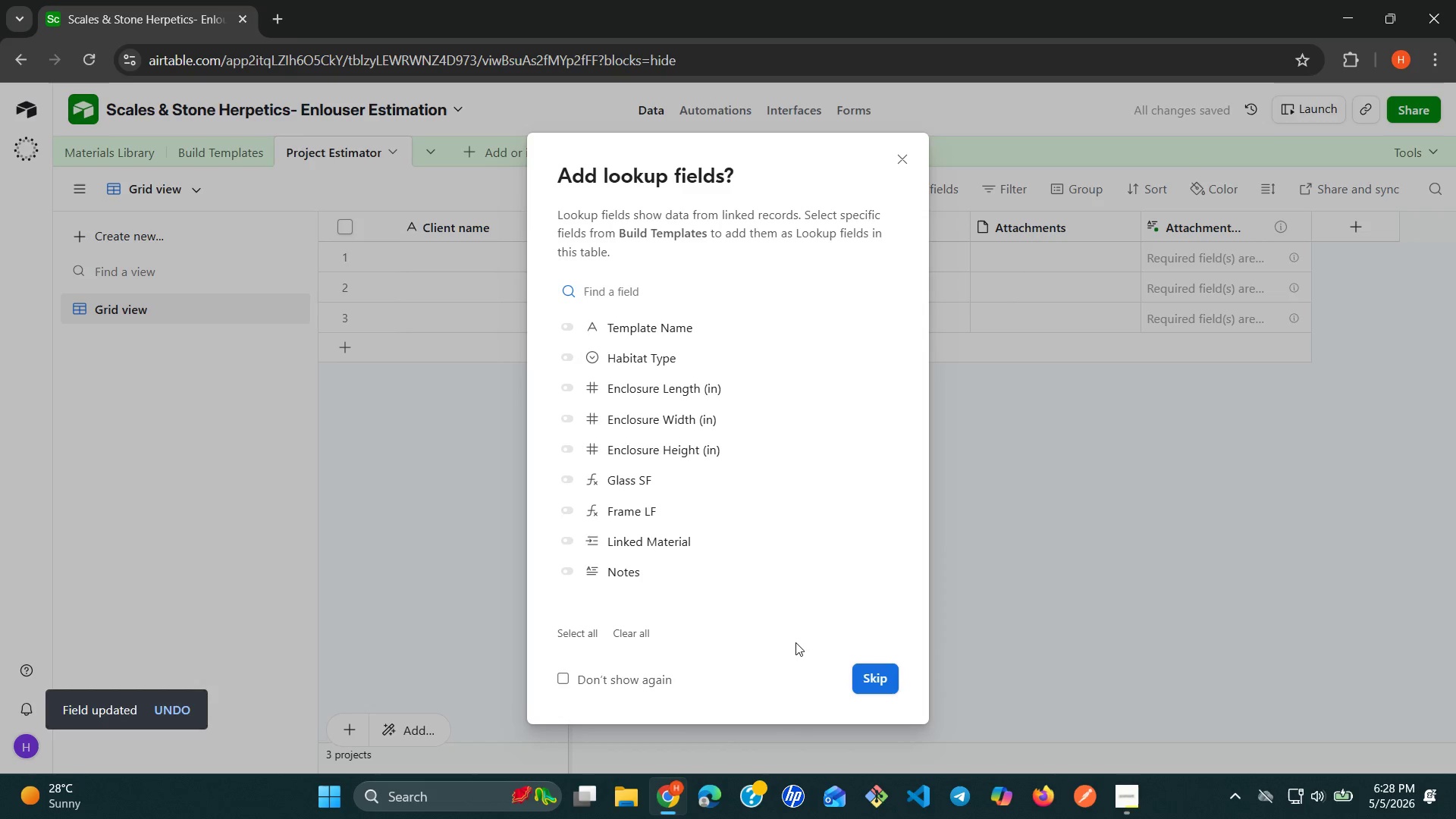 
left_click([877, 679])
 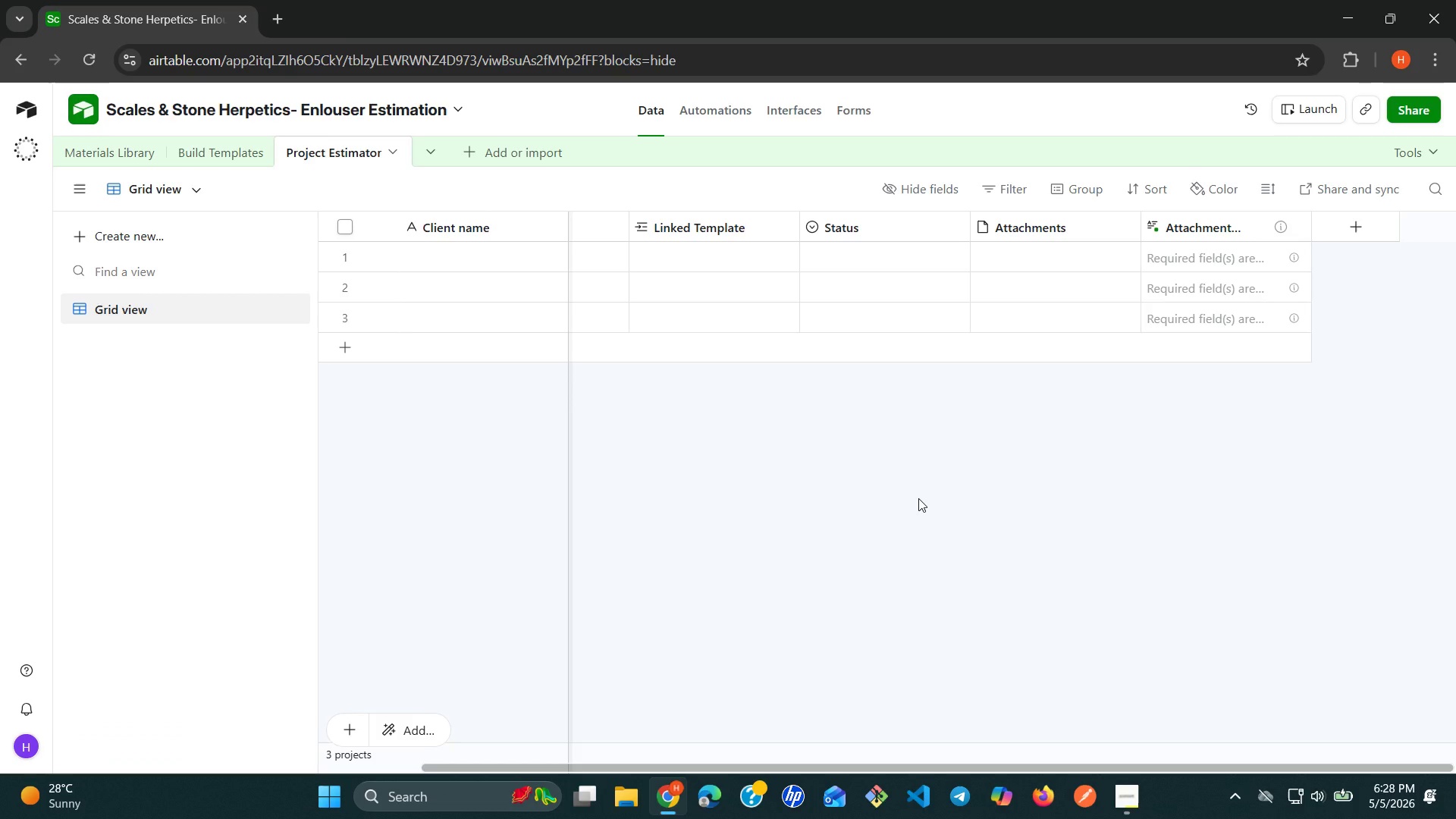 
wait(20.83)
 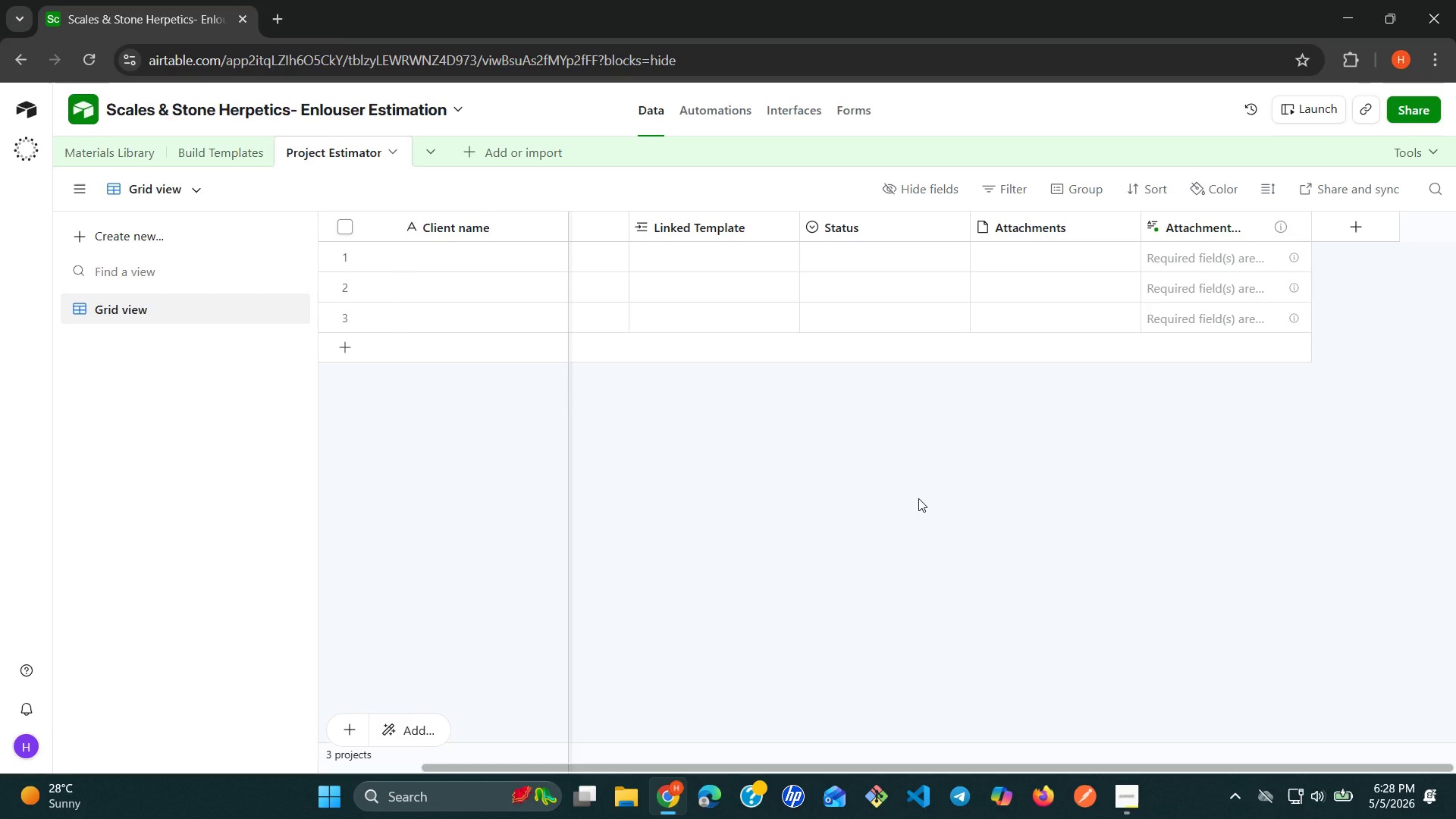 
double_click([1125, 228])
 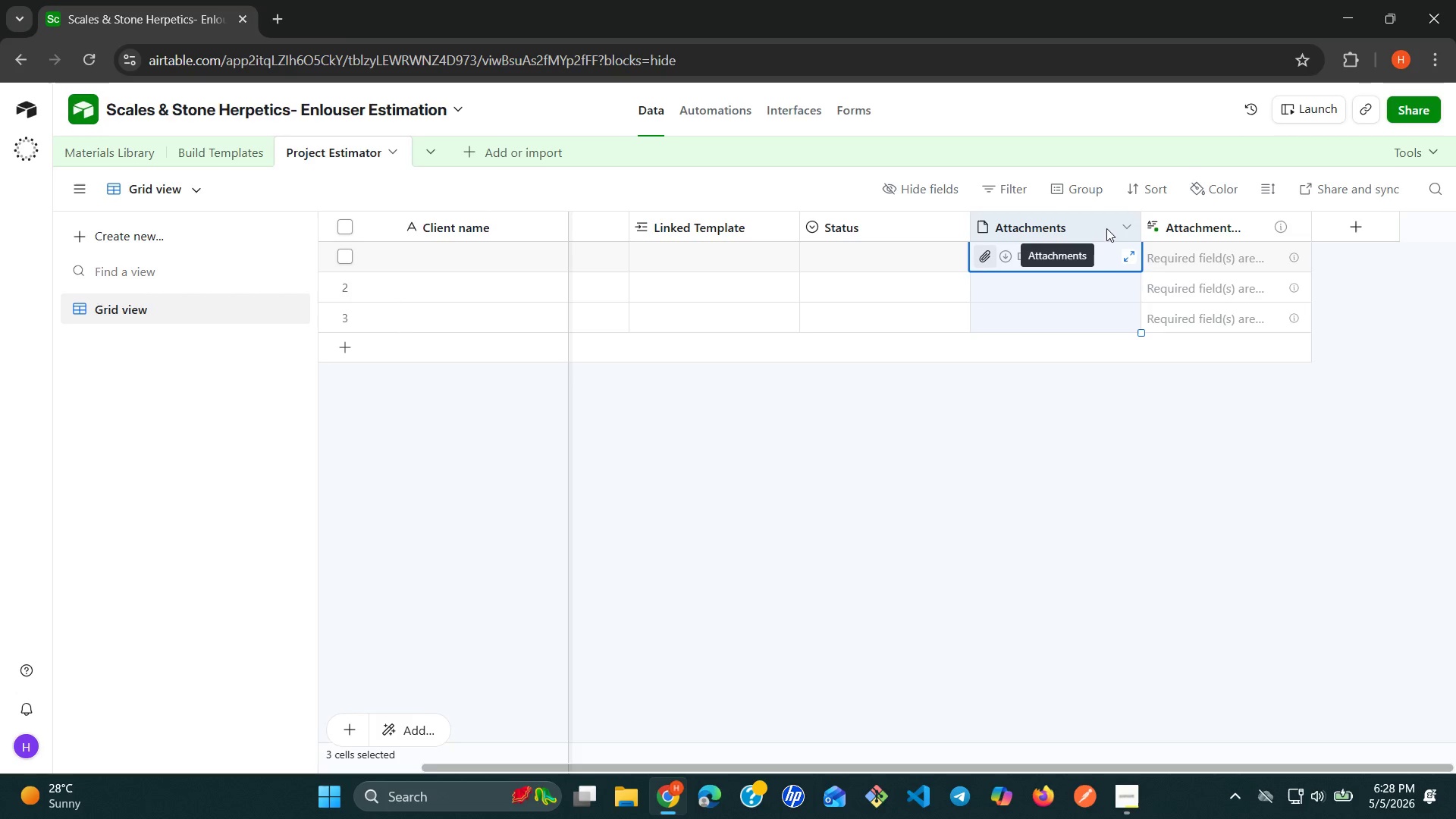 
left_click([1122, 228])
 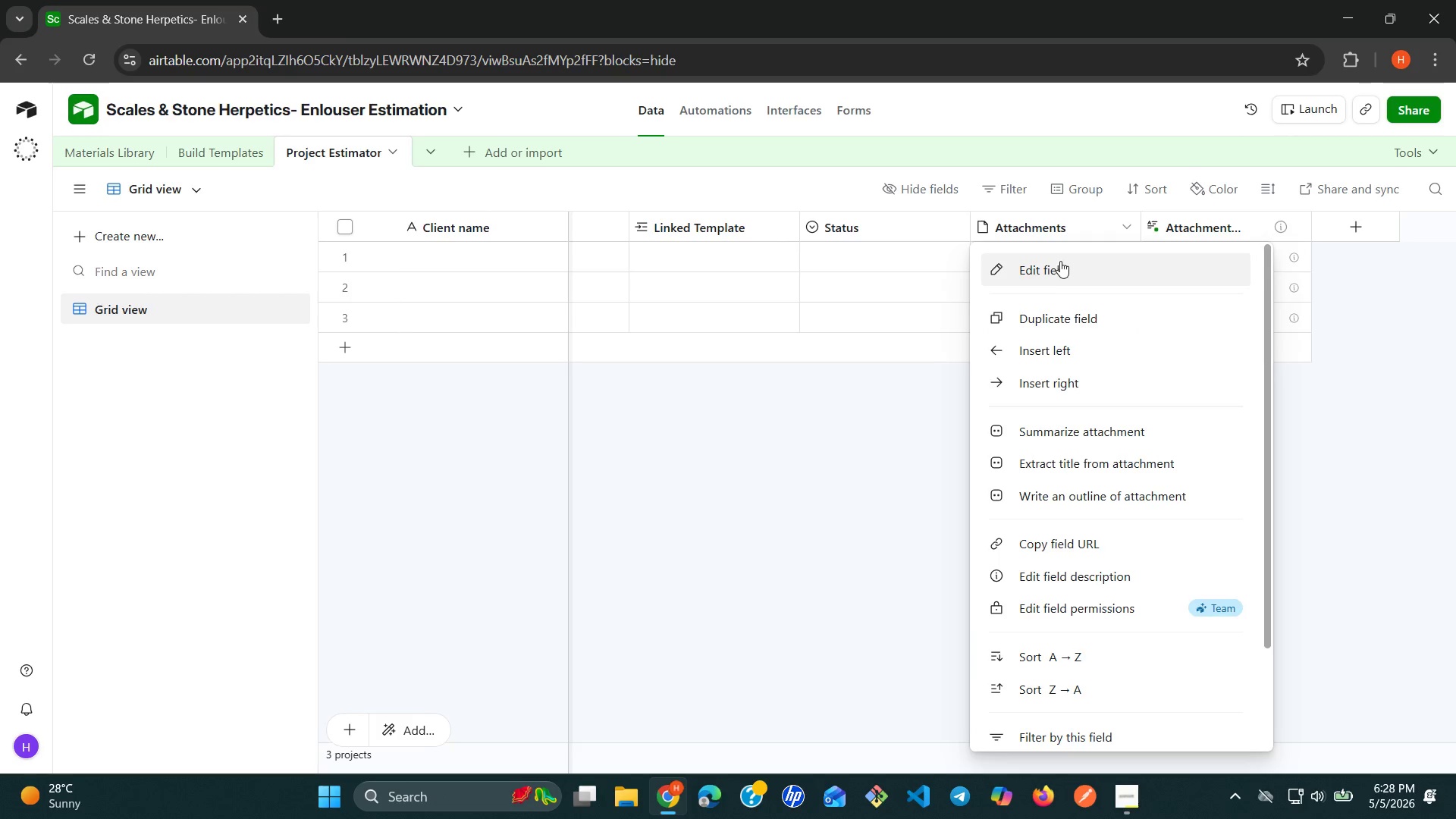 
left_click([1058, 263])
 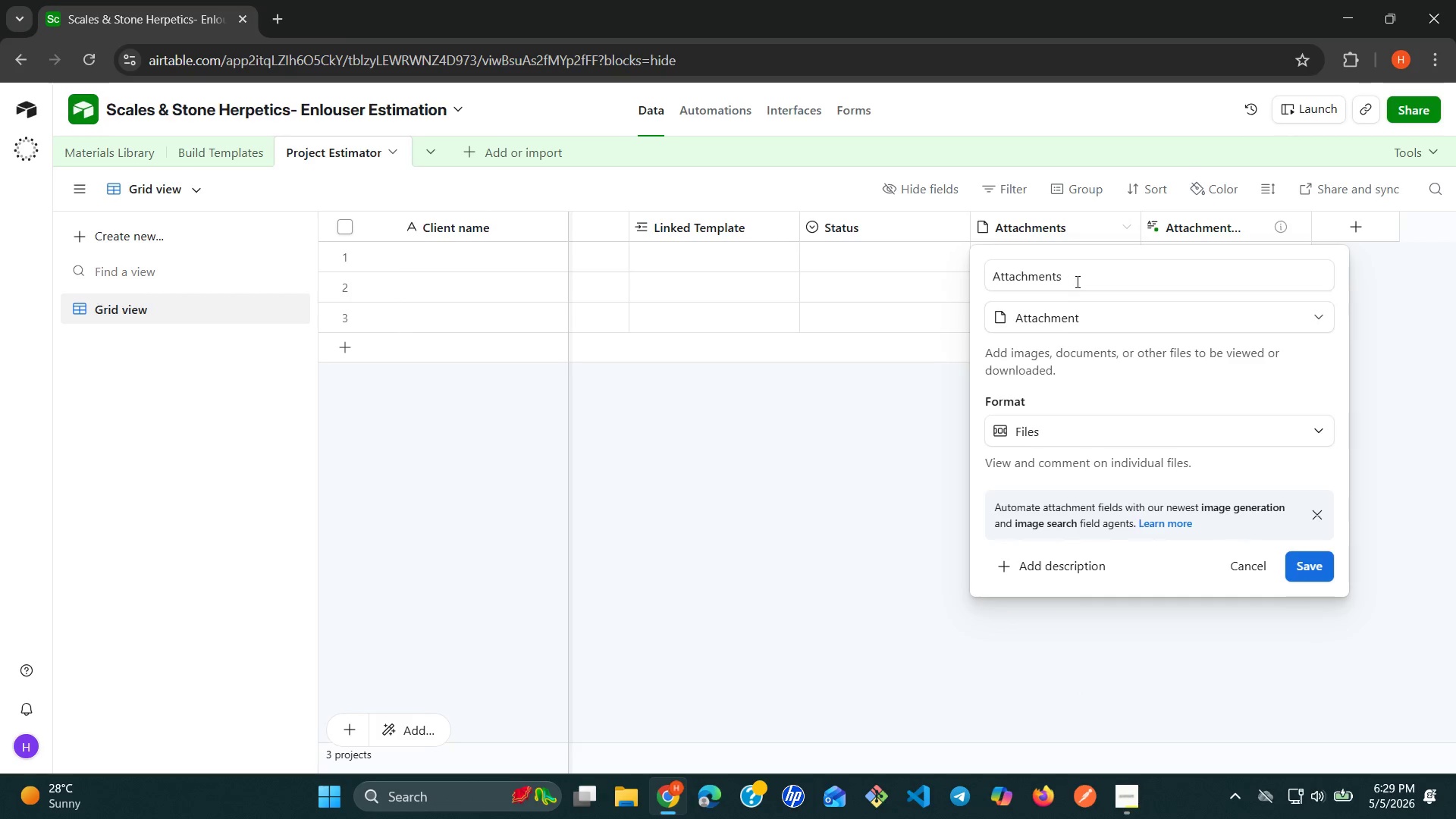 
double_click([1076, 281])
 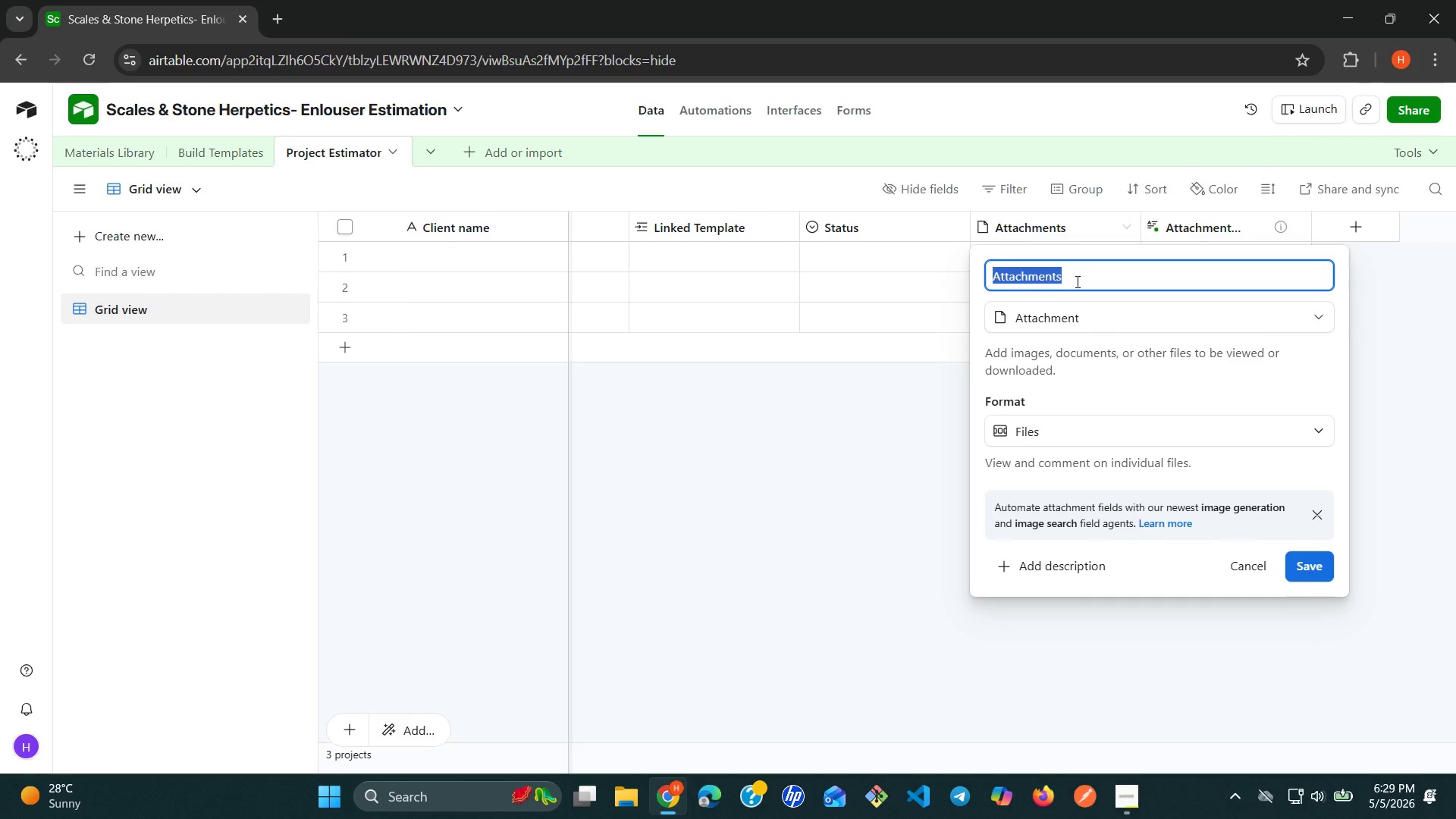 
triple_click([1076, 281])
 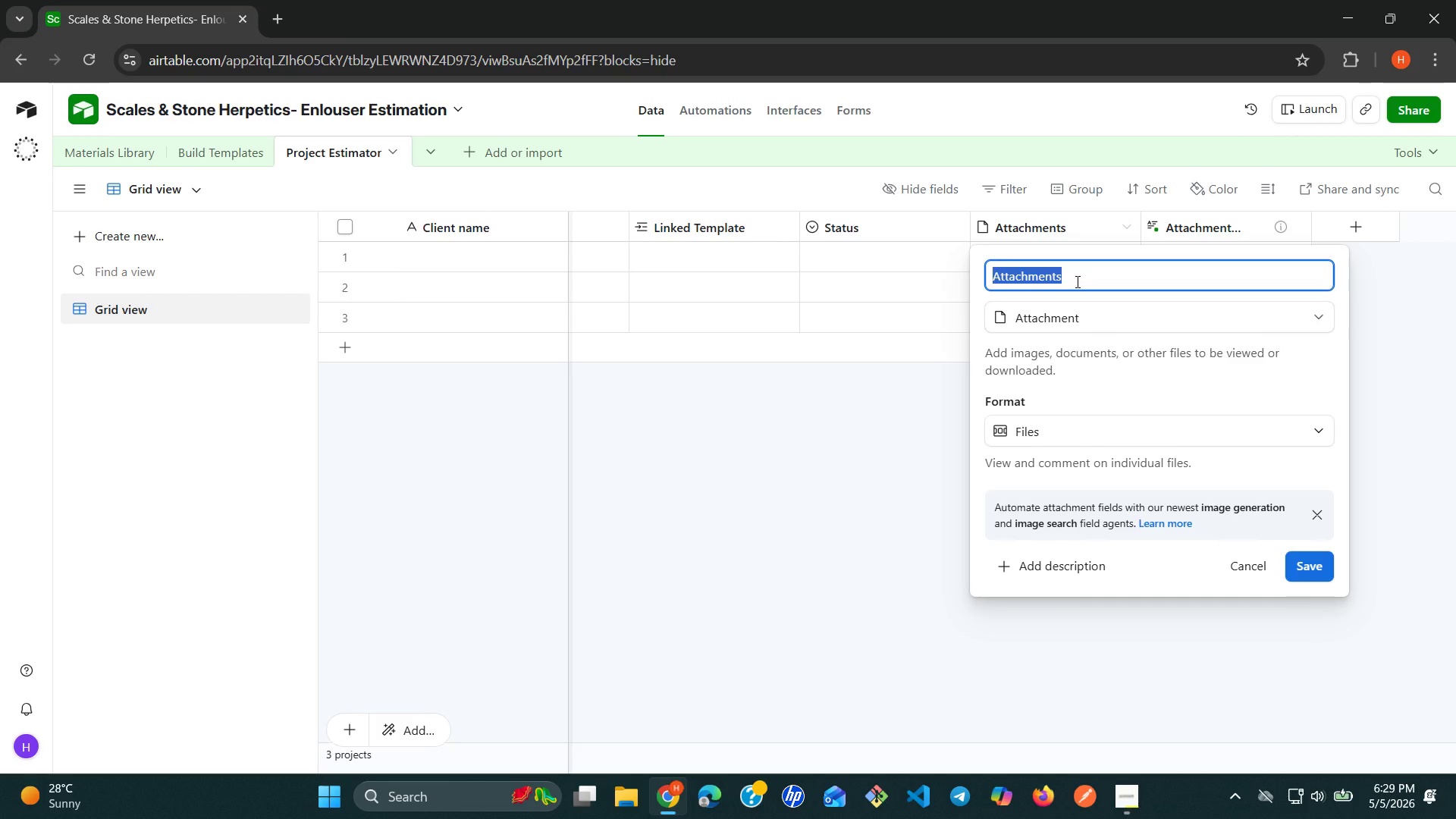 
type(Habitat type)
key(Backspace)
key(Backspace)
key(Backspace)
key(Backspace)
type(Type)
 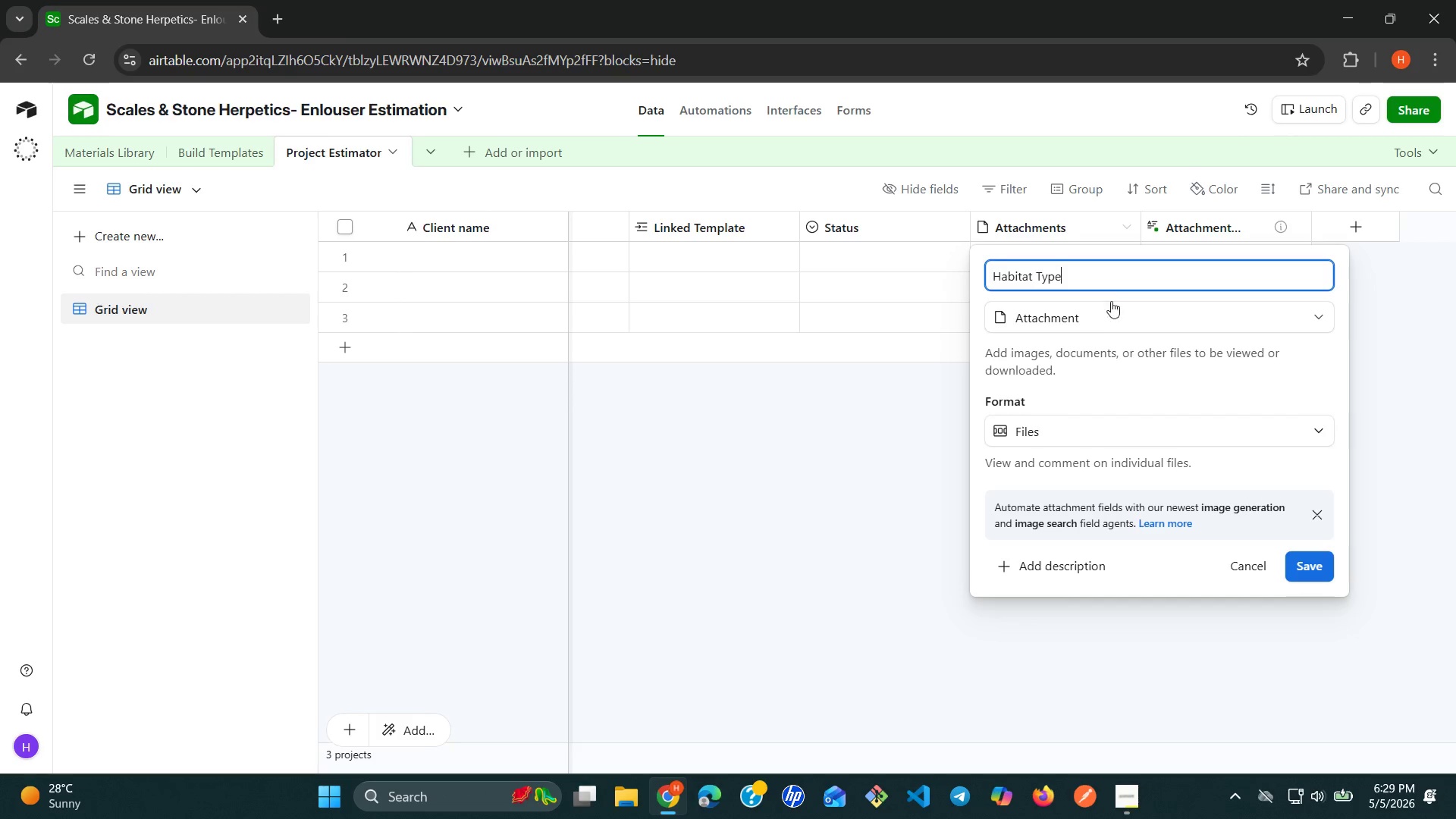 
left_click([1135, 314])
 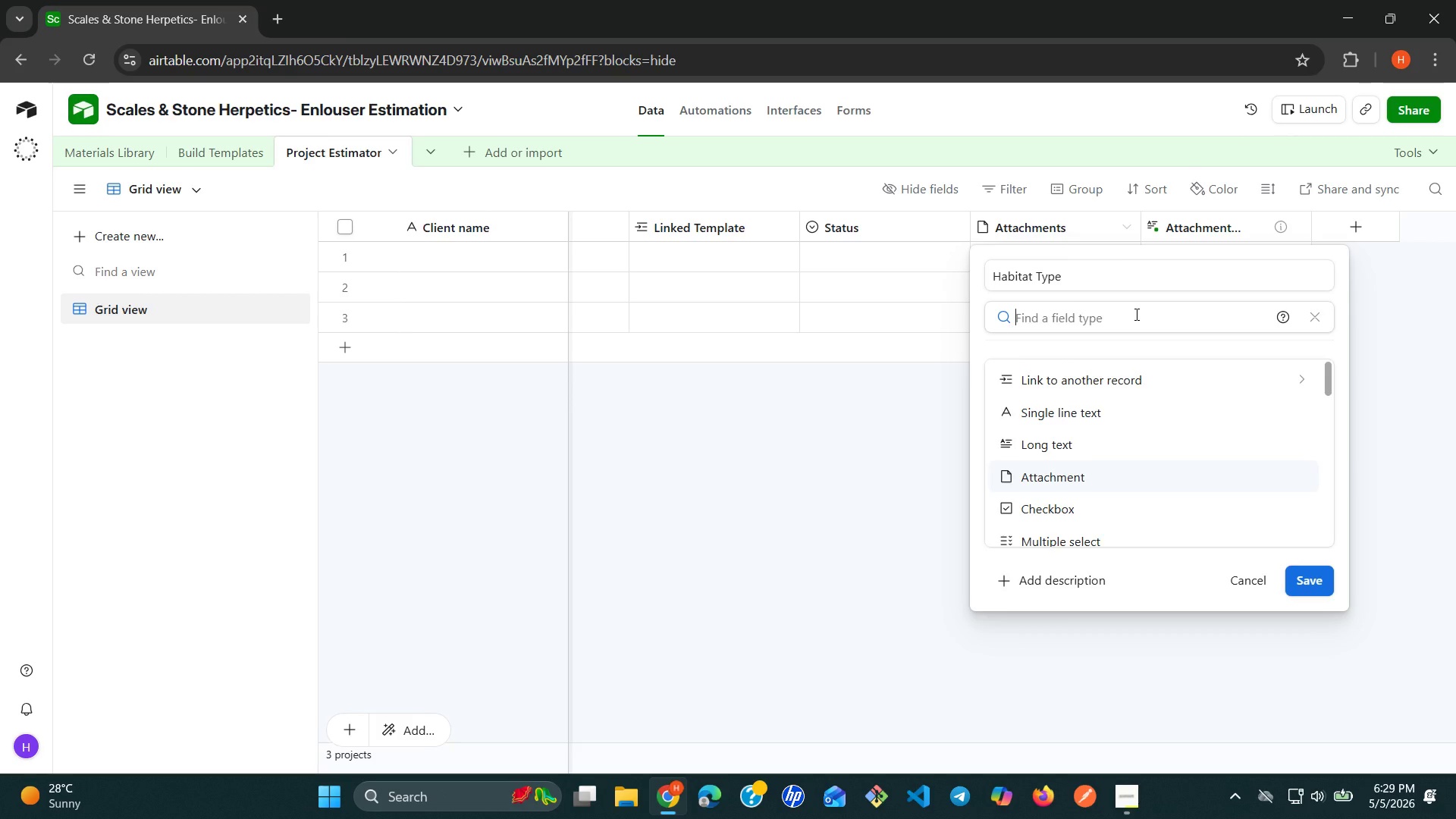 
wait(7.58)
 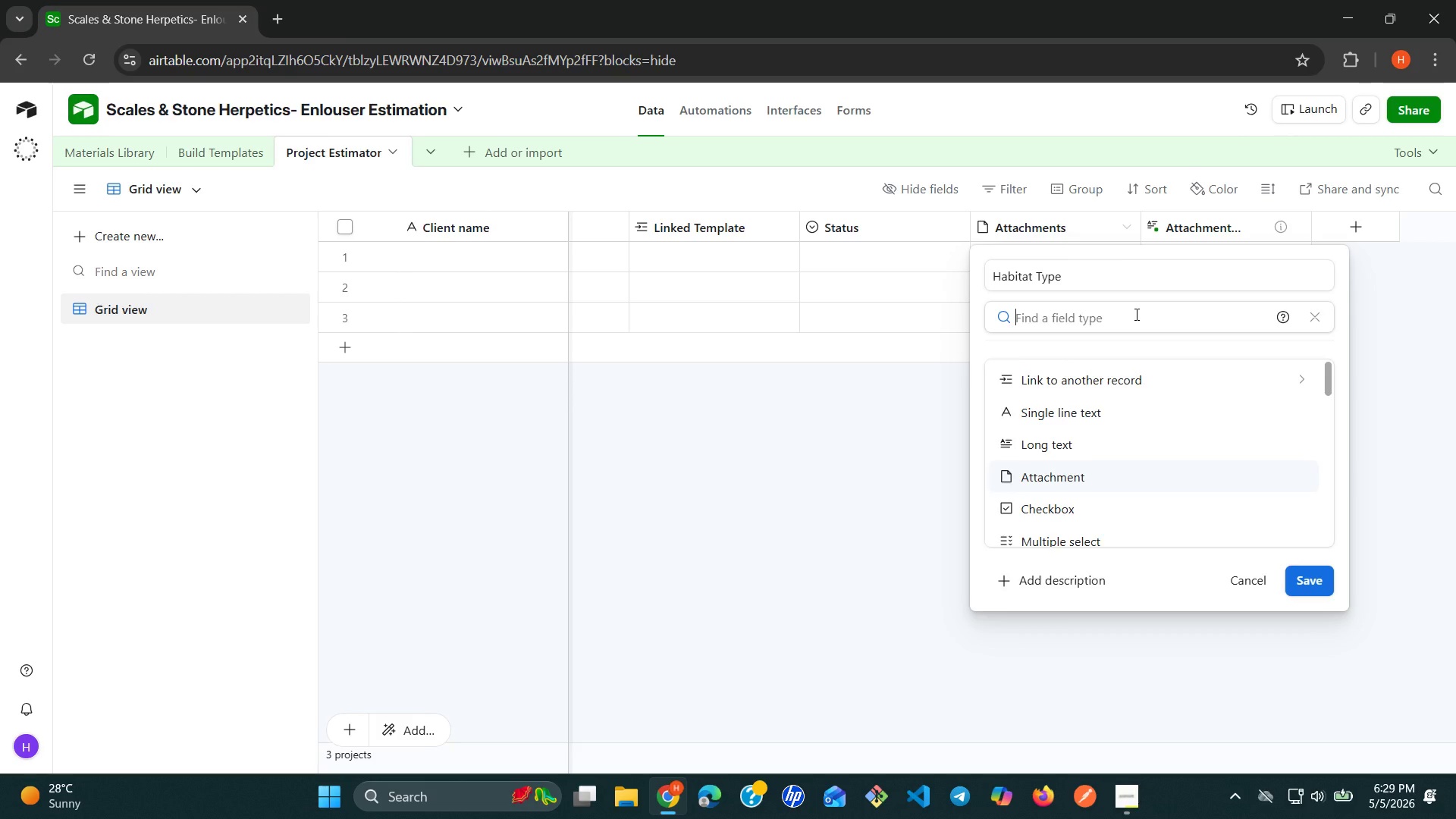 
type(lo)
 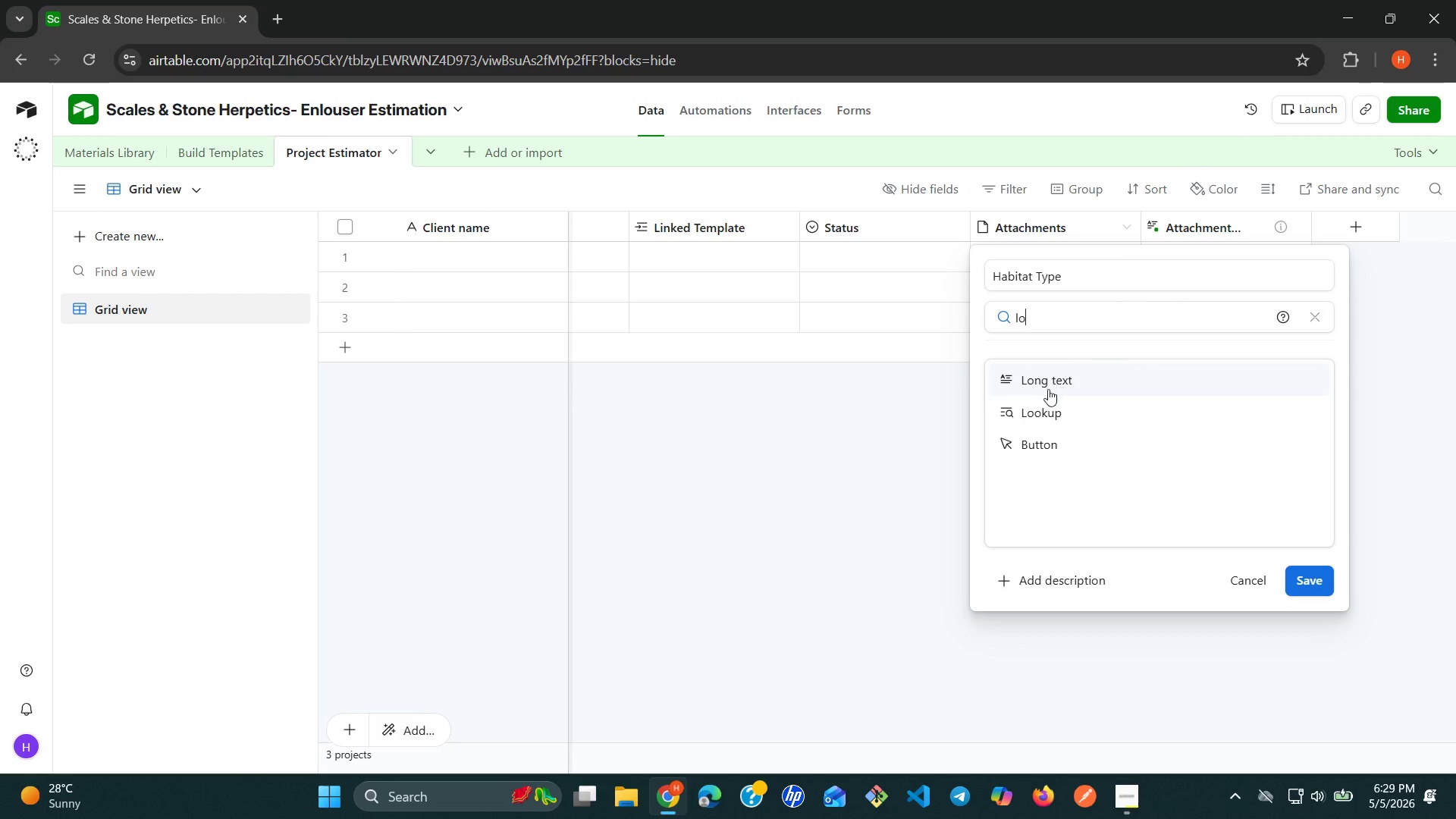 
left_click([1040, 403])
 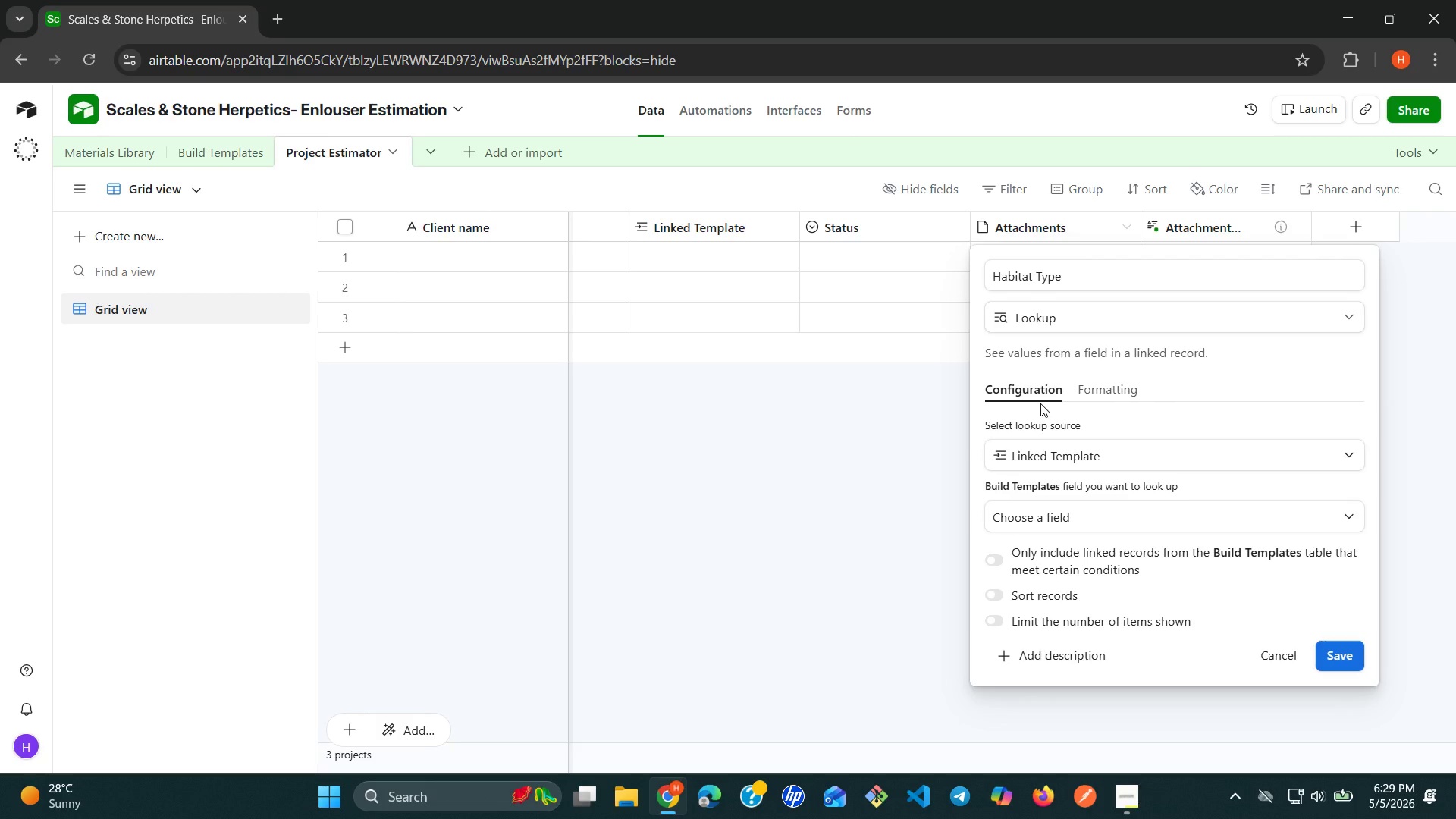 
wait(12.7)
 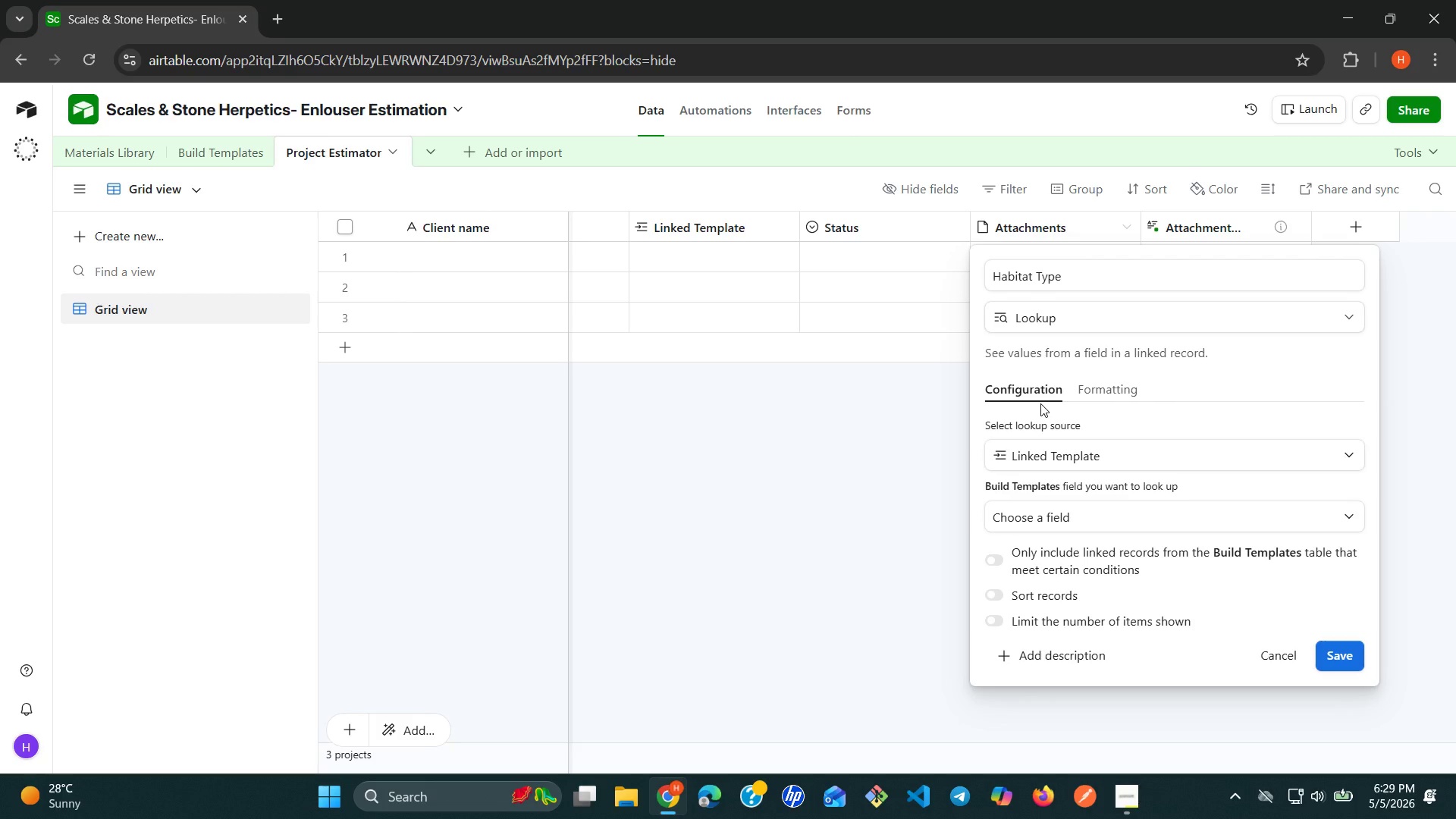 
left_click([1344, 518])
 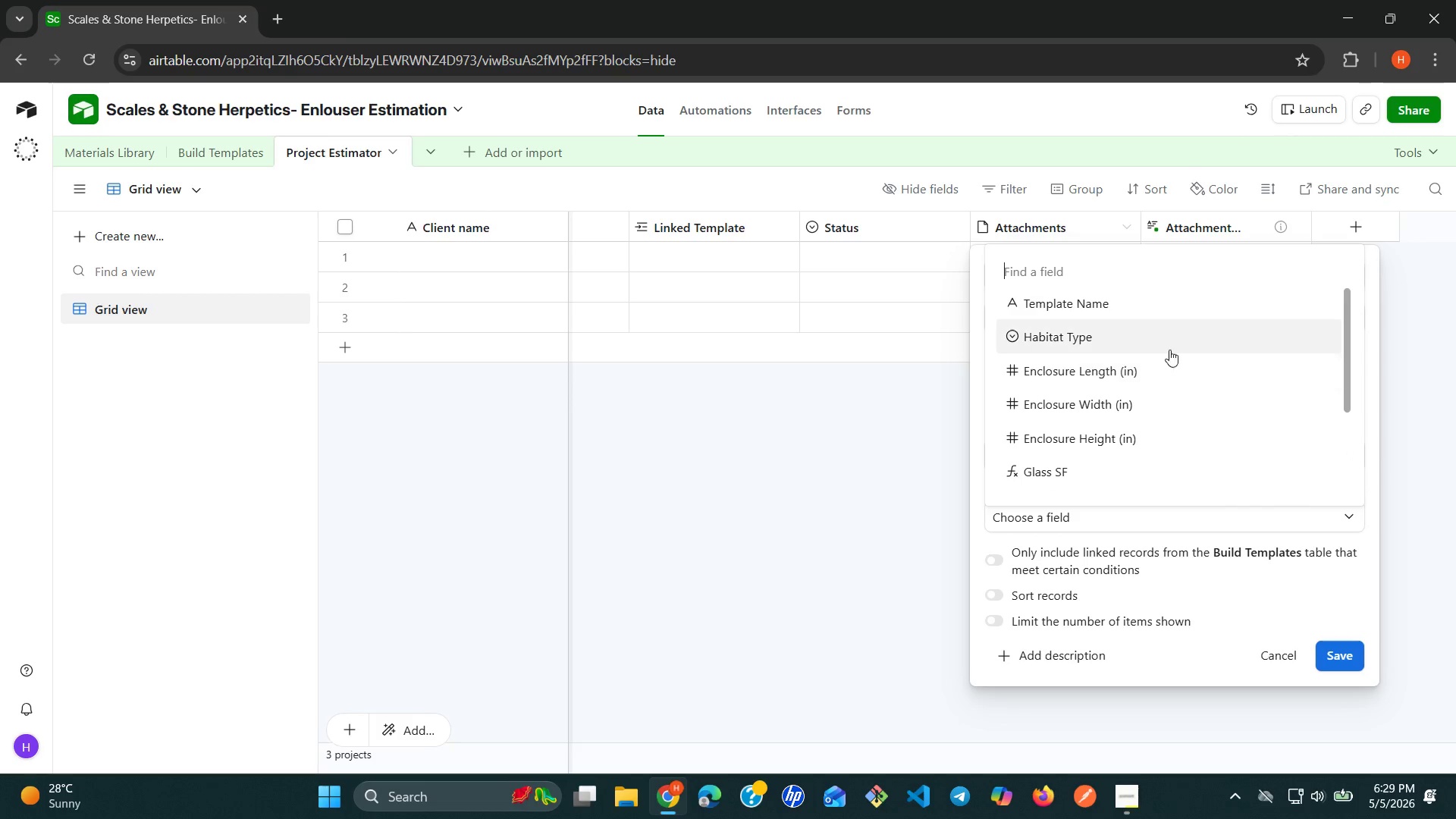 
left_click([1142, 347])
 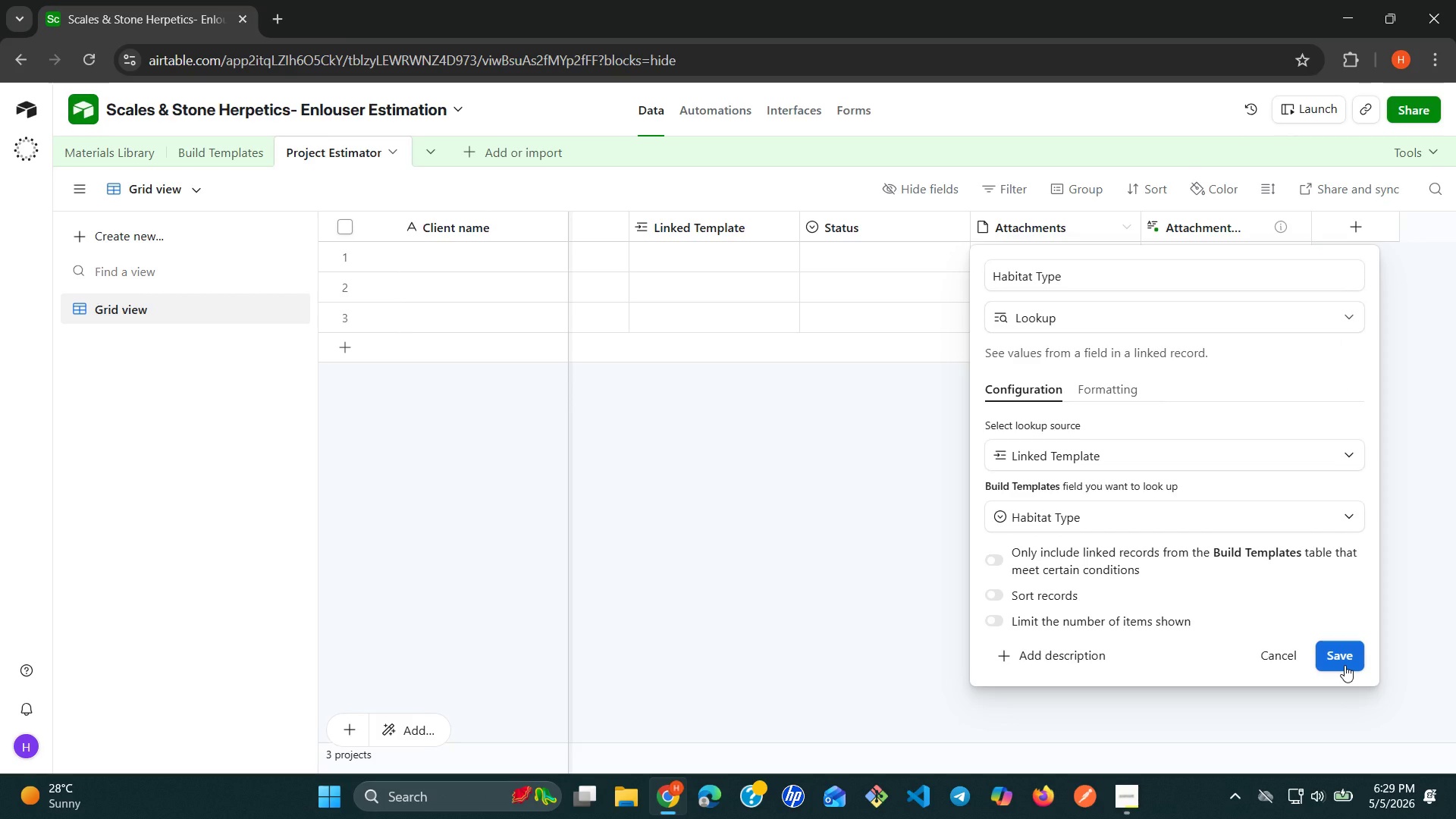 
left_click([1345, 665])
 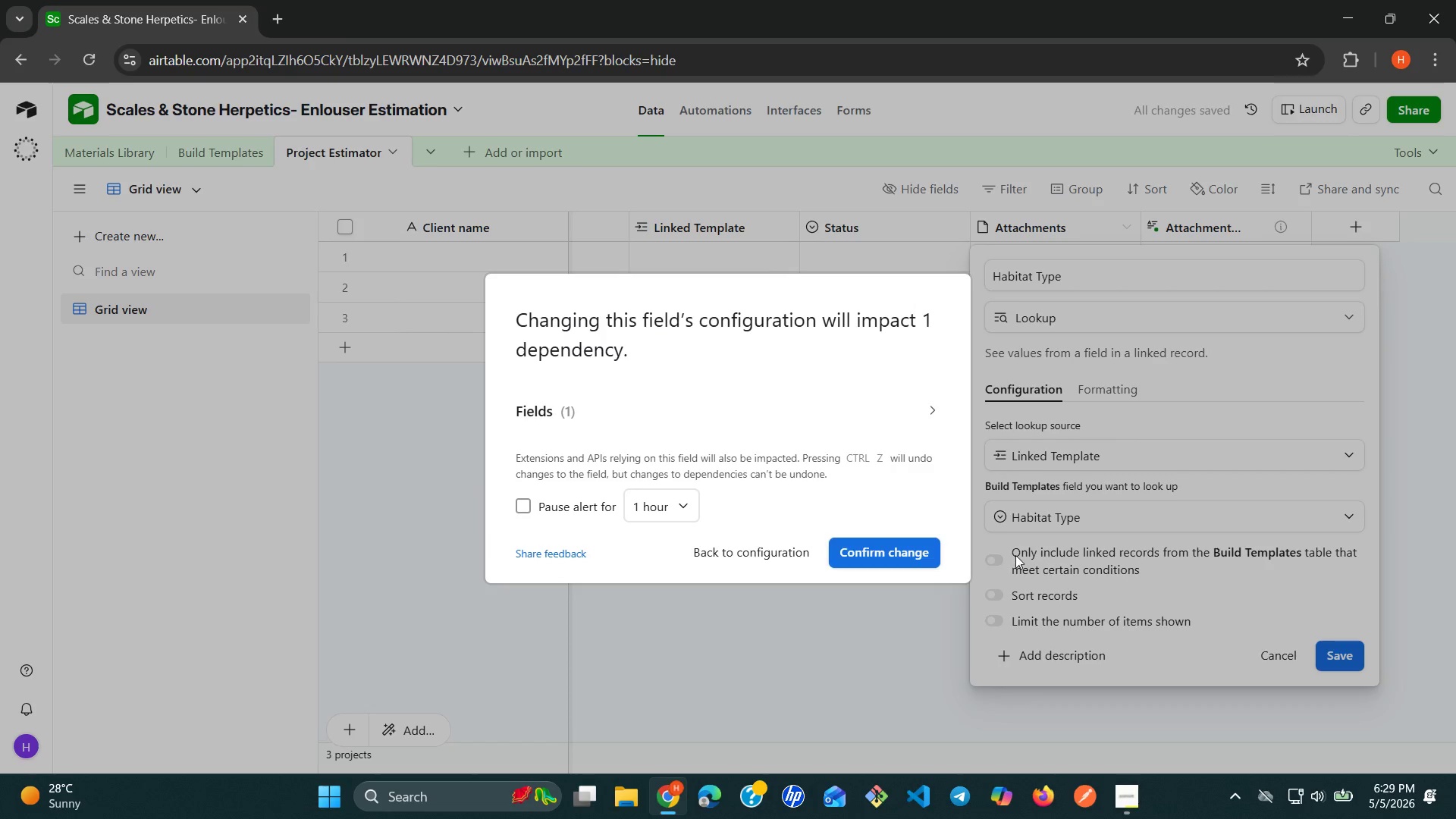 
left_click([893, 549])
 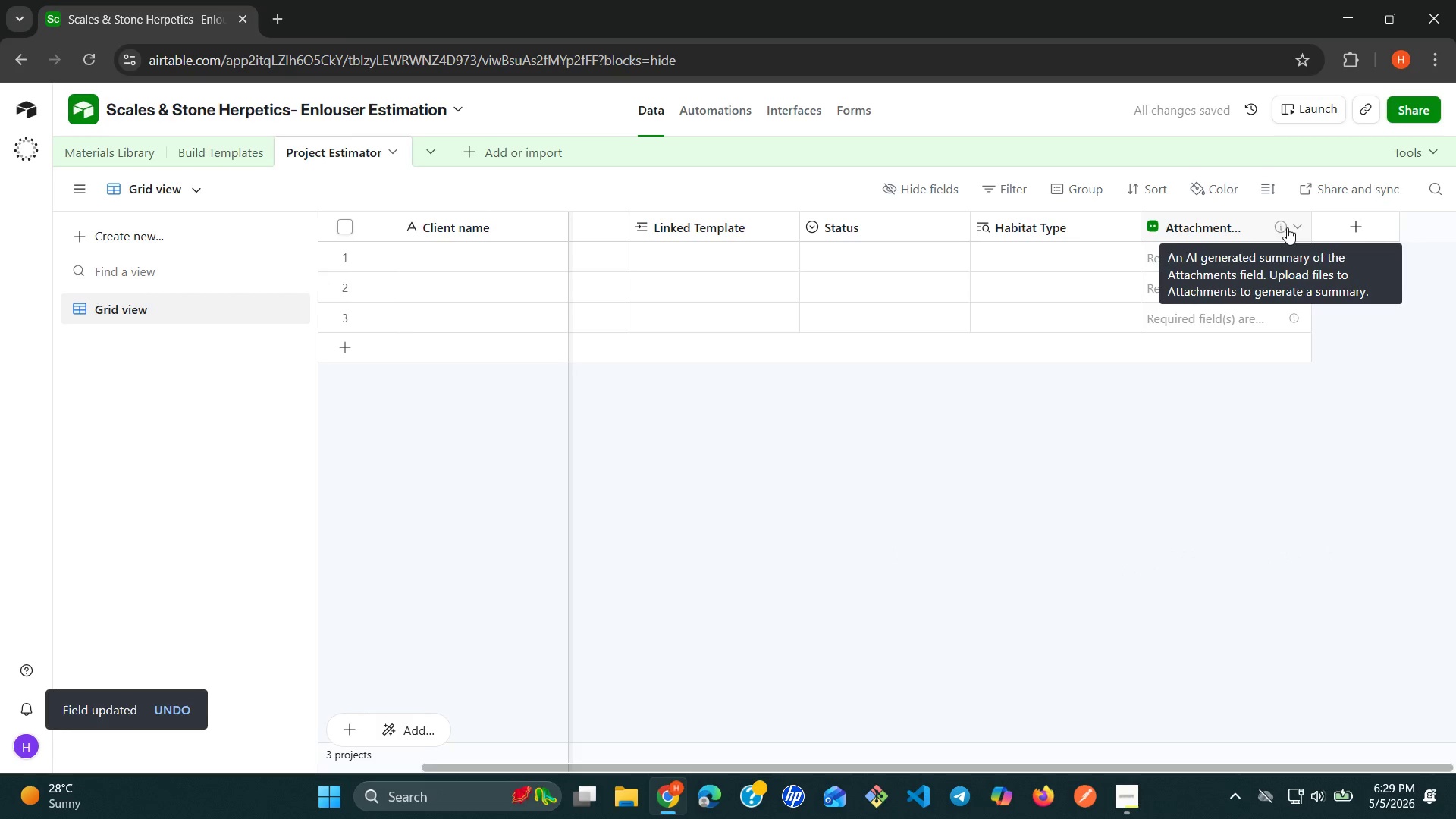 
left_click([1294, 228])
 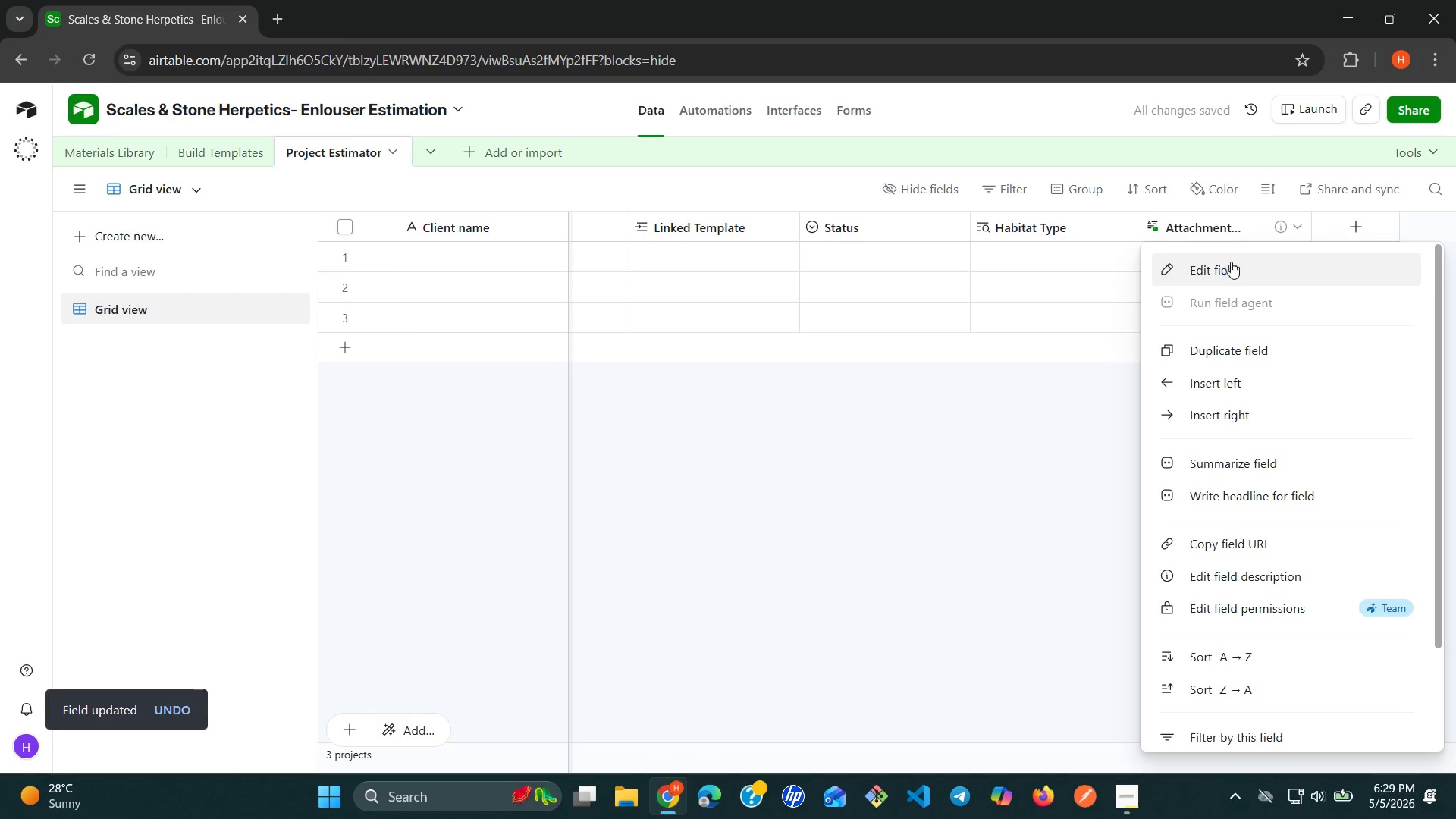 
left_click([1226, 263])
 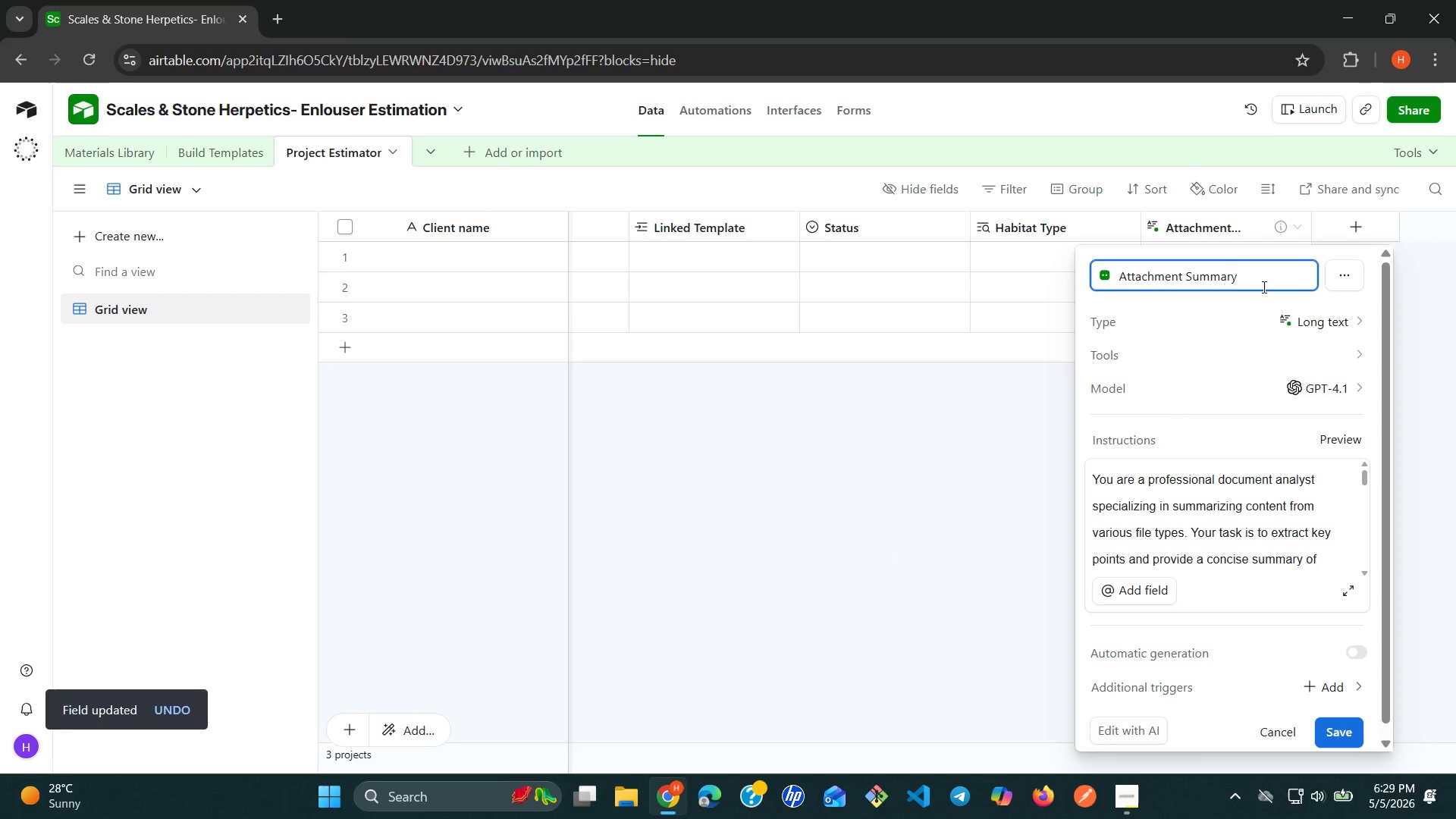 
double_click([1258, 287])
 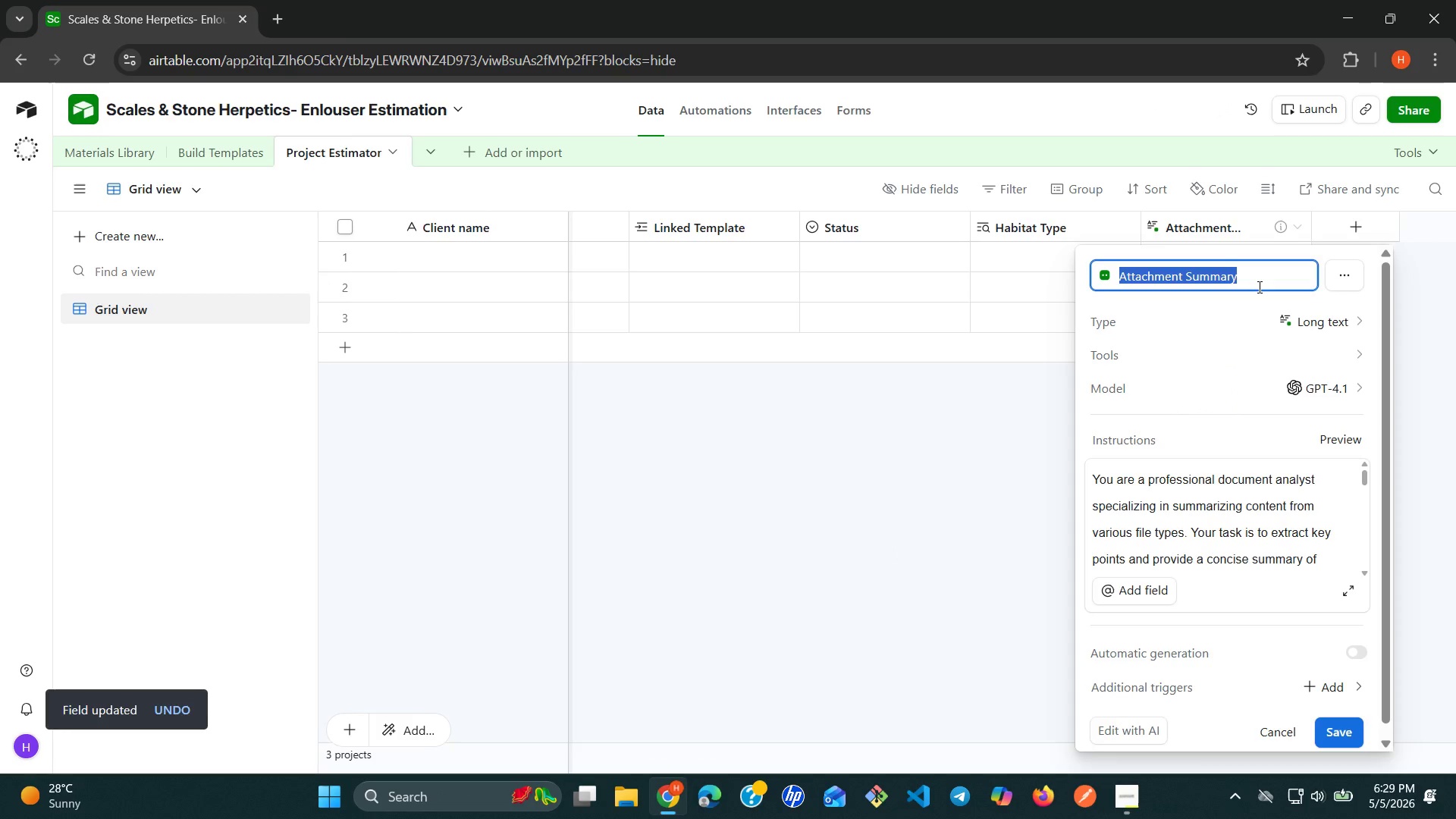 
triple_click([1258, 287])
 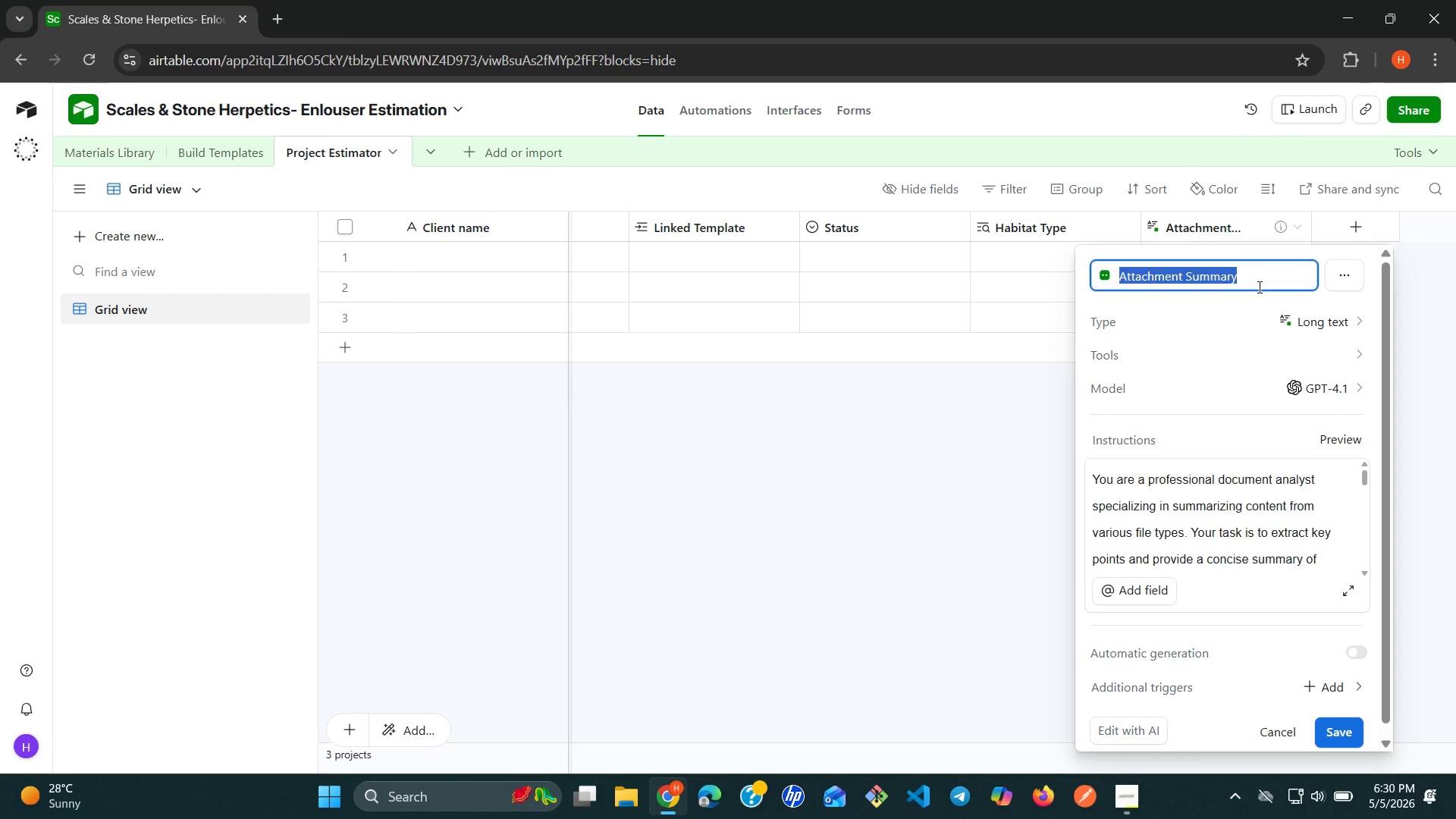 
wait(31.19)
 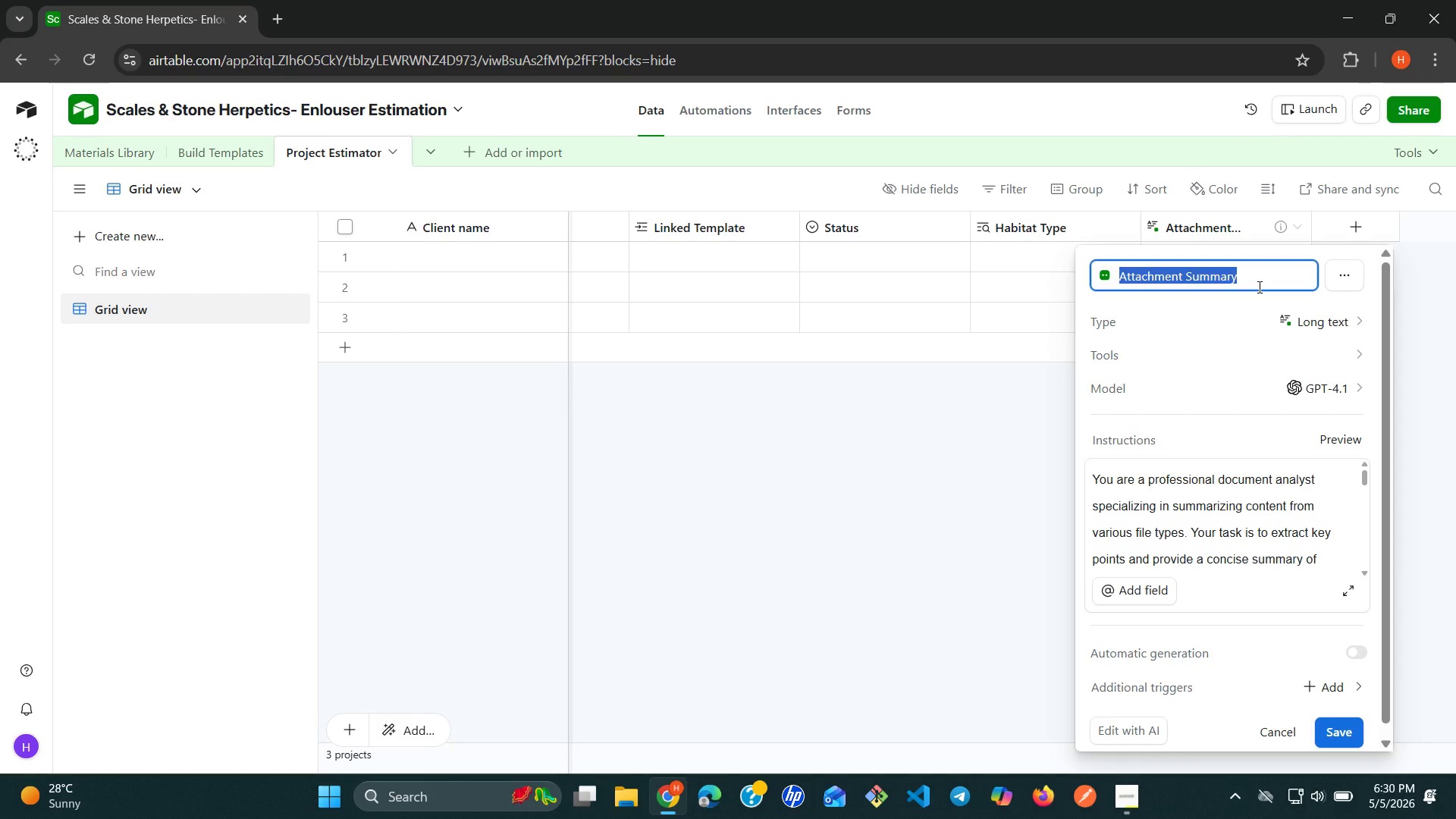 
left_click([350, 160])
 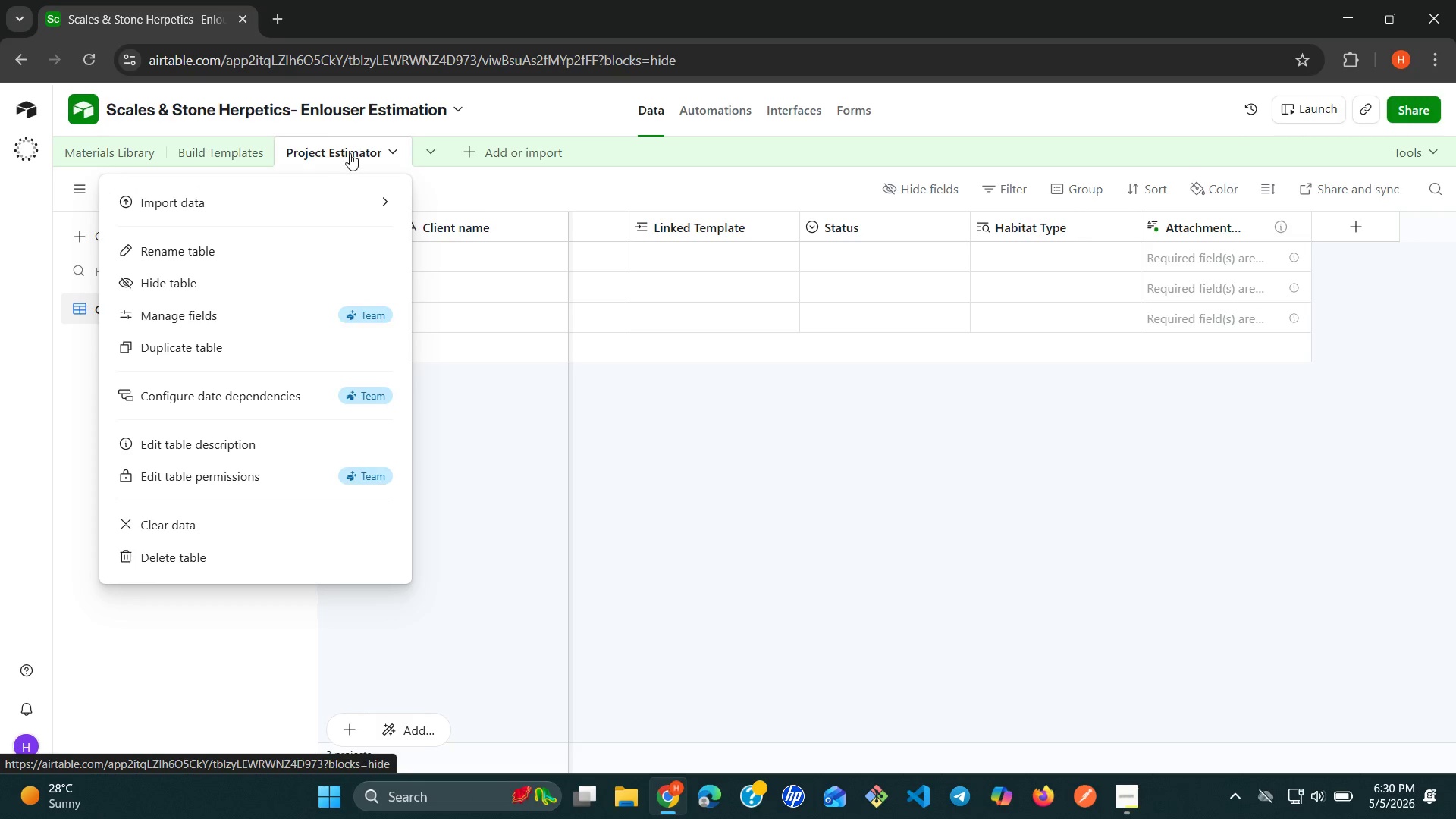 
left_click([350, 153])
 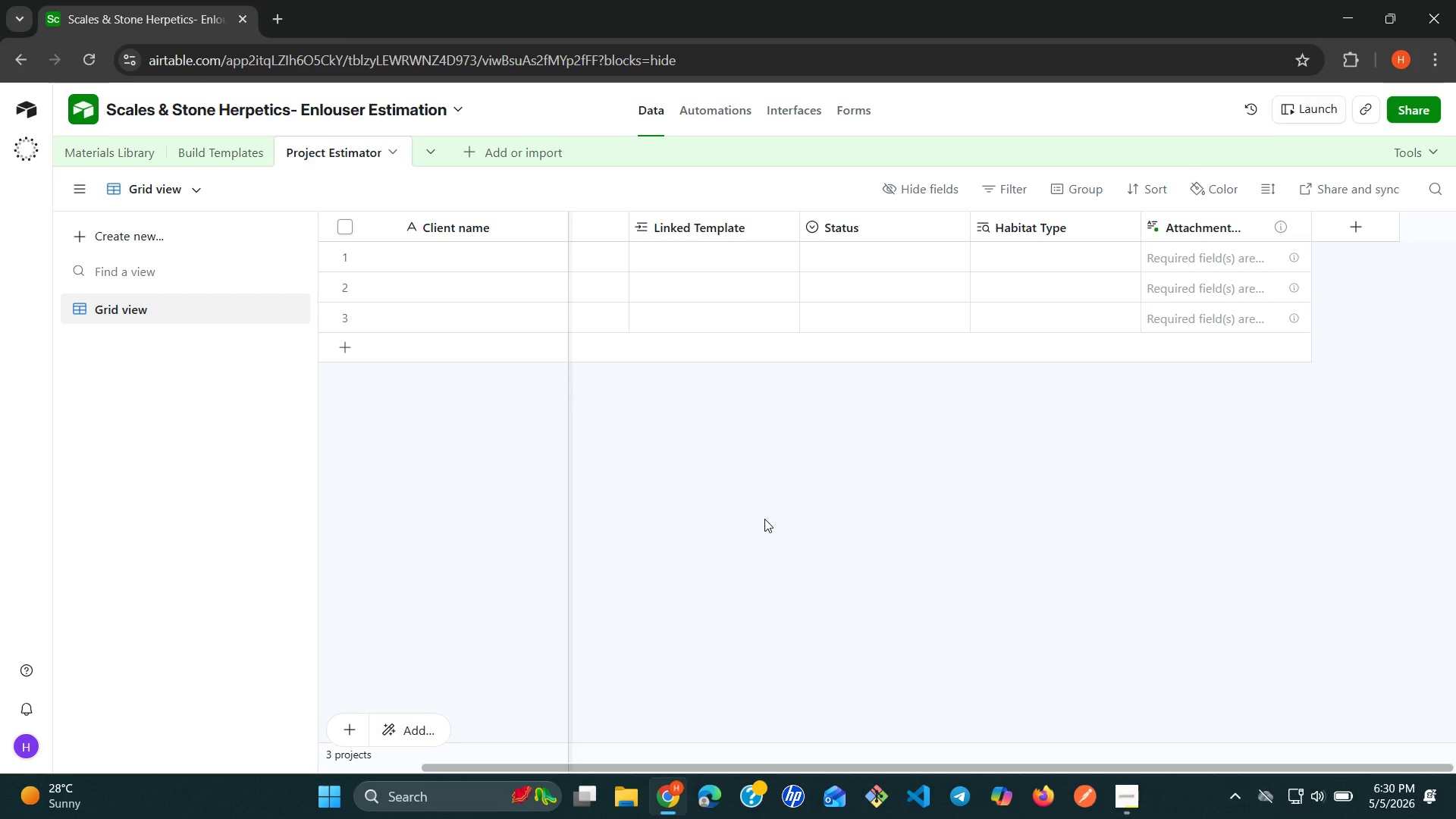 
wait(32.95)
 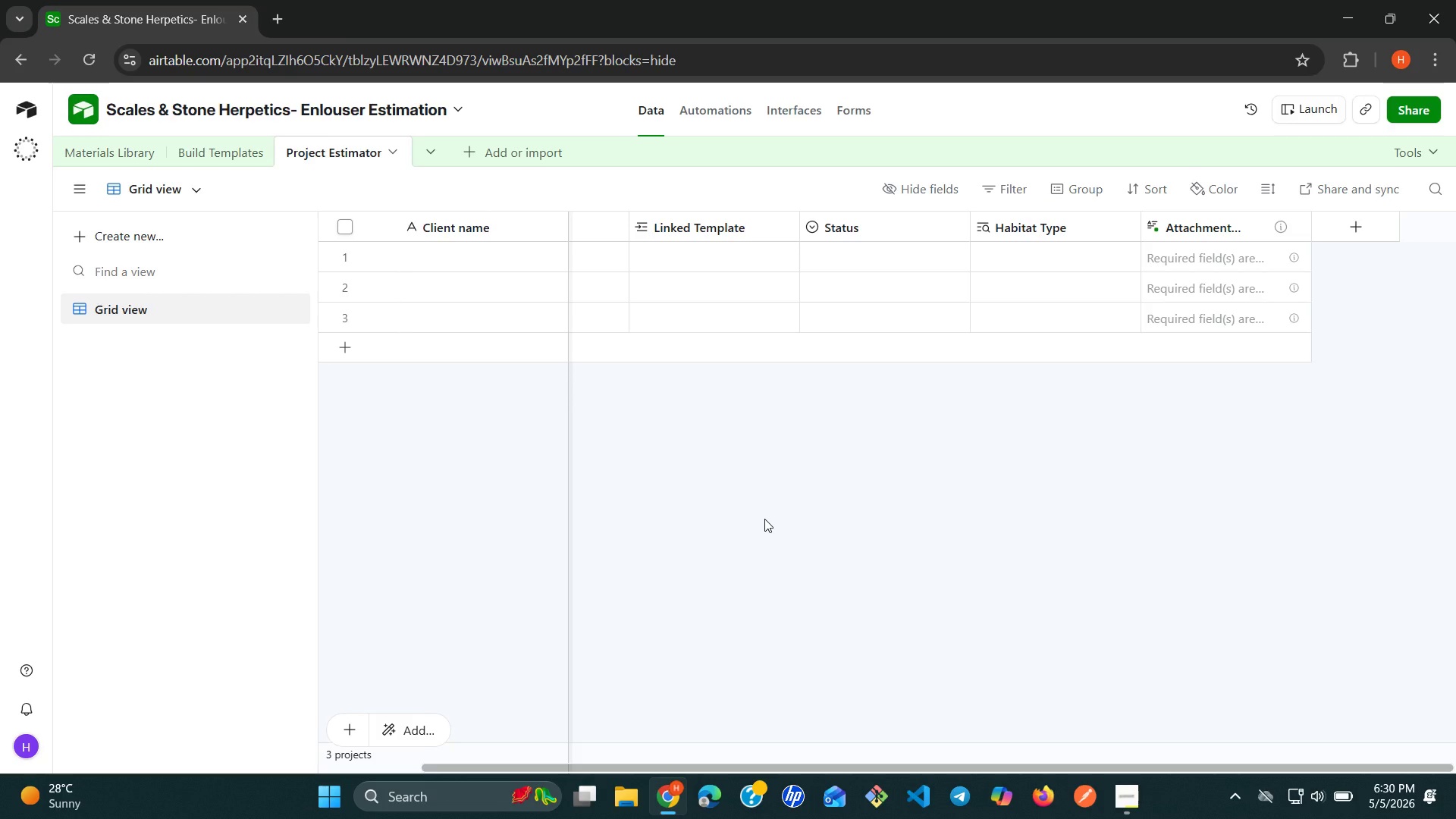 
left_click([1281, 224])
 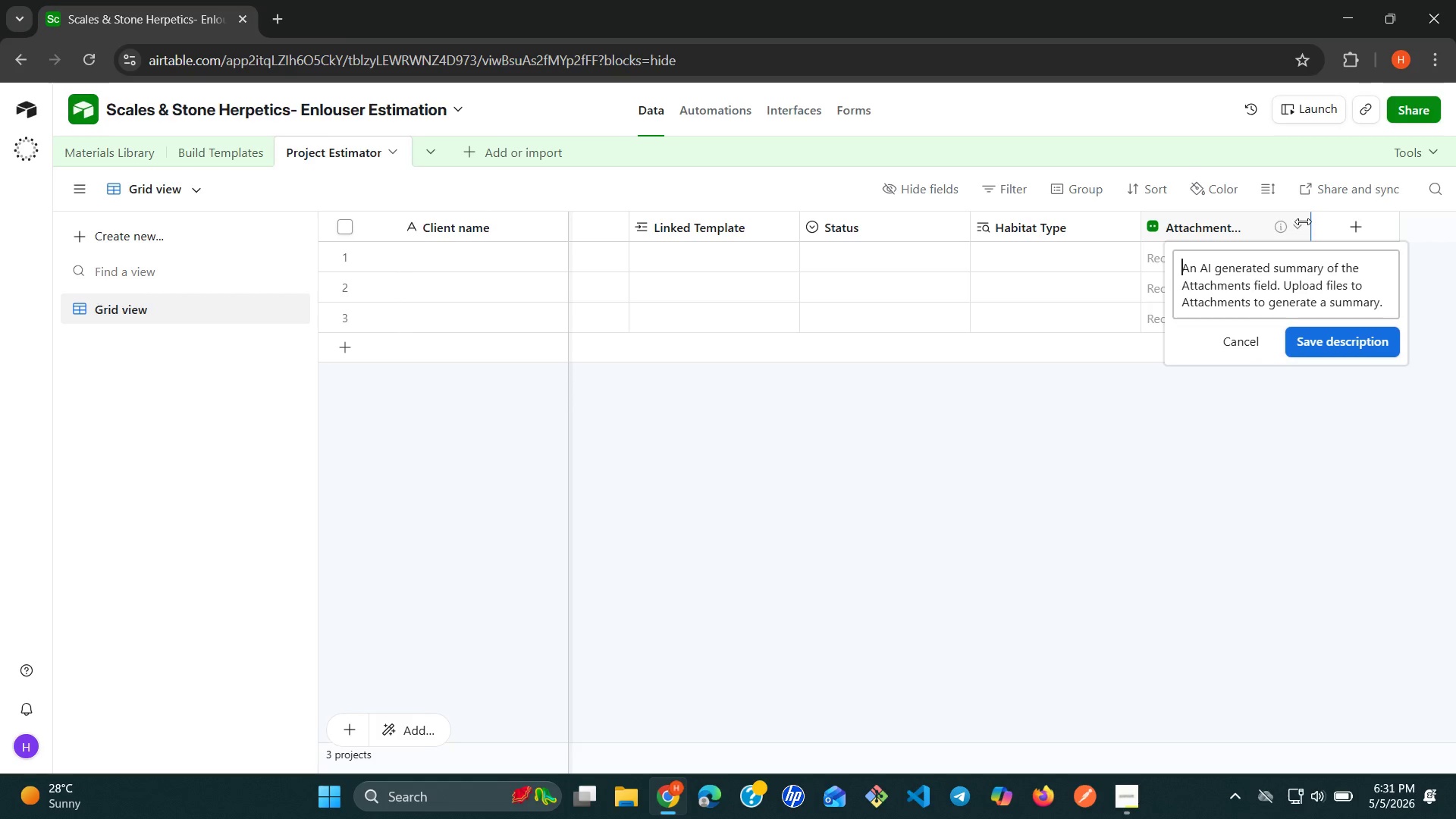 
left_click([1300, 224])
 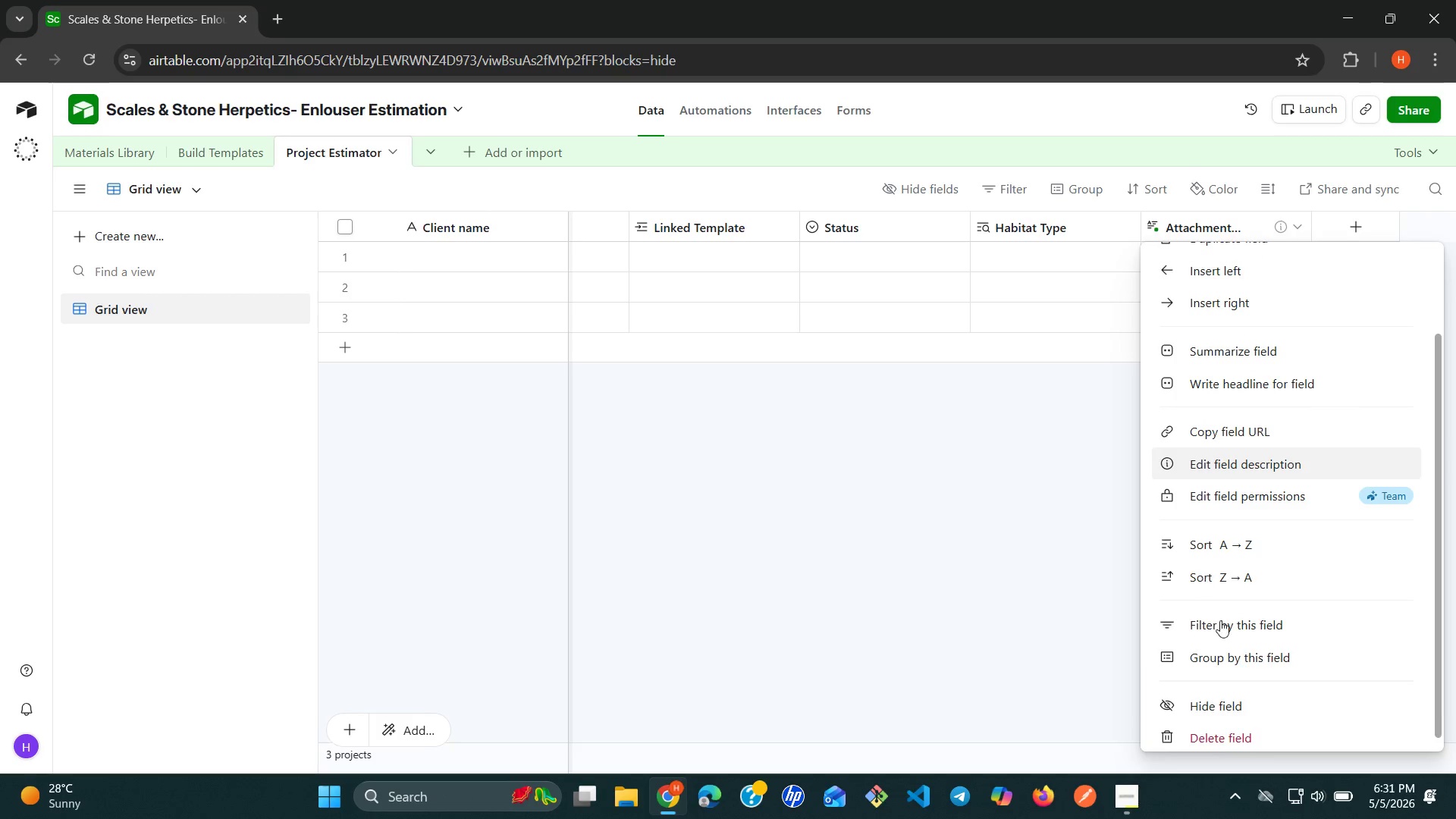 
left_click([1221, 728])
 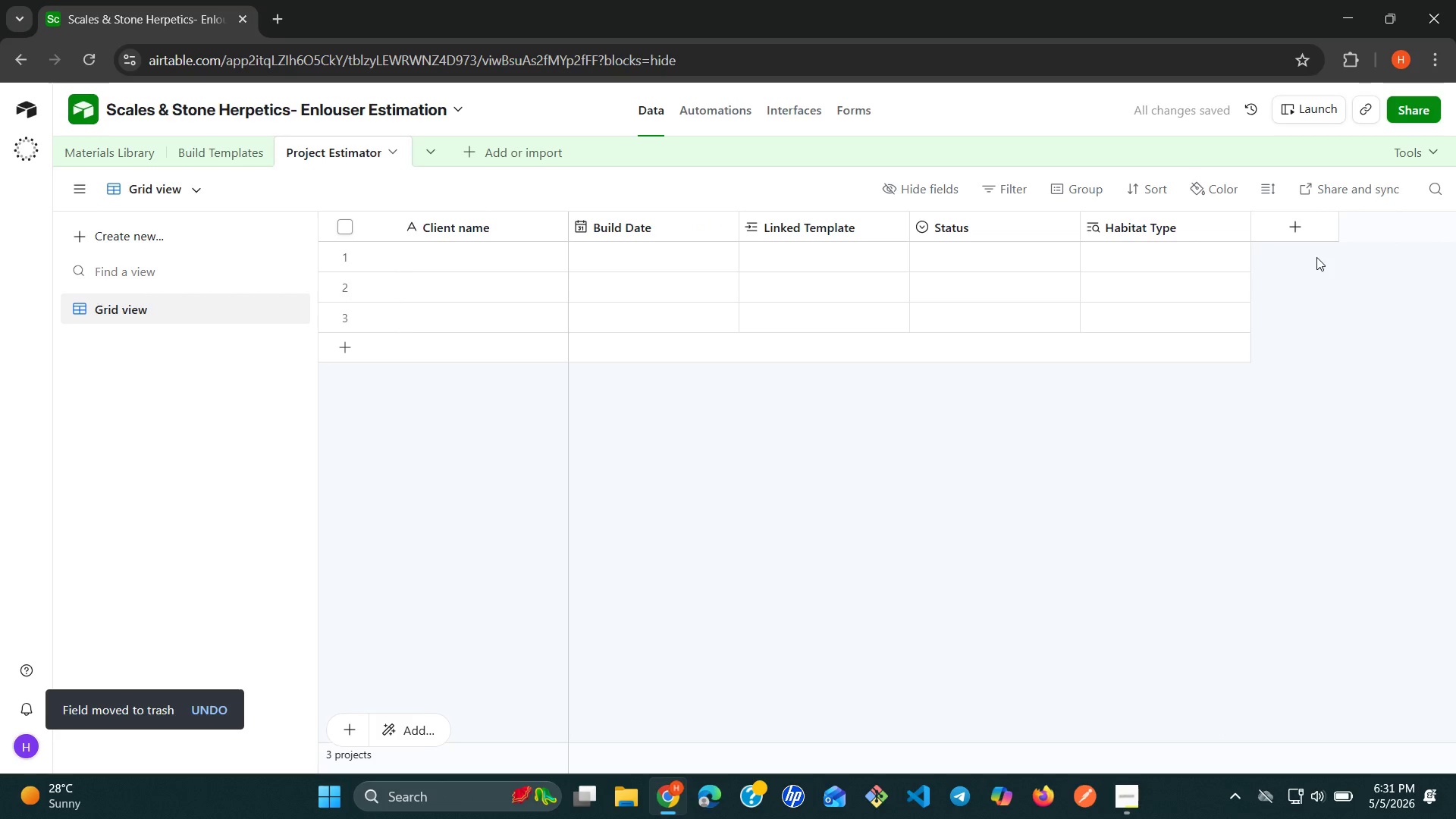 
left_click([1293, 230])
 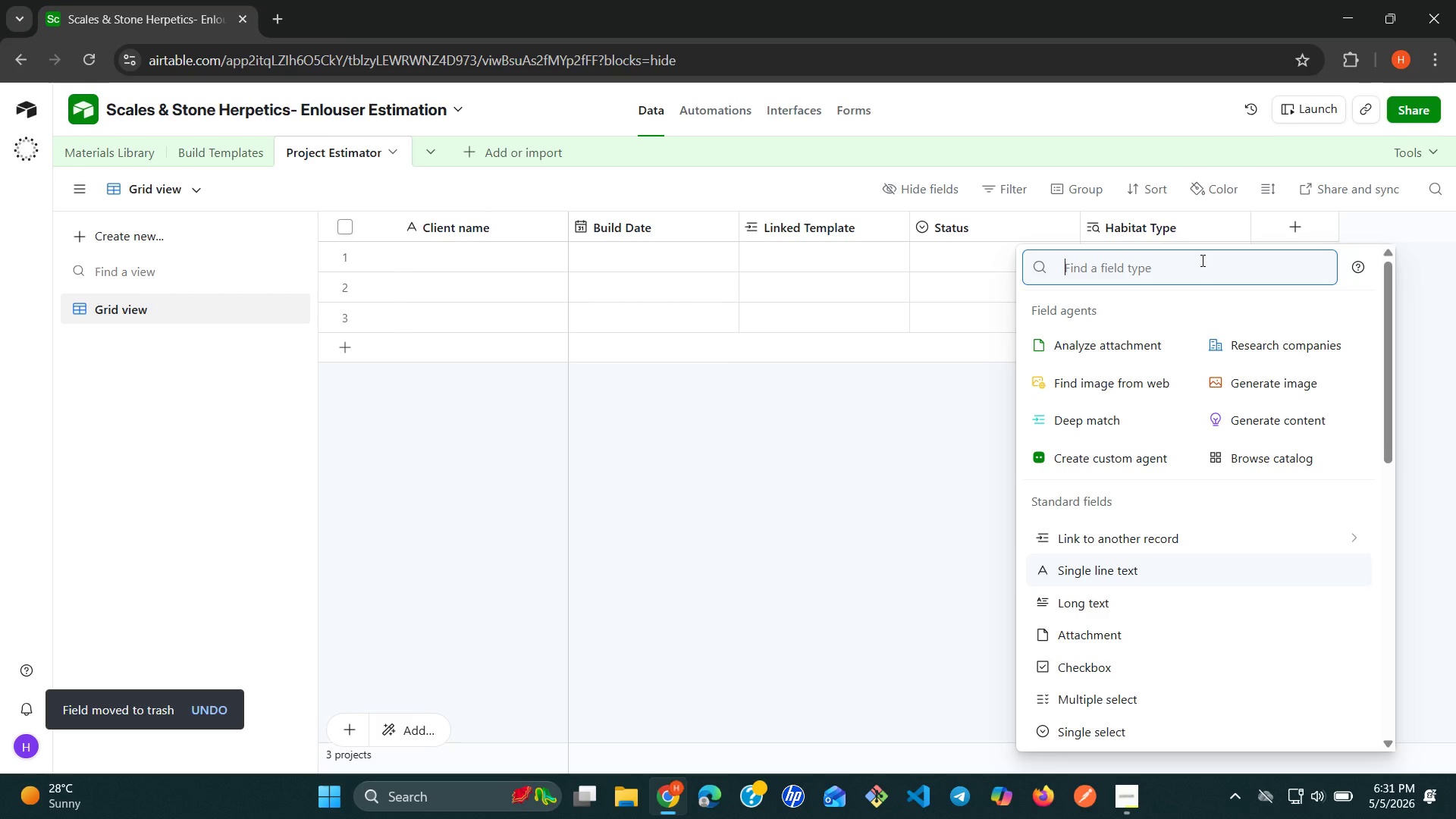 
wait(7.81)
 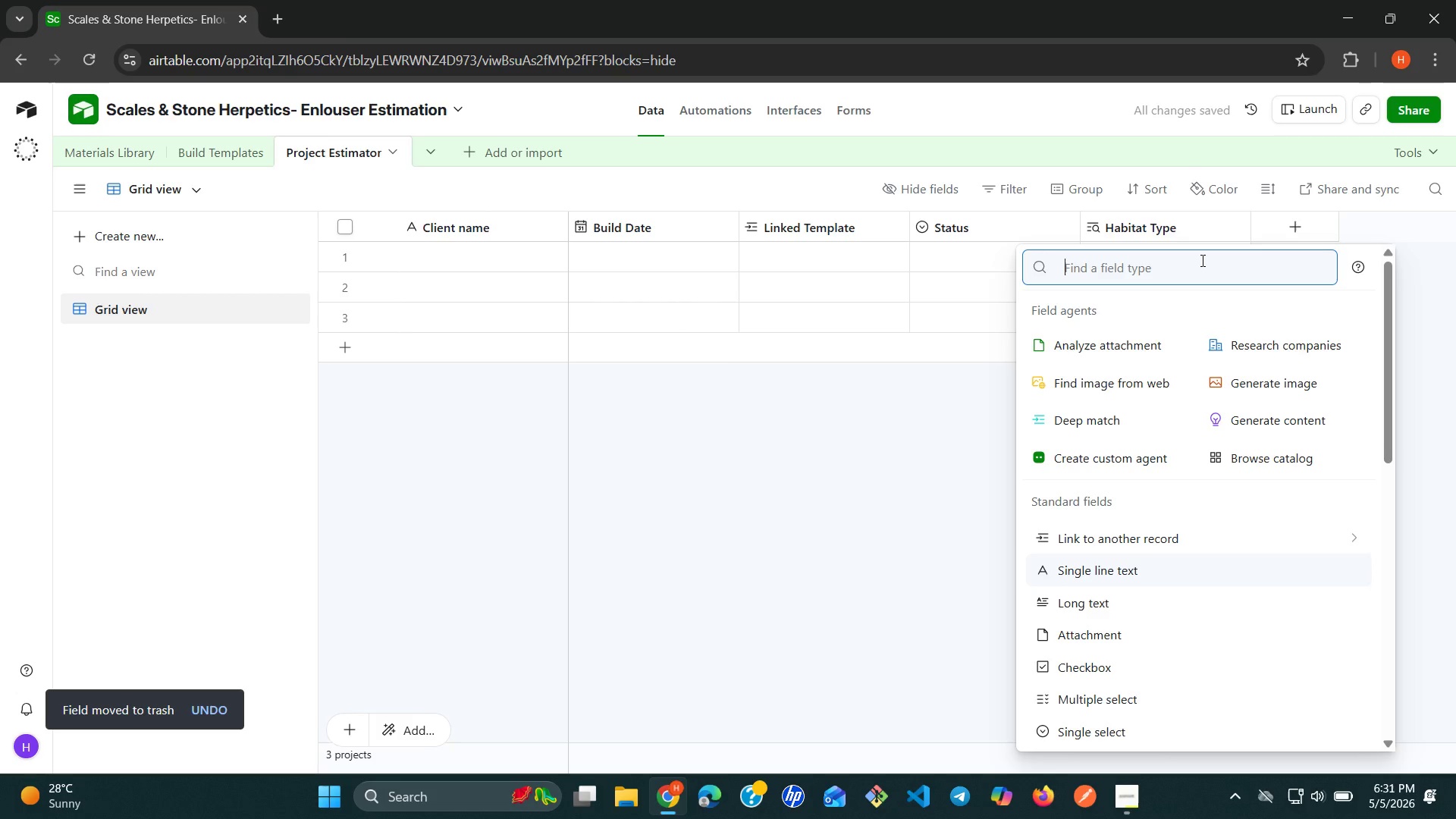 
key(Shift+G)
 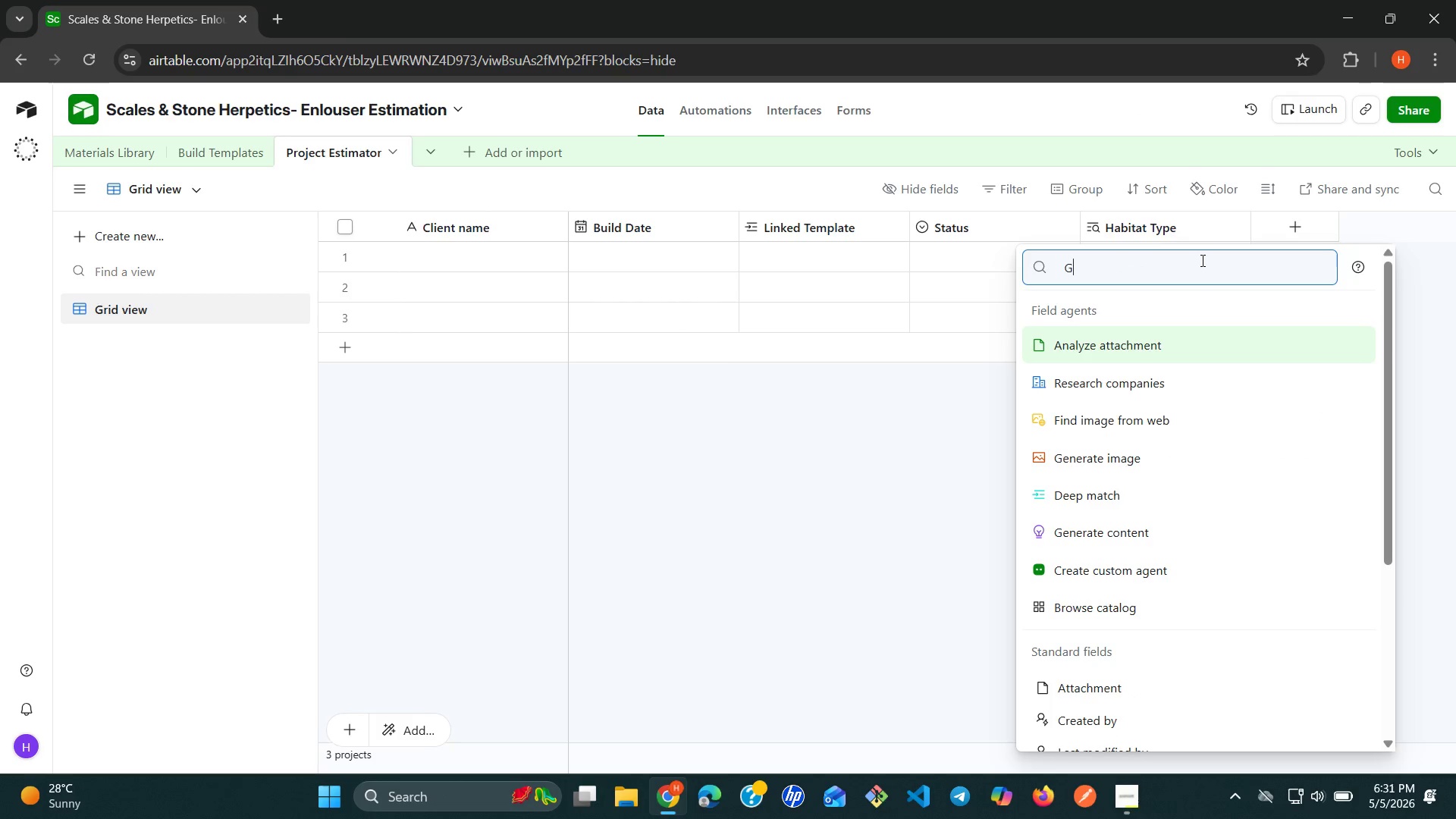 
key(Backspace)
 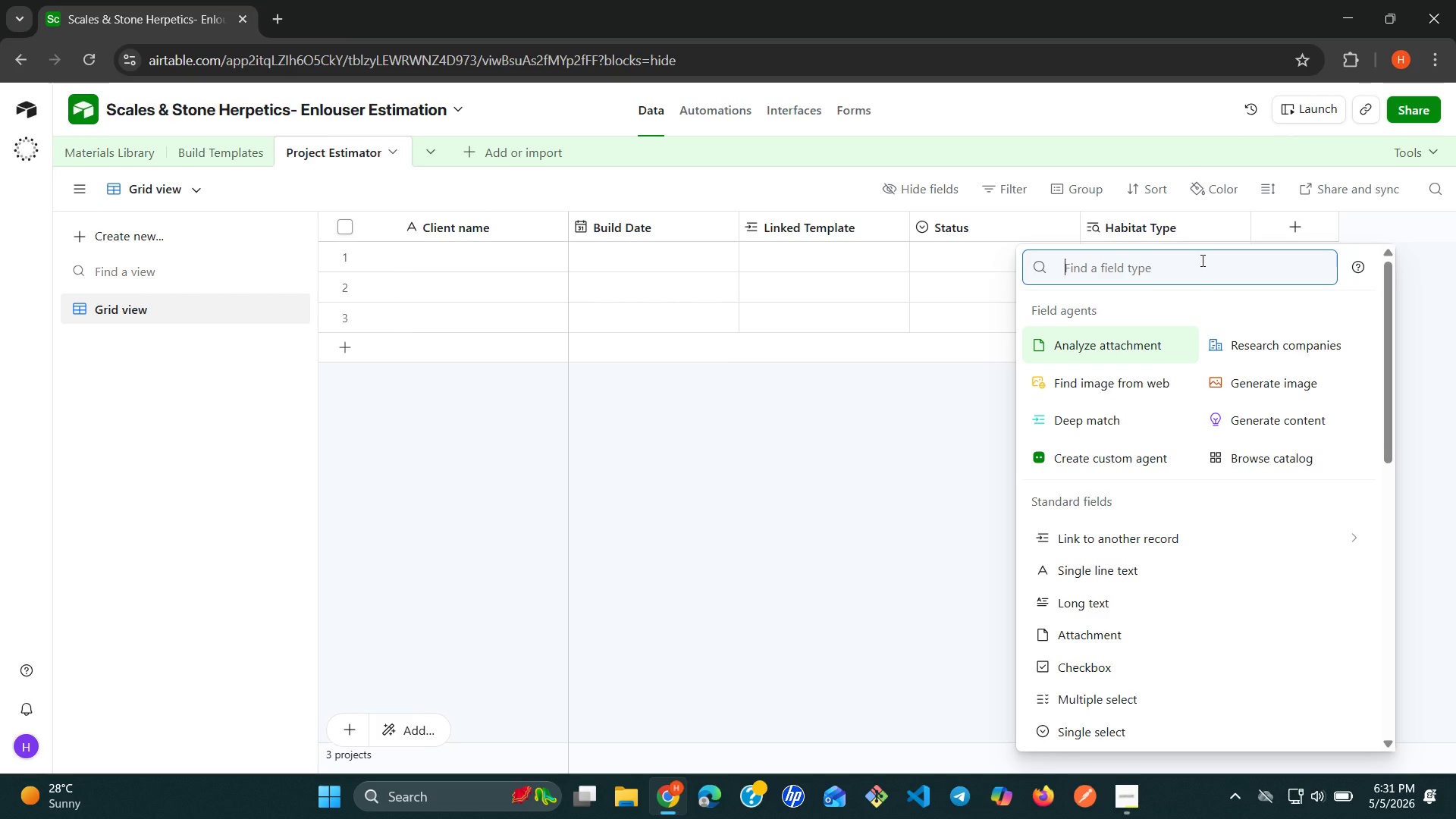 
wait(5.53)
 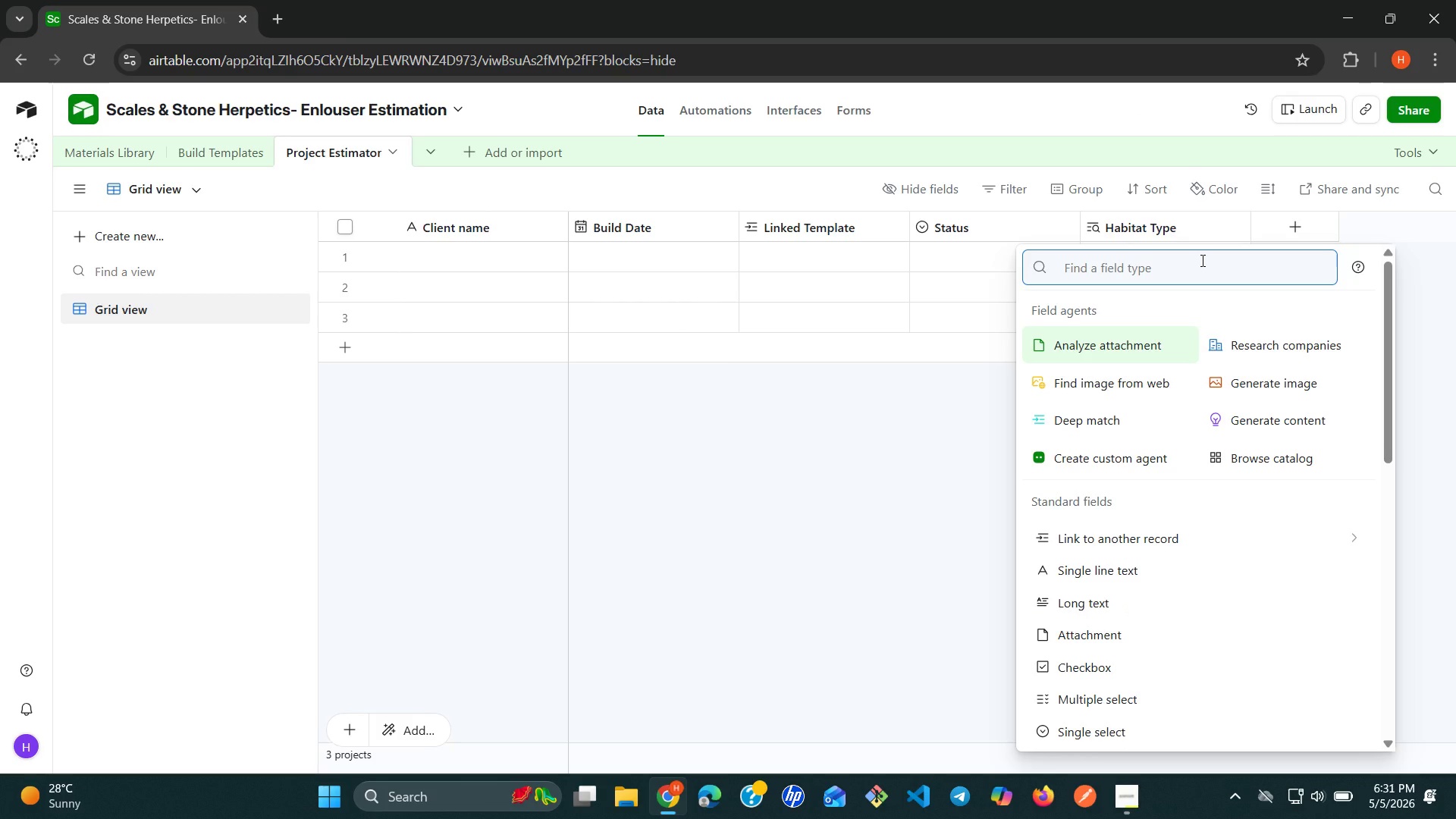 
type(lo)
 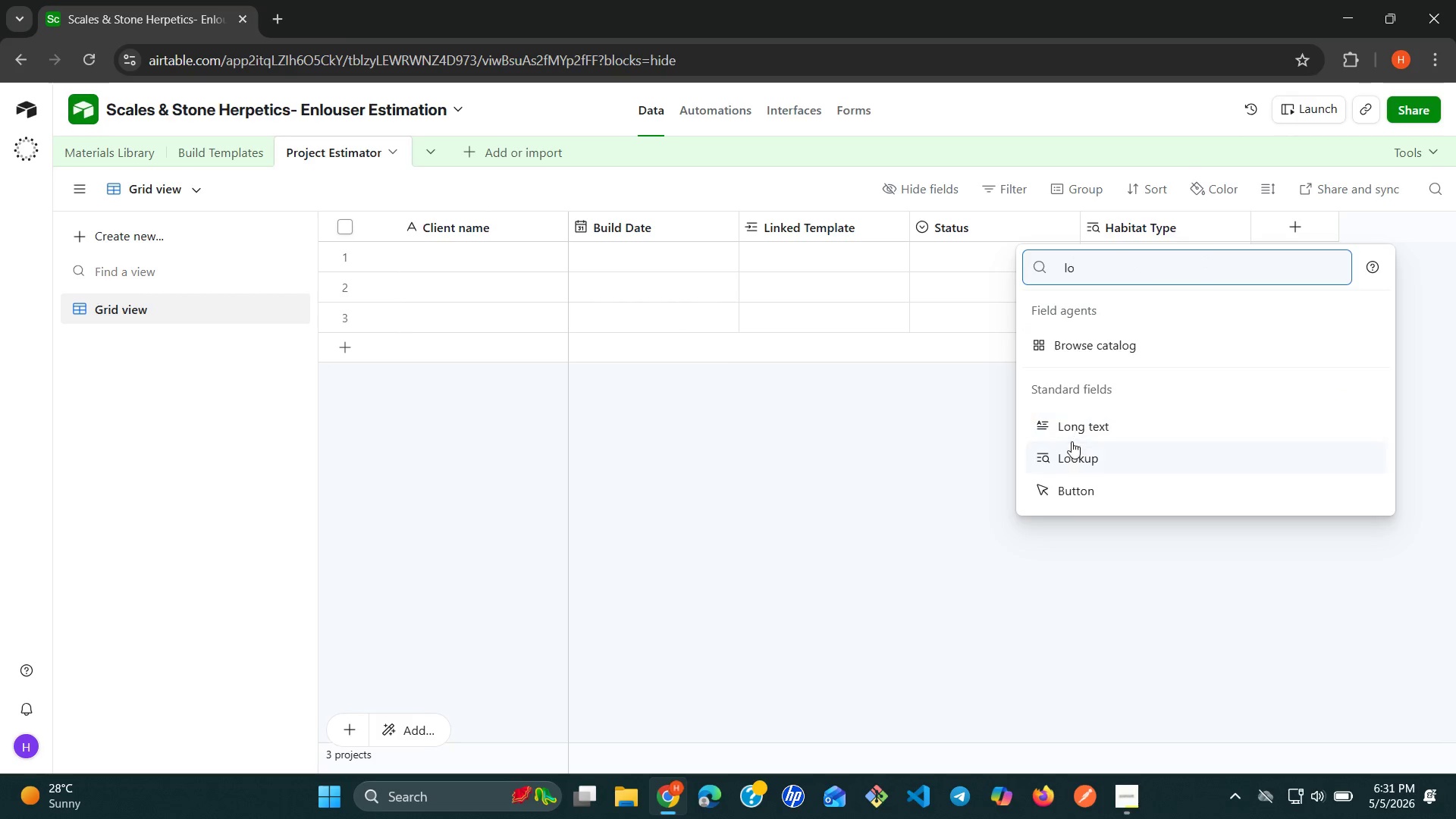 
left_click([1068, 450])
 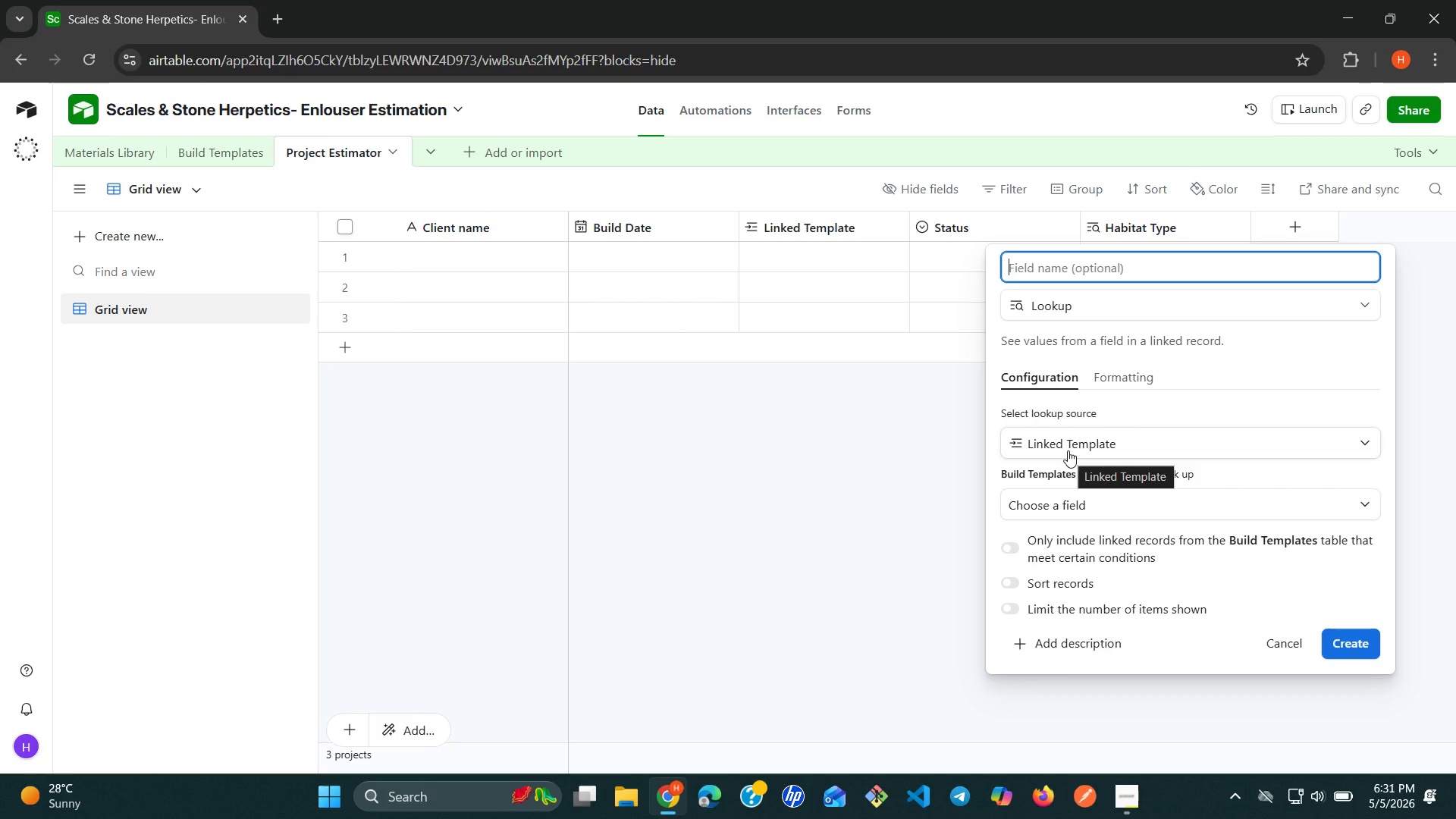 
wait(12.27)
 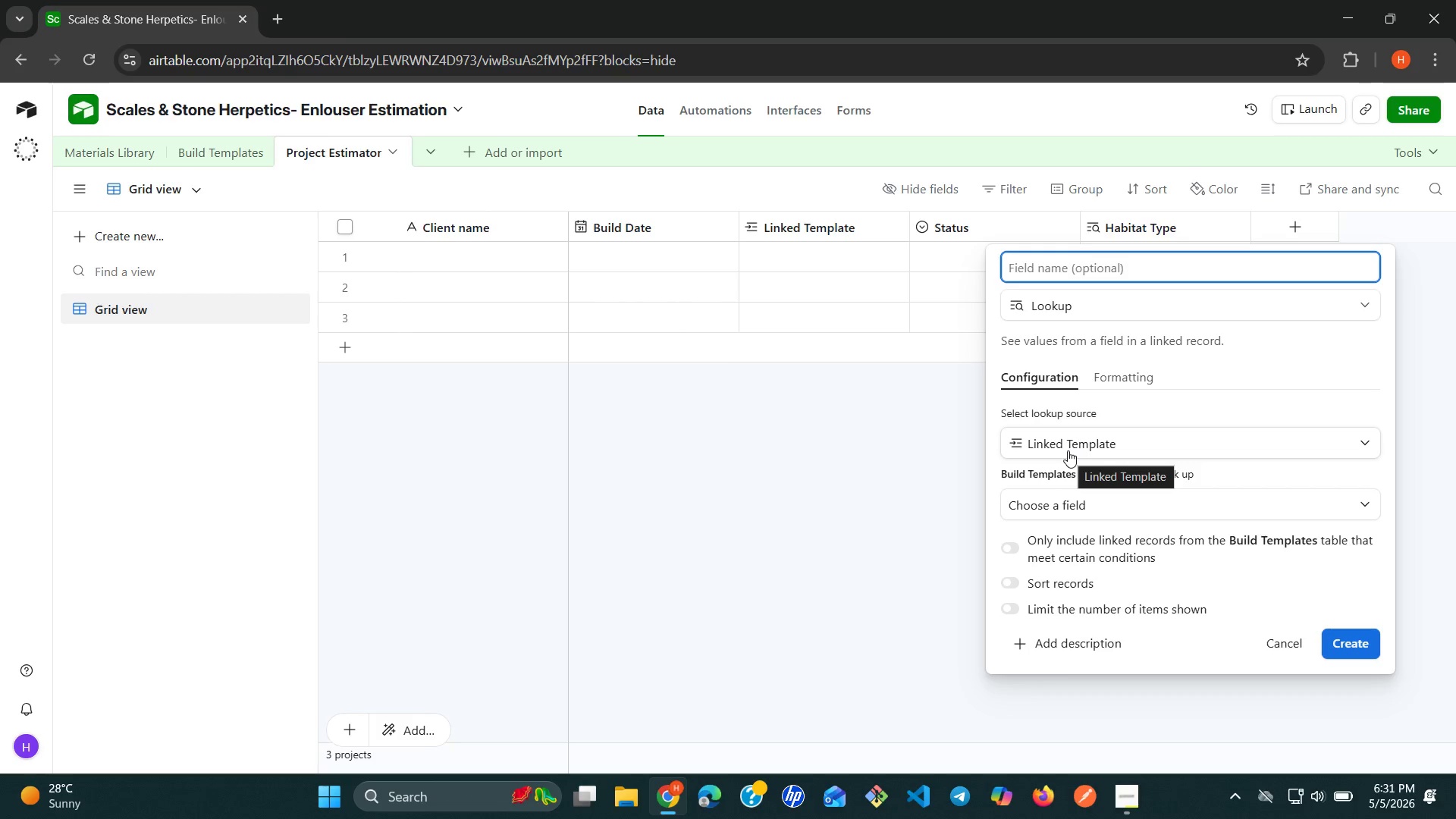 
type(Glass )
 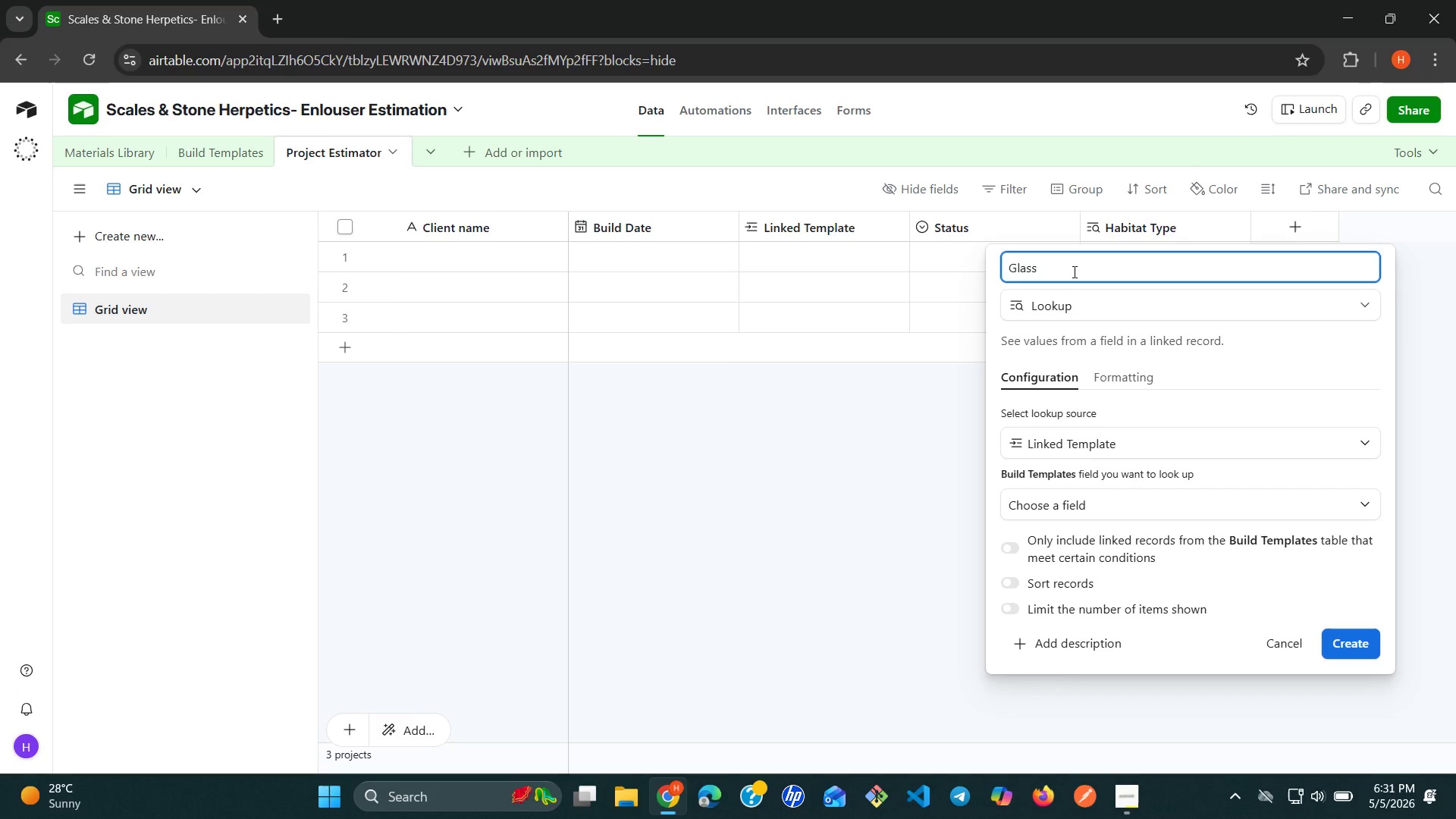 
type(SF)
 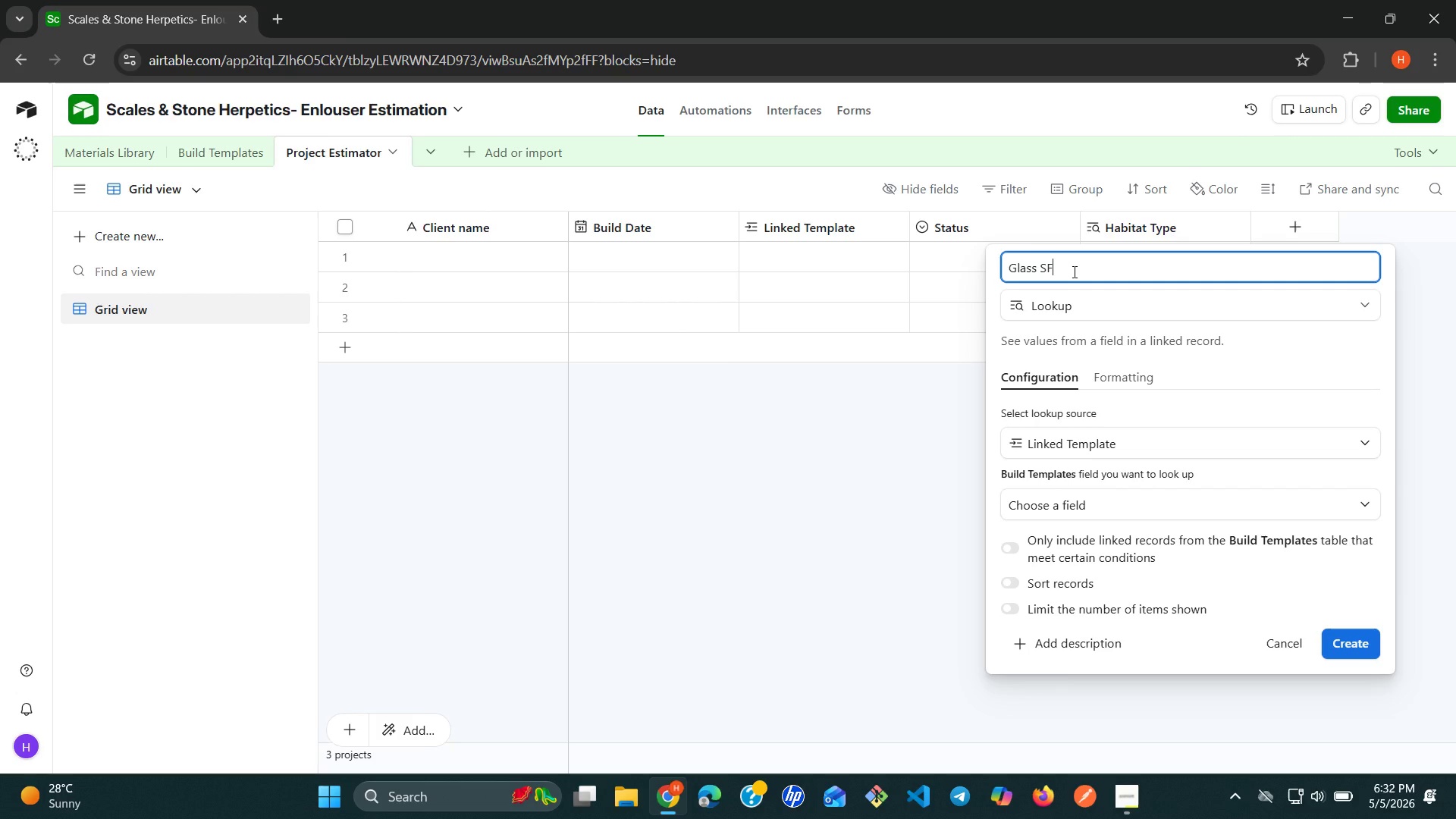 
wait(43.34)
 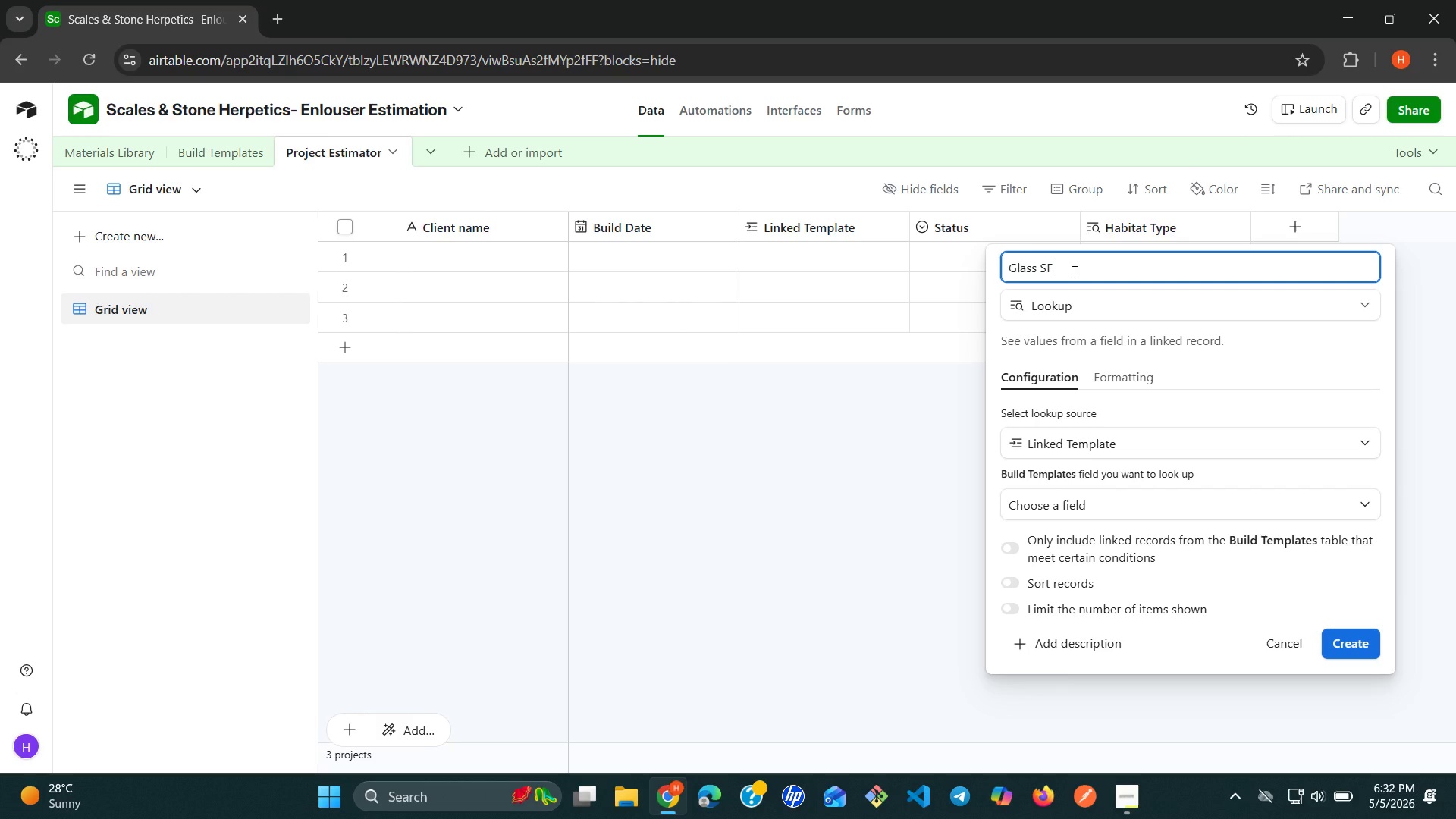 
left_click([1347, 495])
 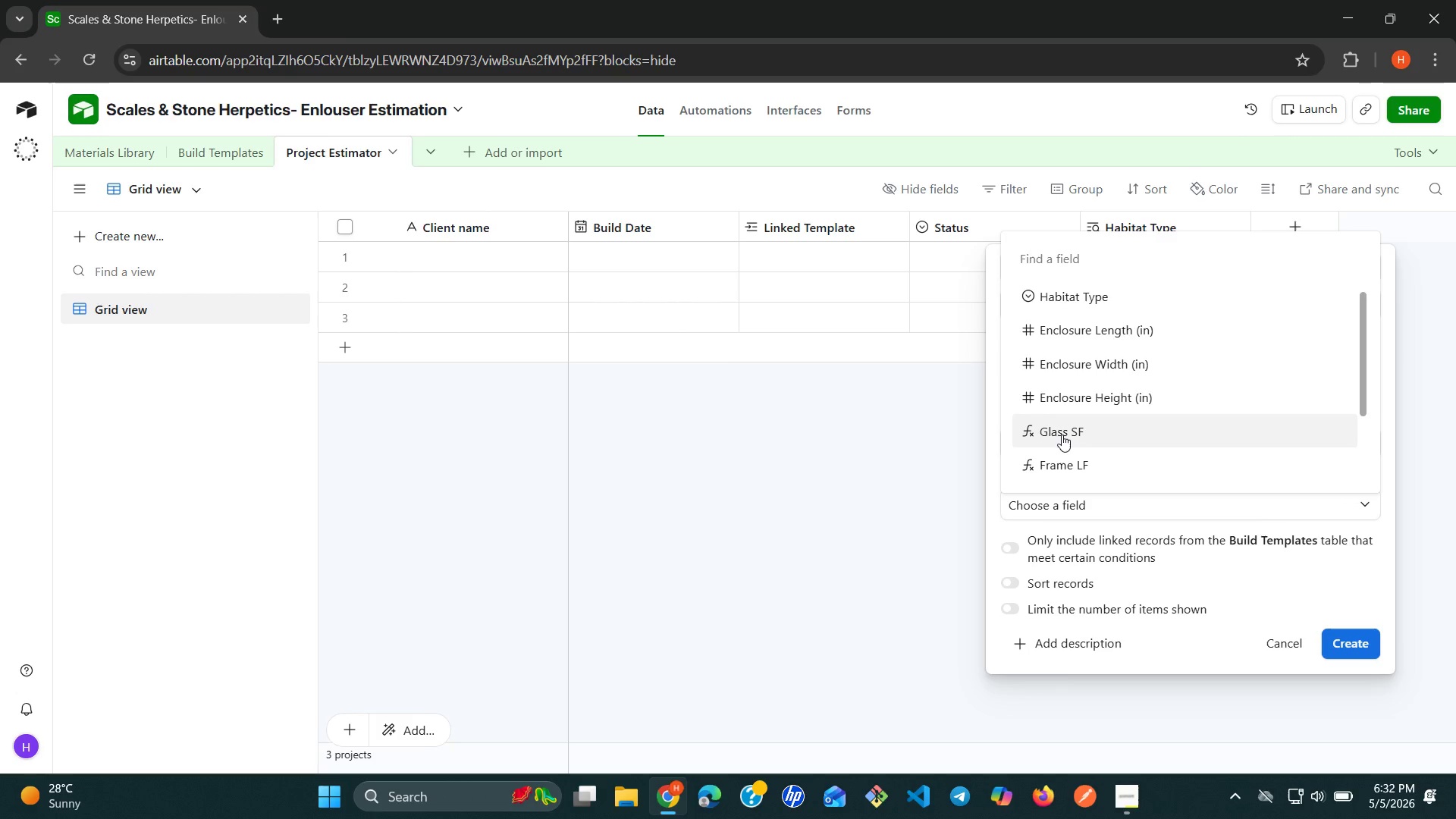 
left_click([1062, 435])
 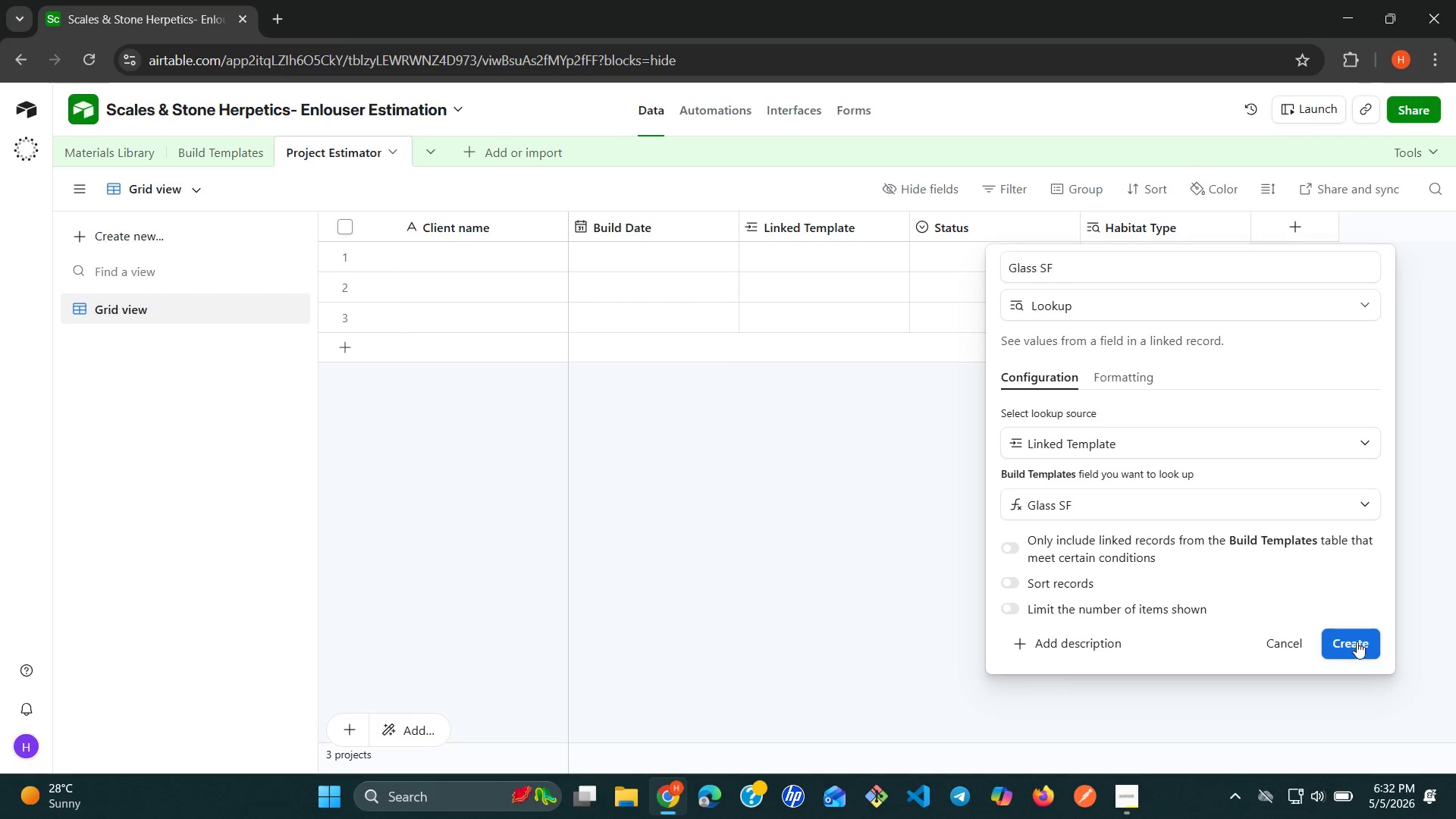 
left_click([1351, 646])
 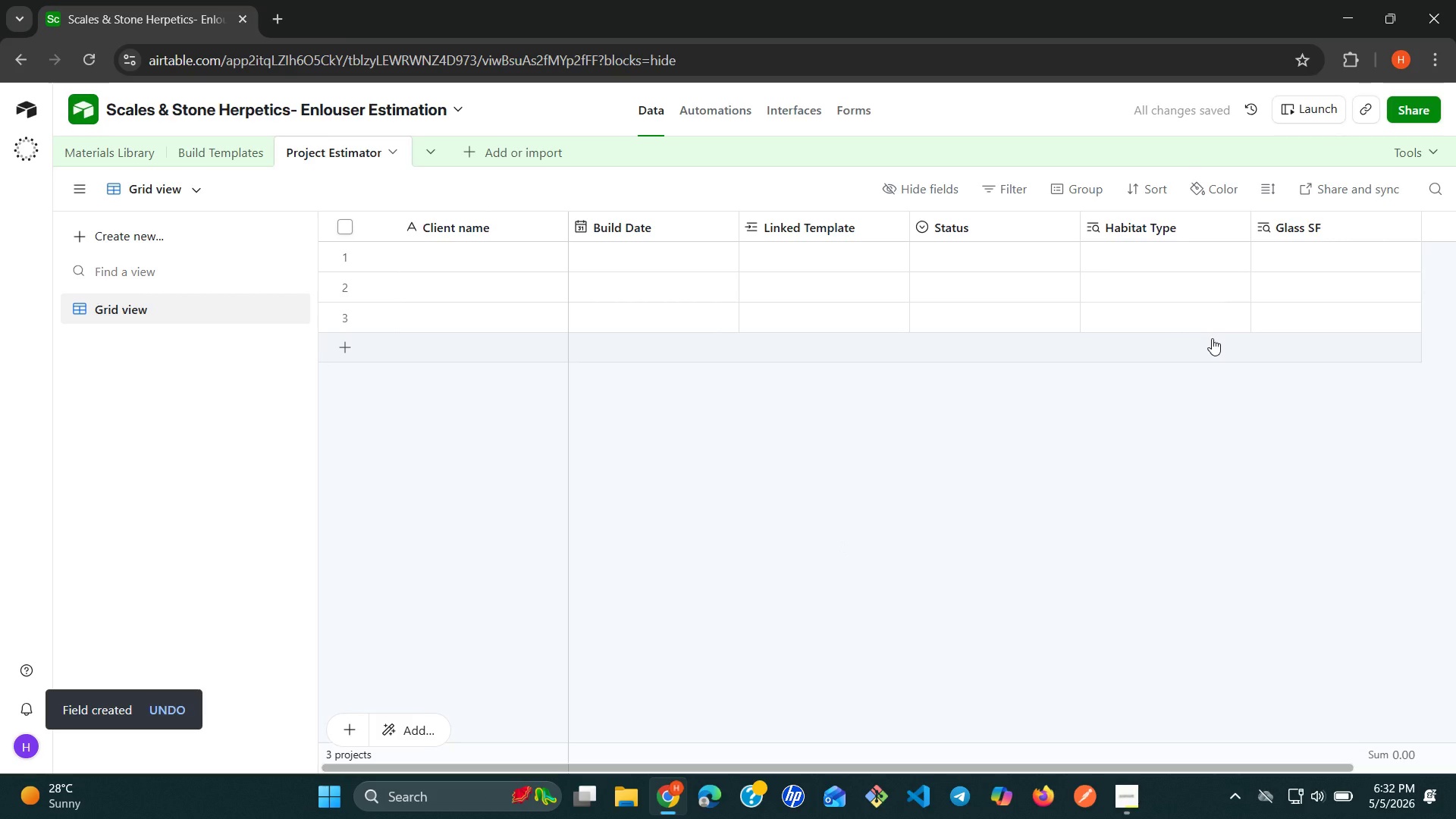 
wait(6.53)
 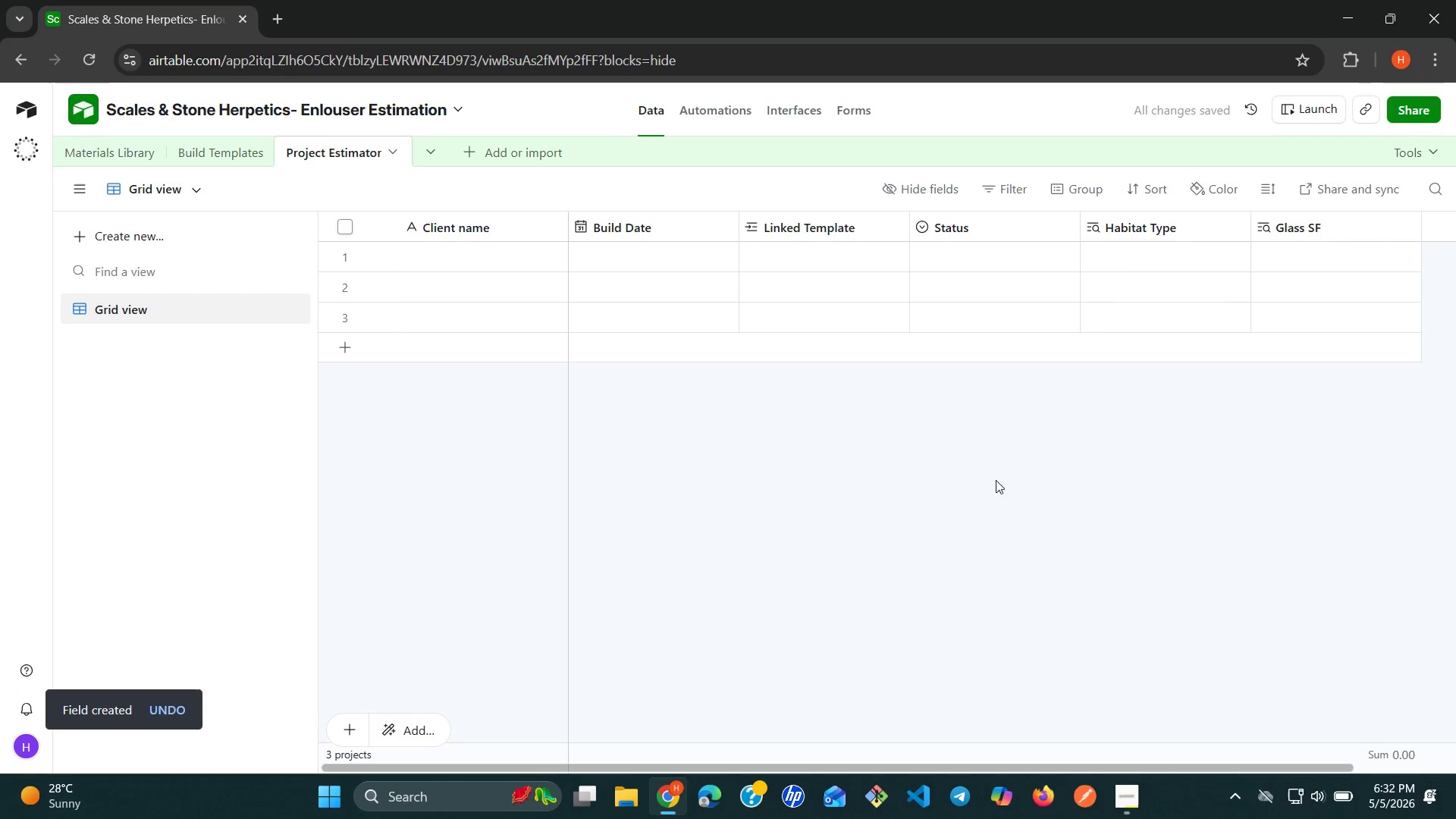 
left_click([1348, 234])
 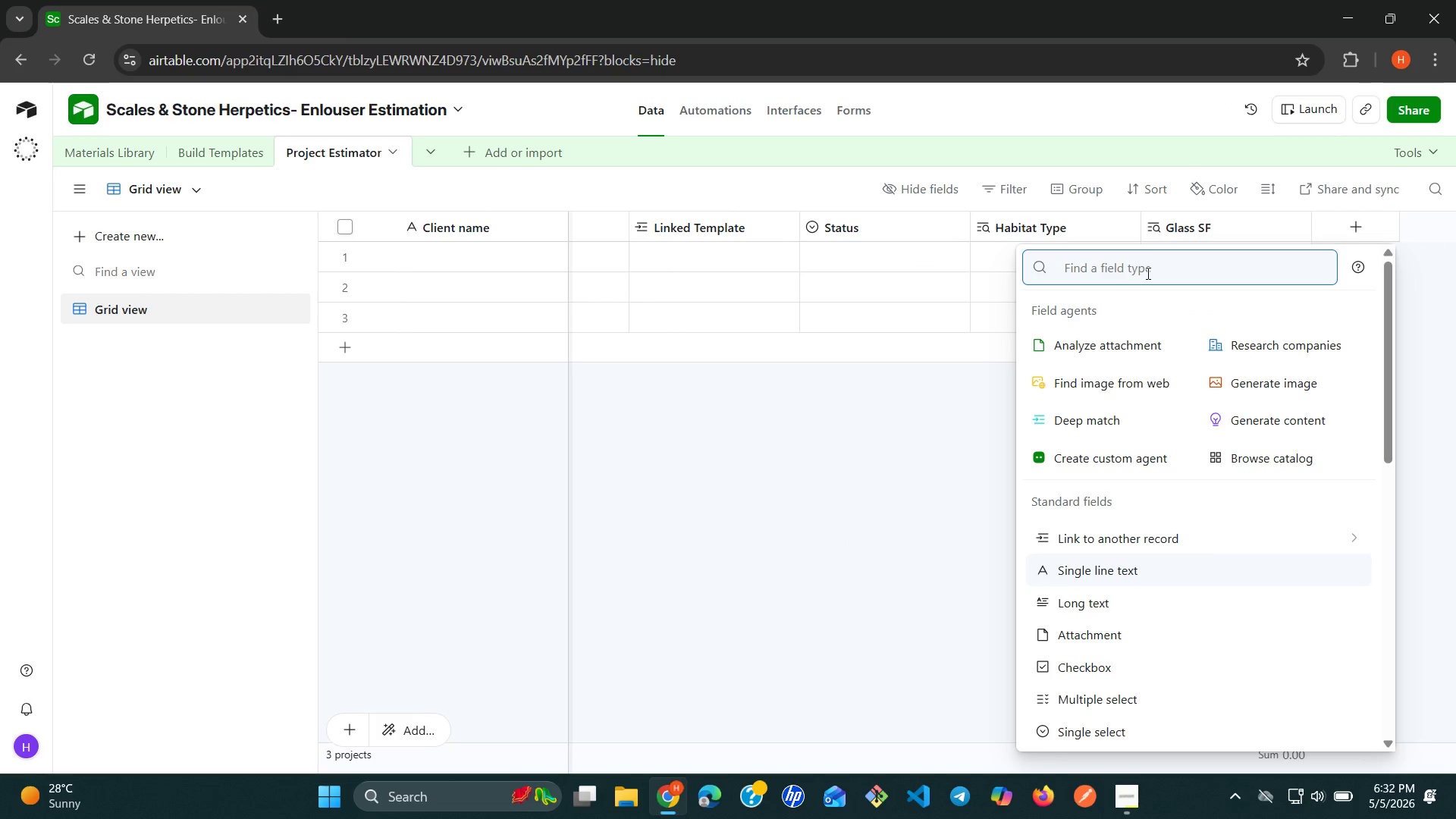 
type(lo)
 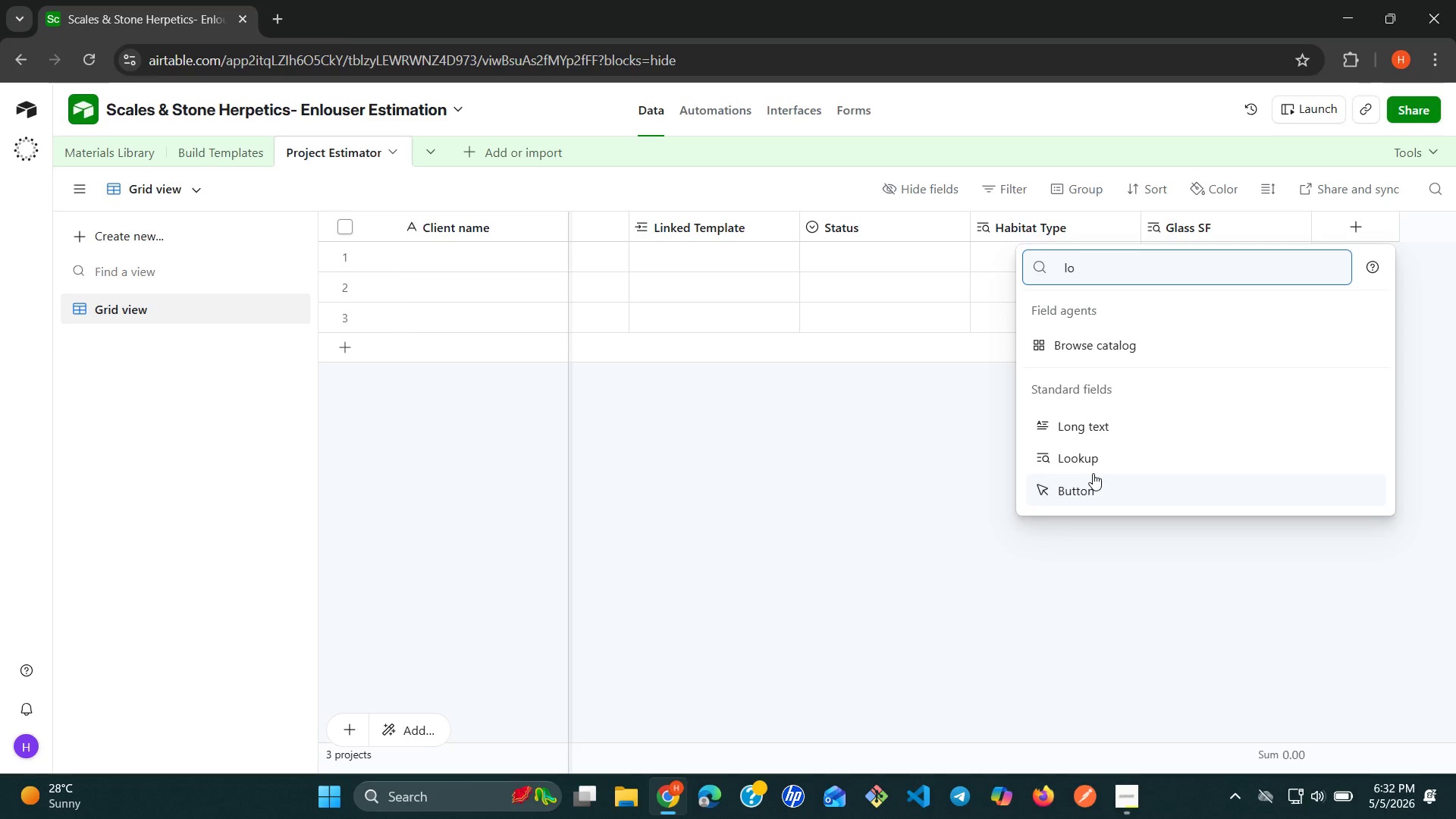 
left_click([1094, 463])
 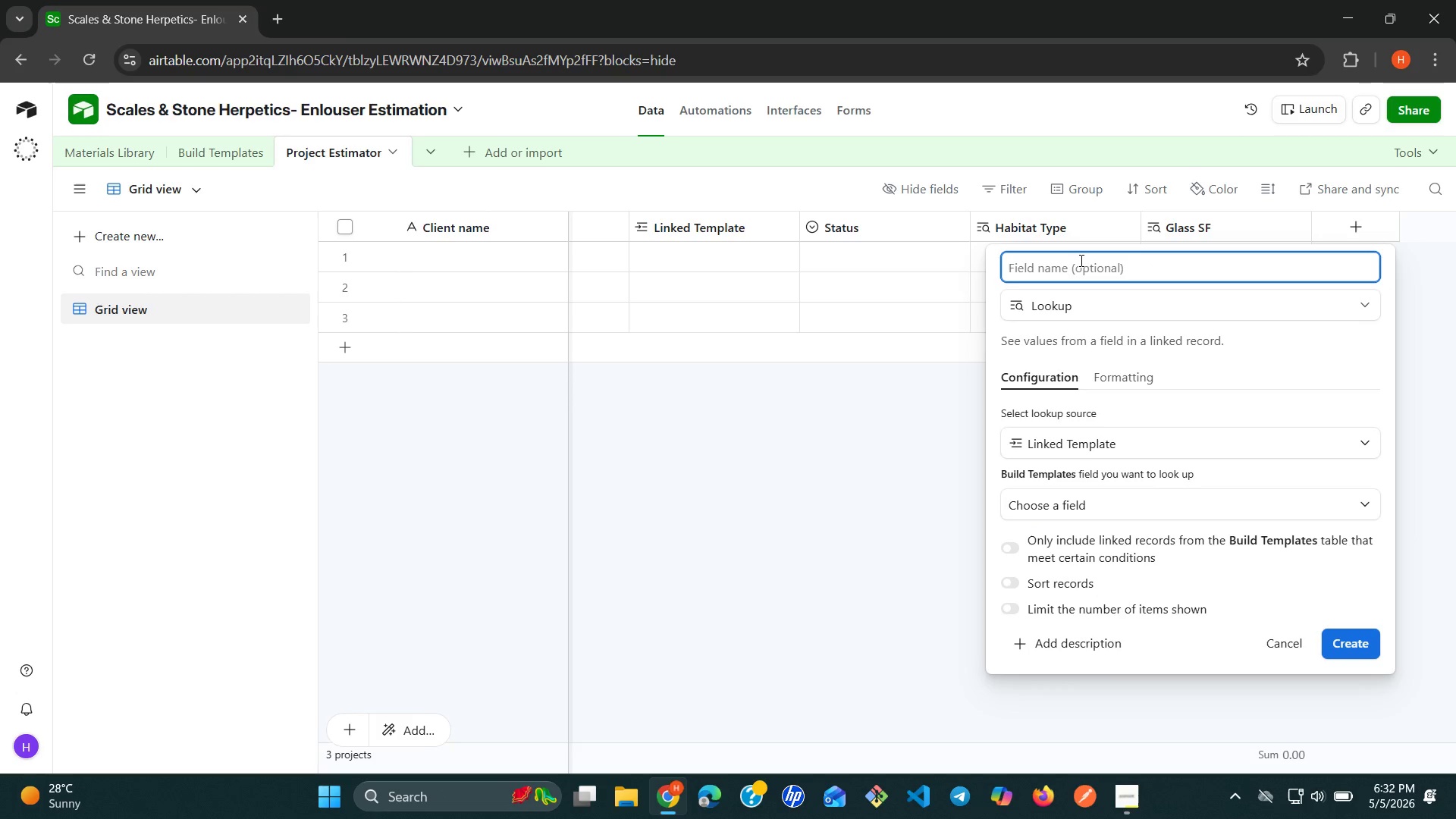 
type(Frame )
 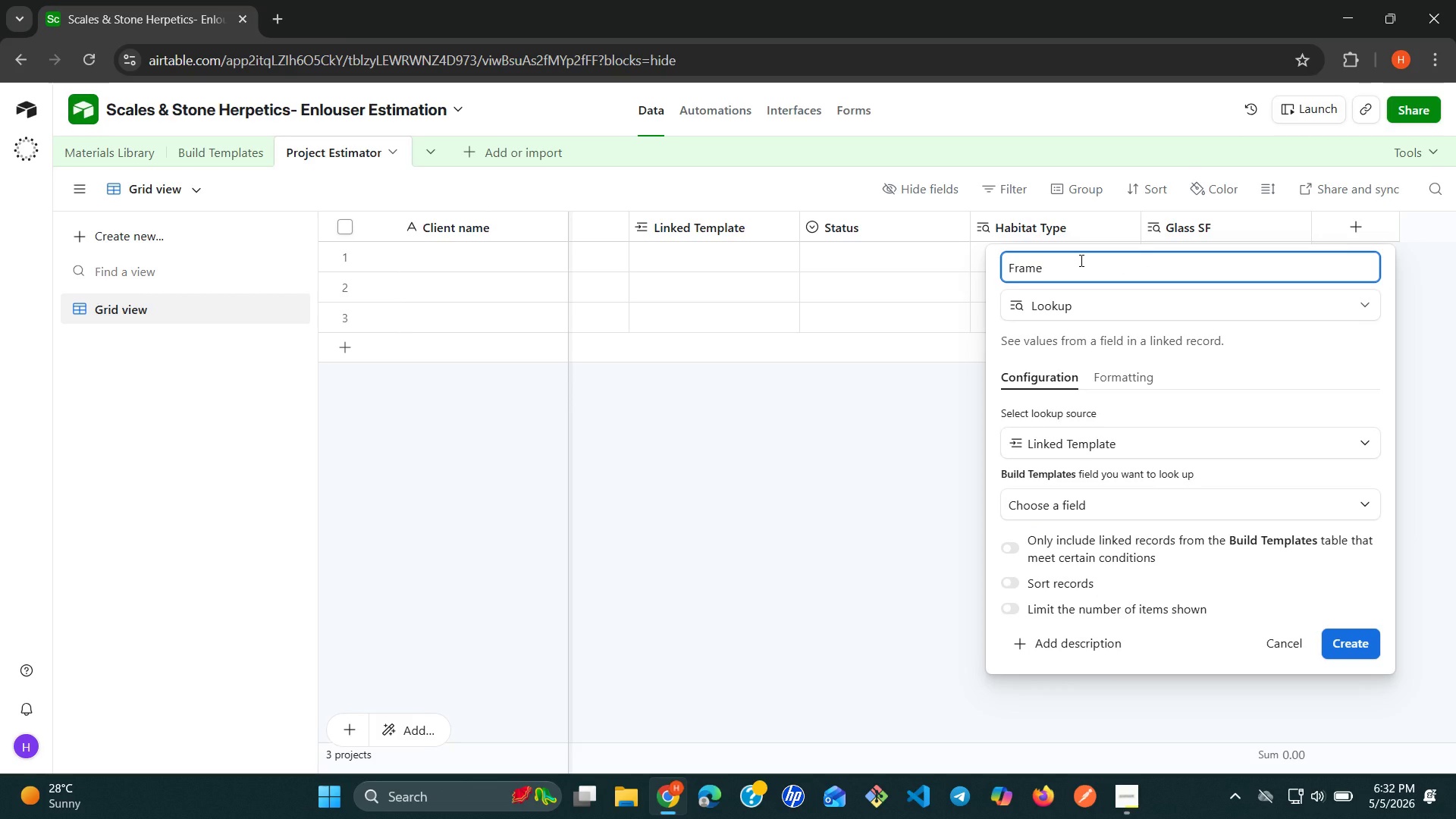 
type(LF)
 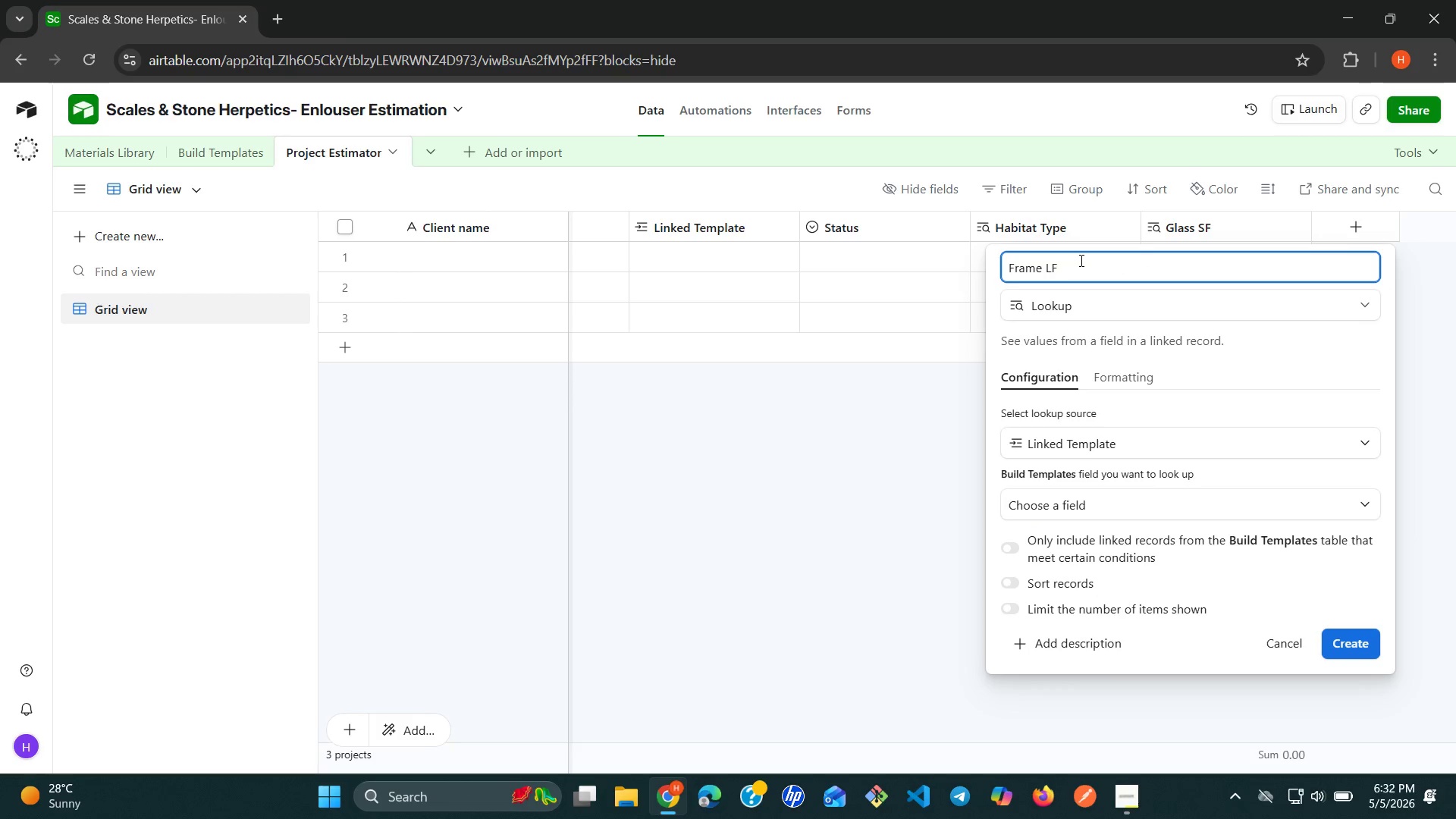 
wait(7.69)
 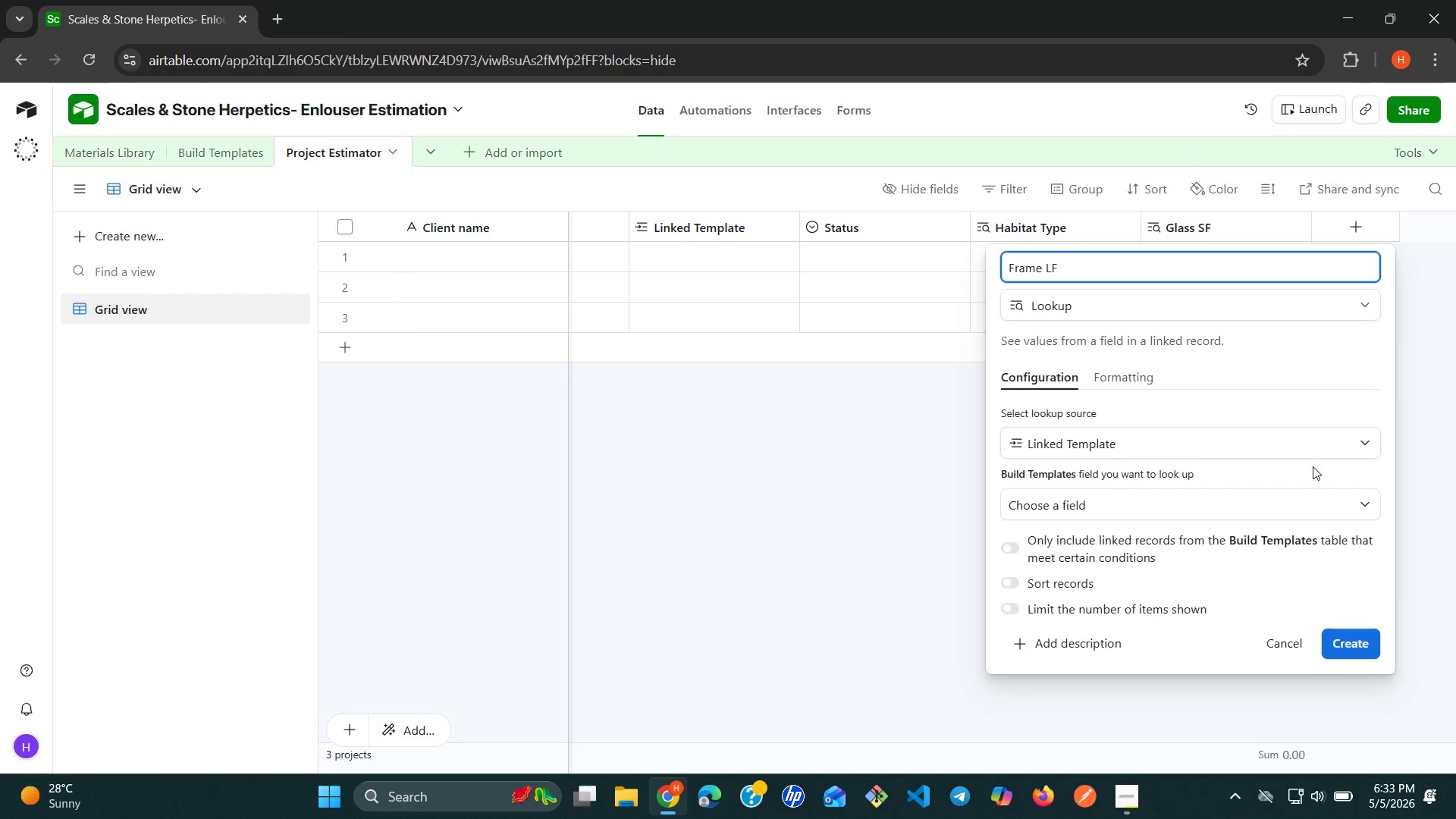 
left_click([1355, 502])
 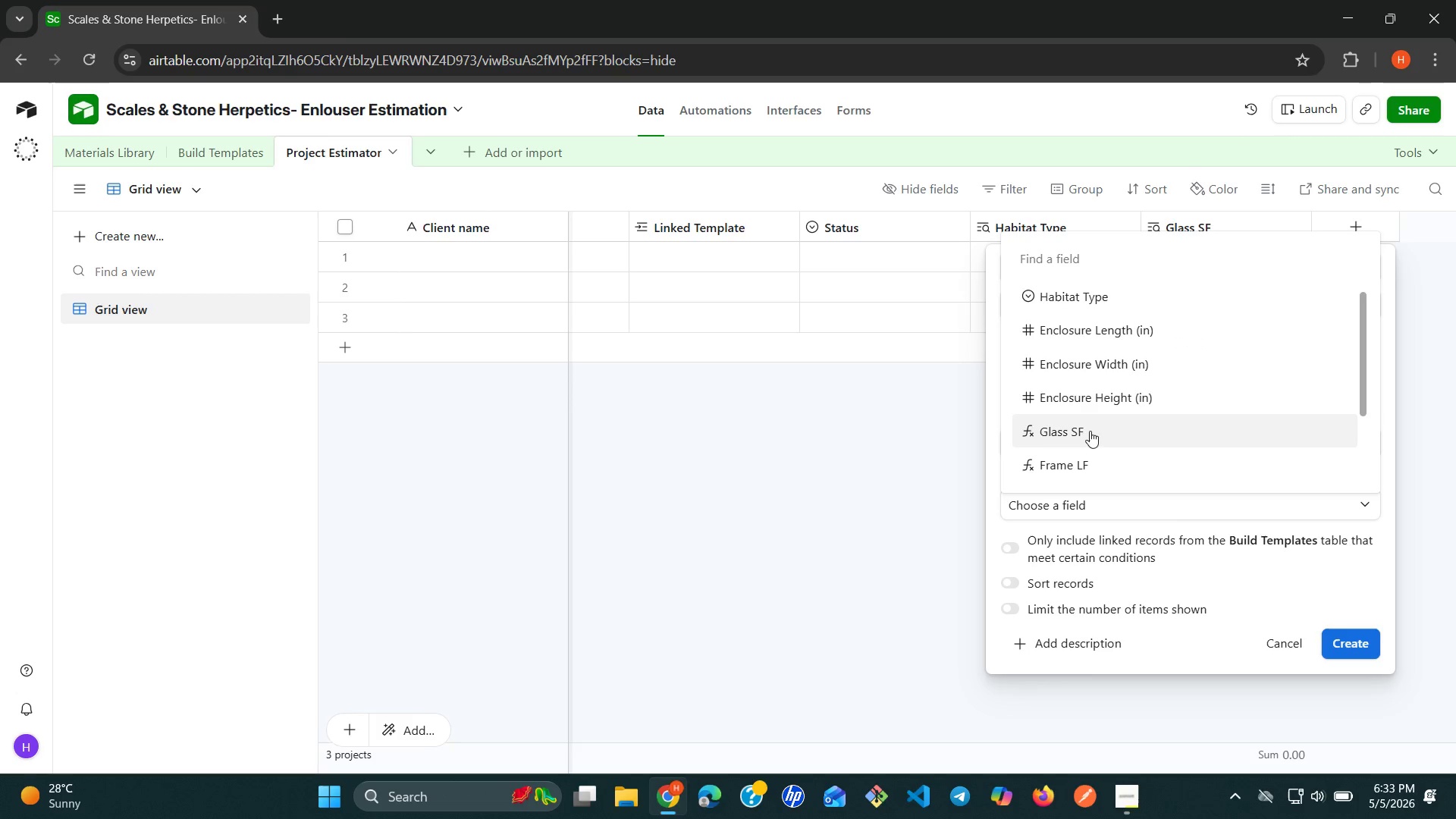 
left_click([1068, 457])
 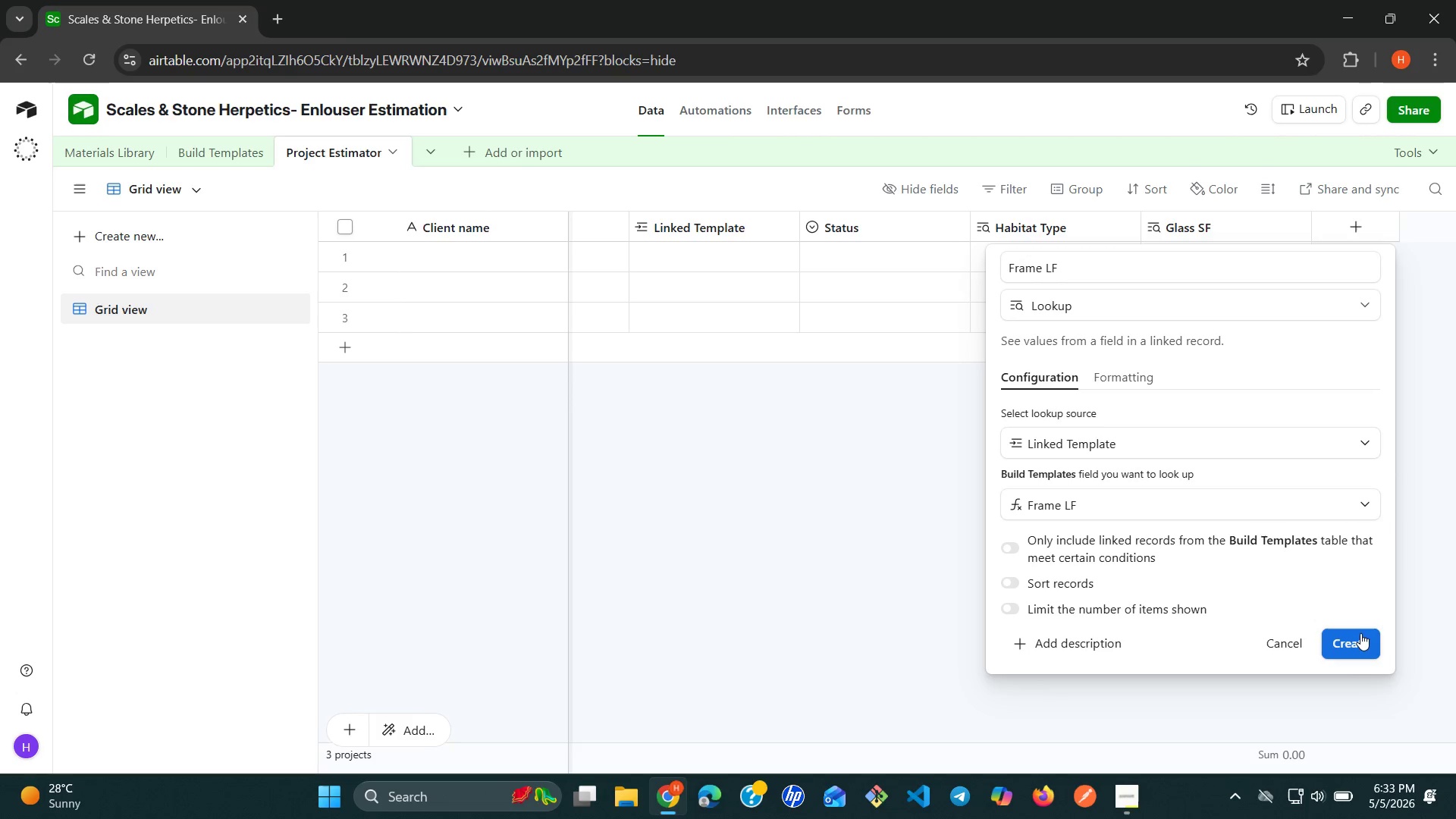 
left_click([1361, 644])
 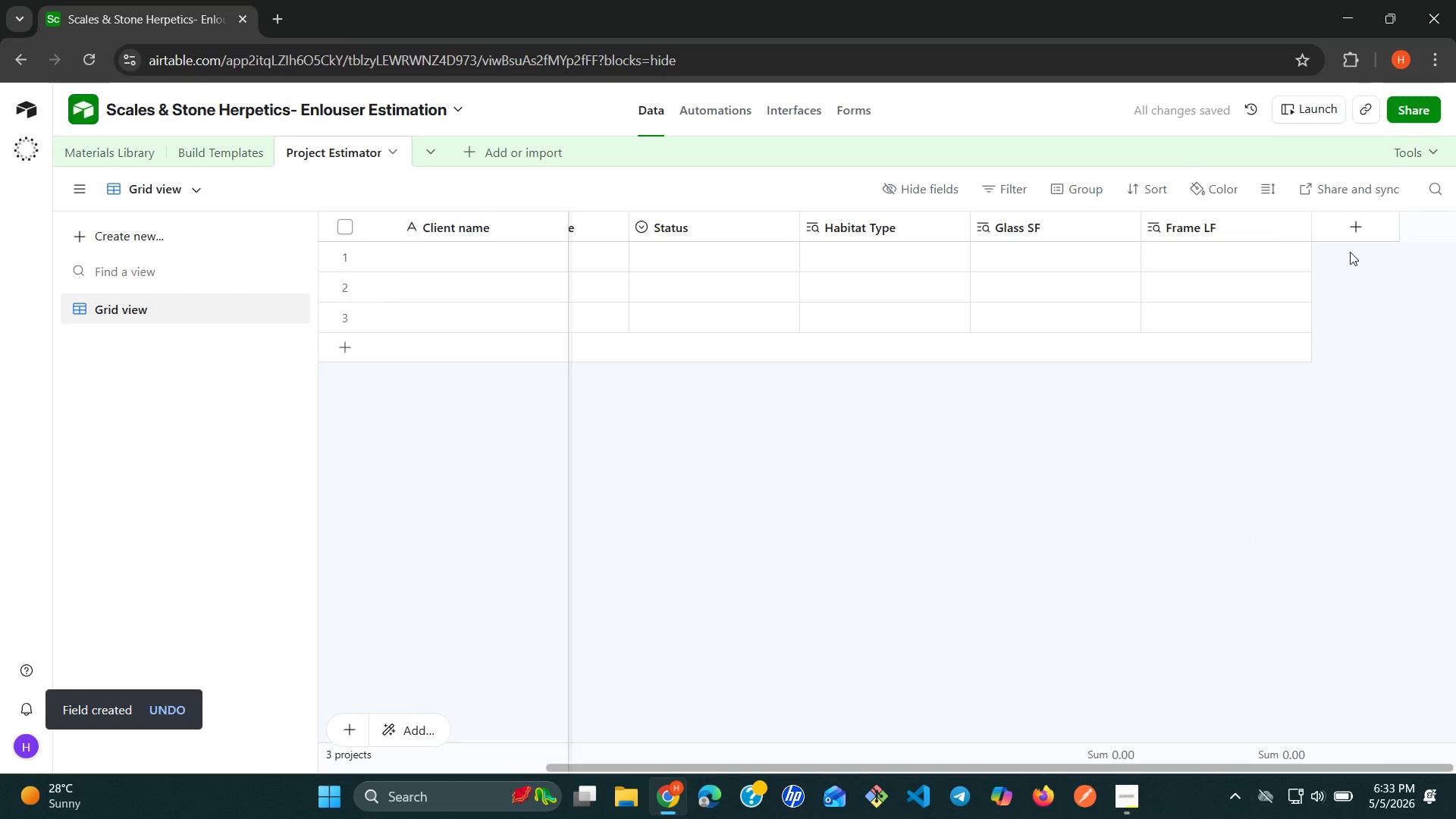 
left_click([1360, 215])
 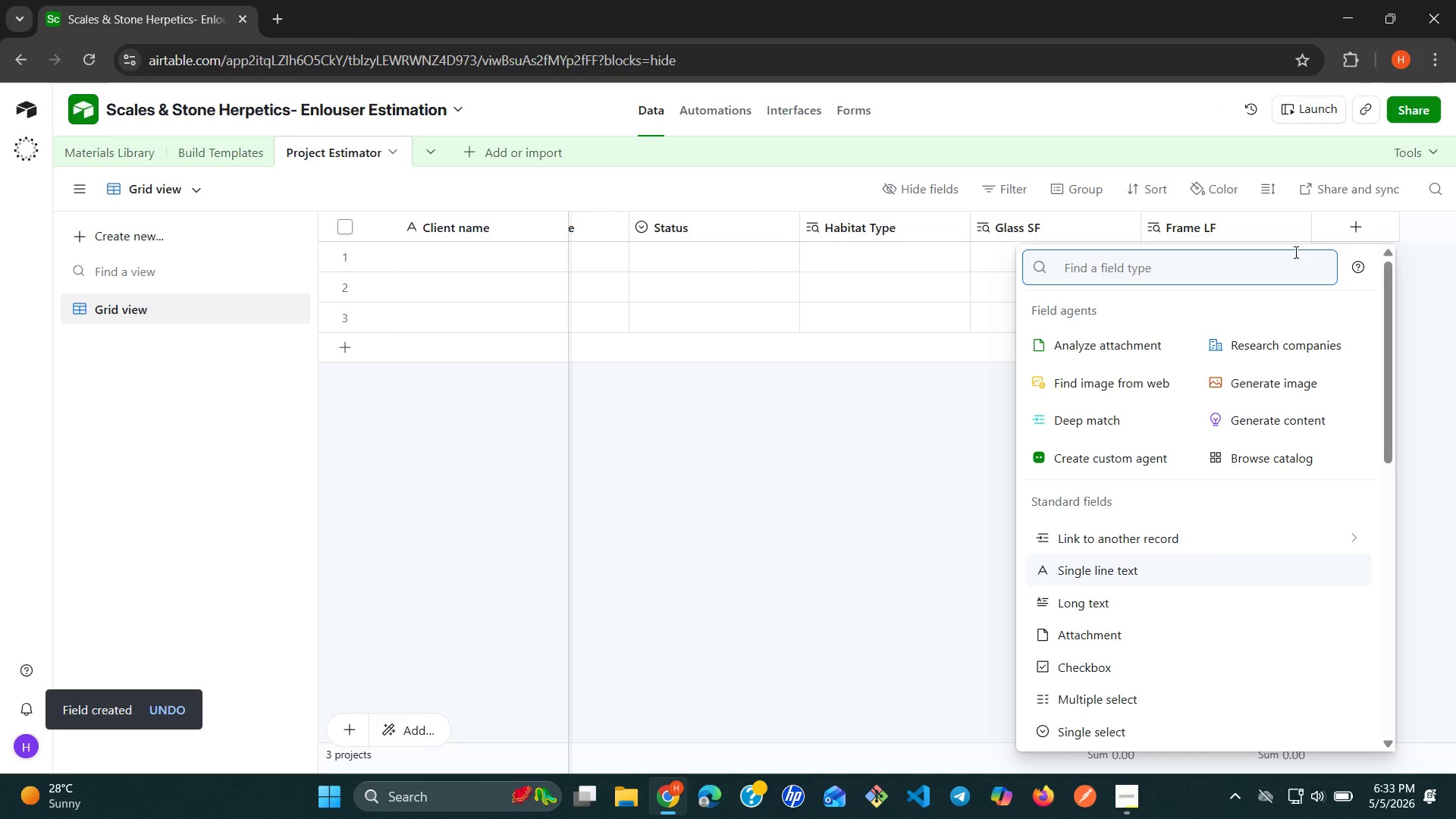 
wait(6.69)
 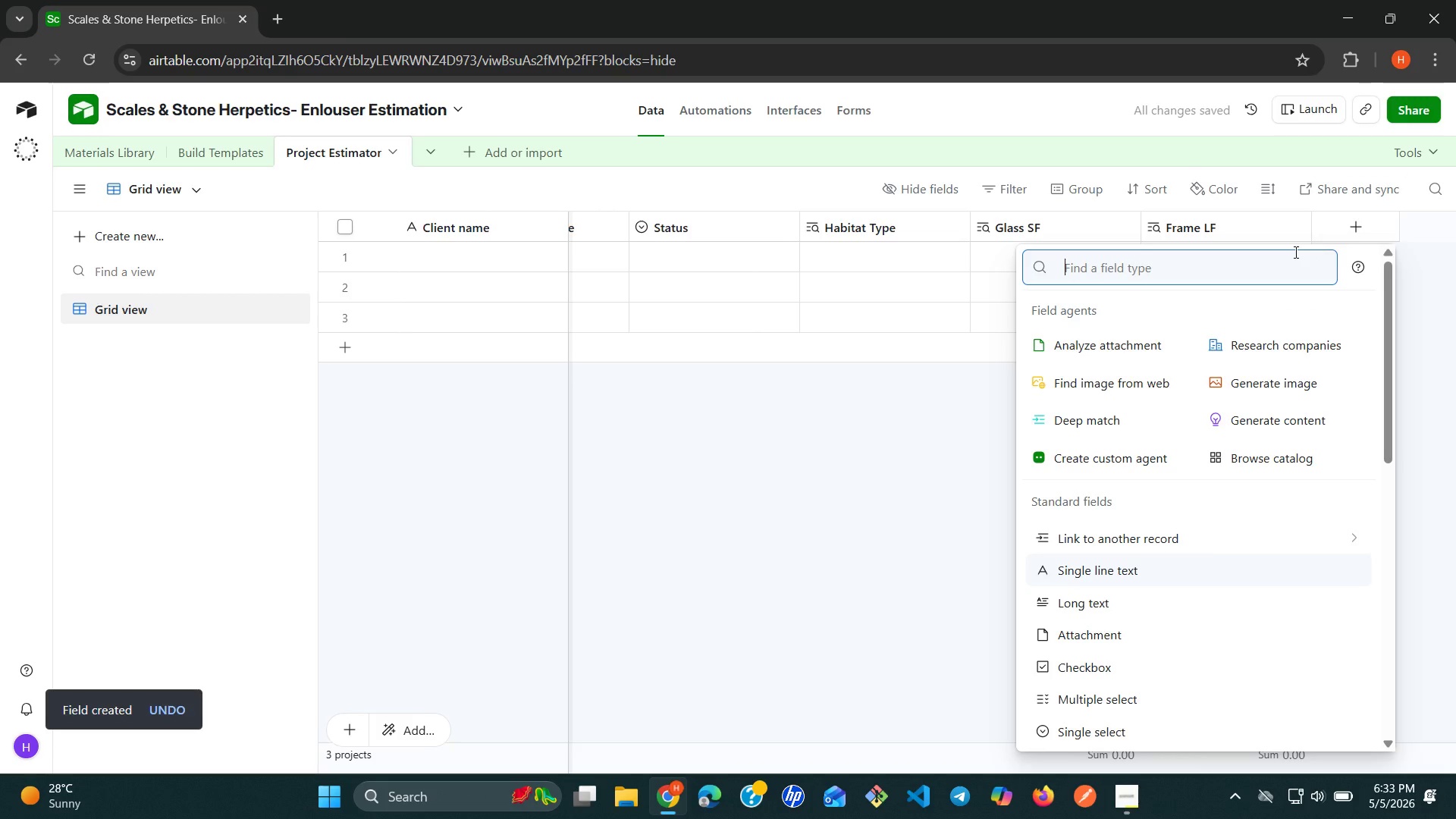 
type(pe)
 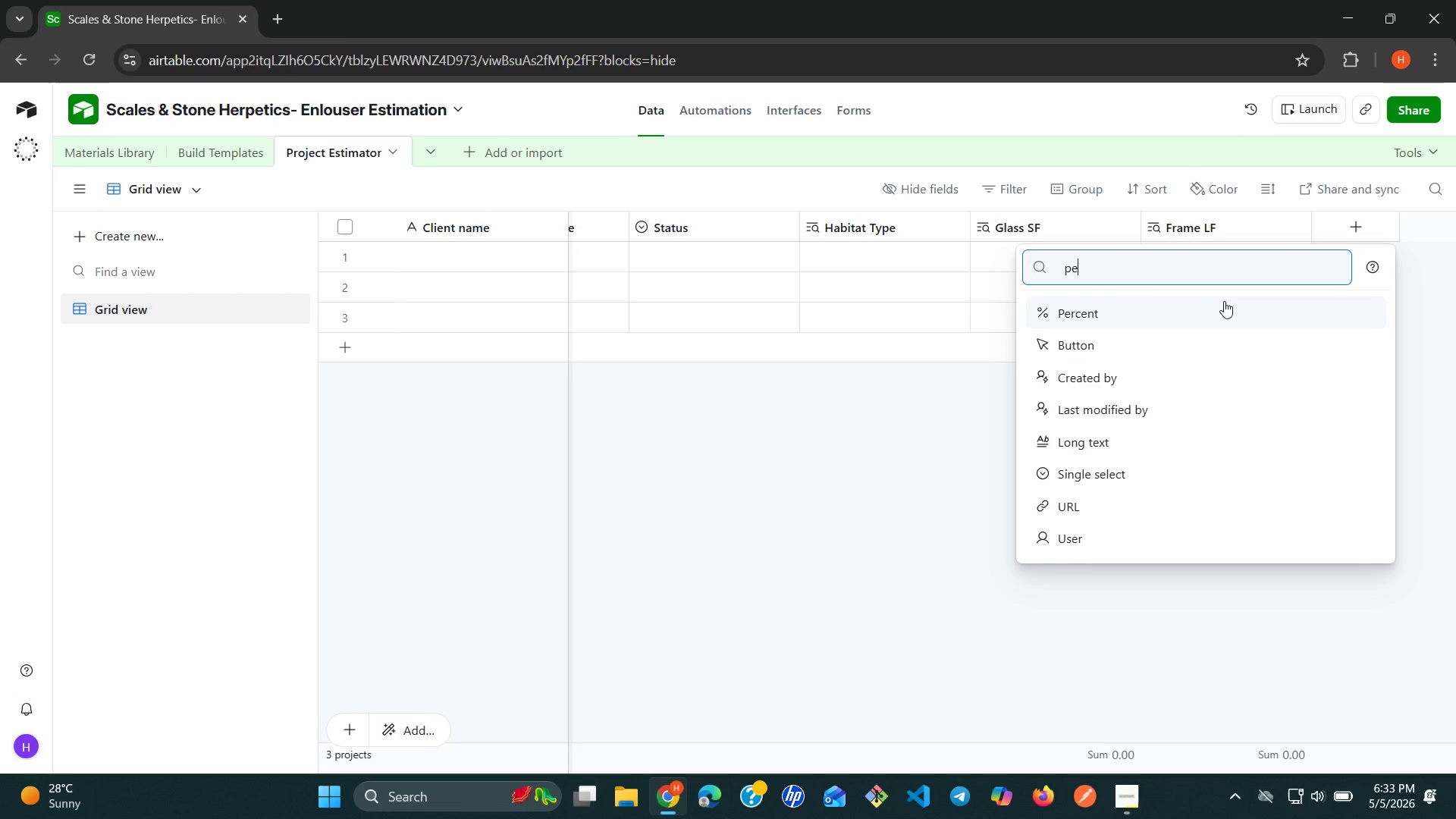 
left_click([1207, 307])
 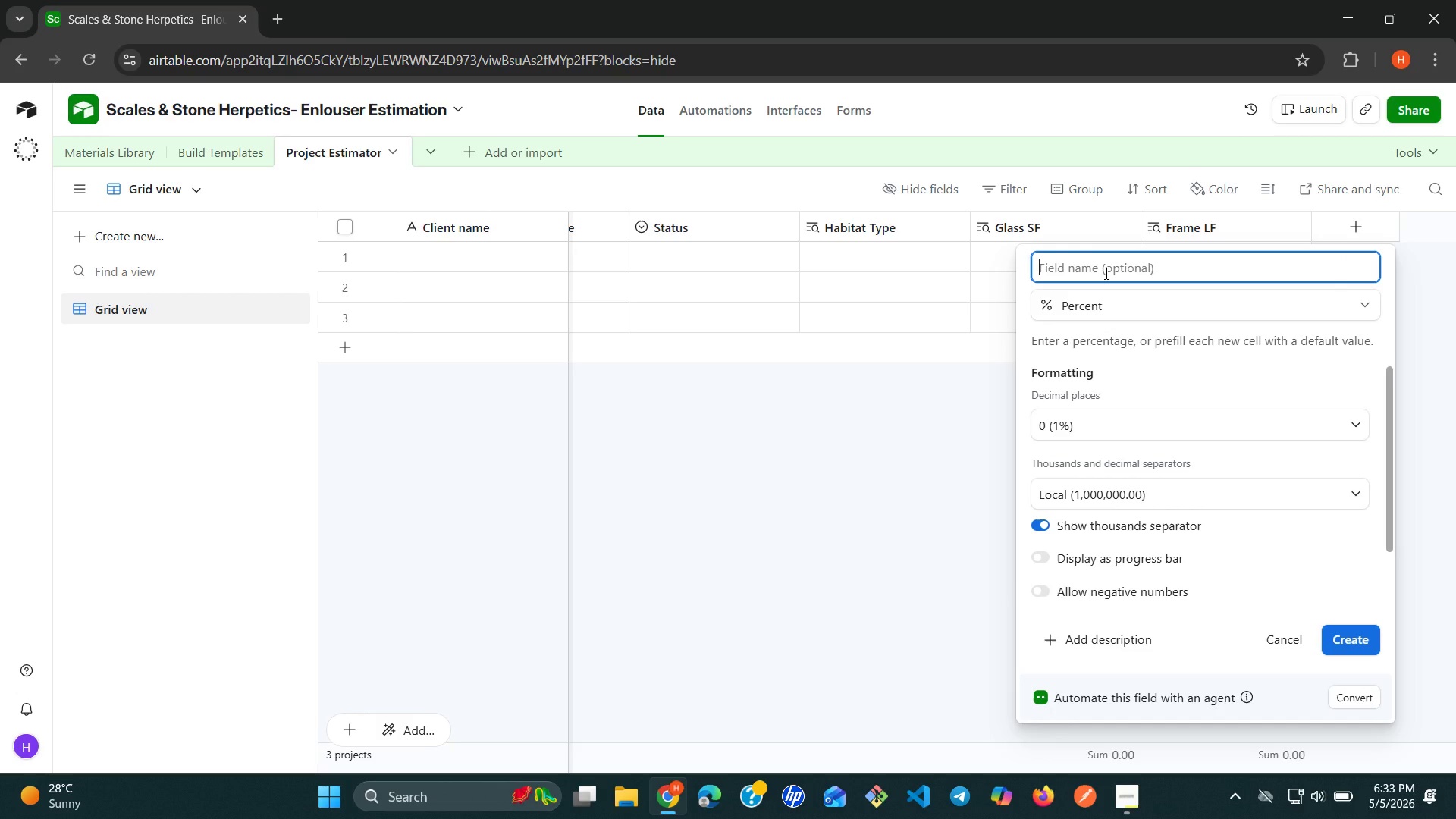 
type(Buffer Factor)
 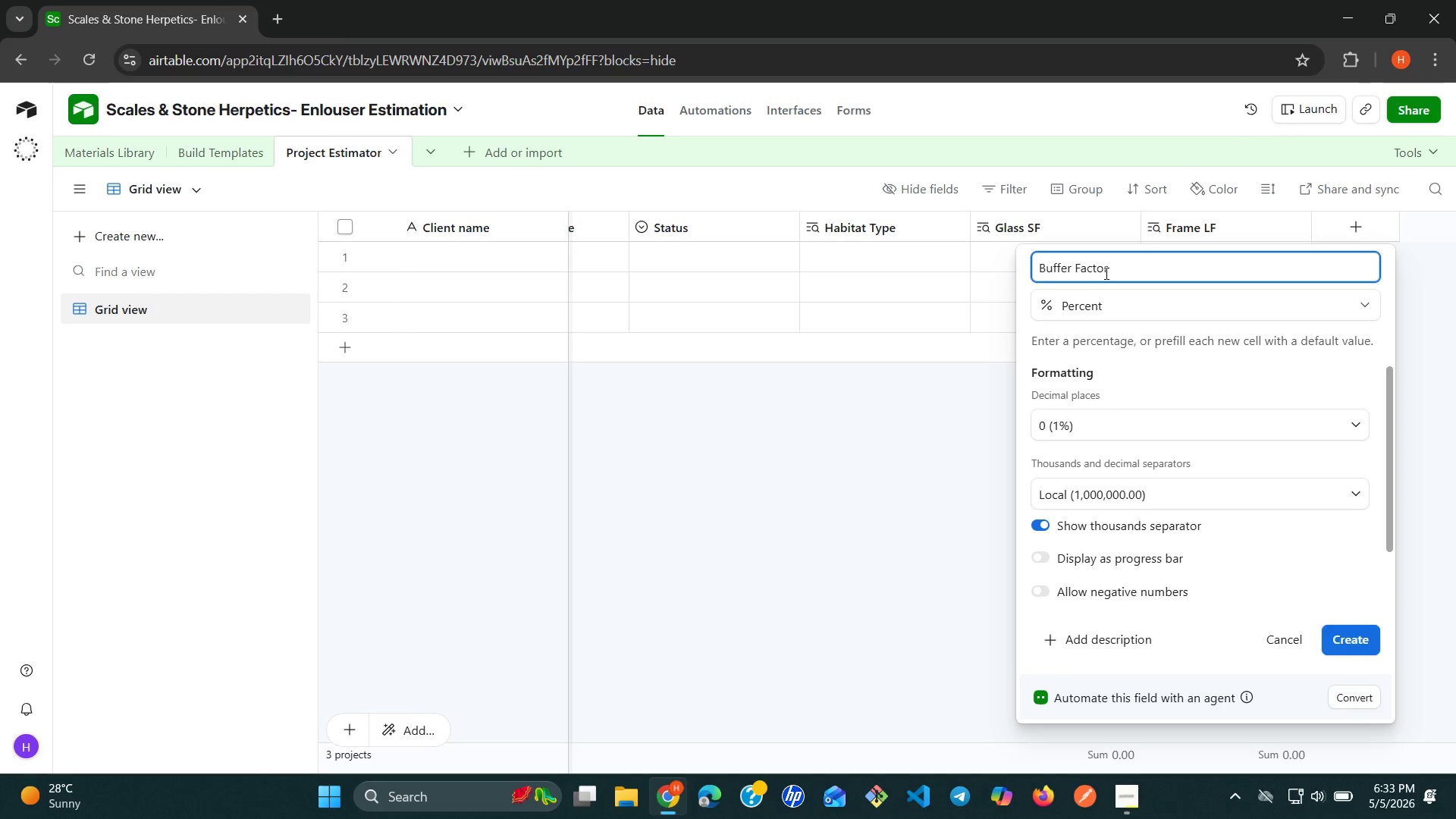 
wait(49.56)
 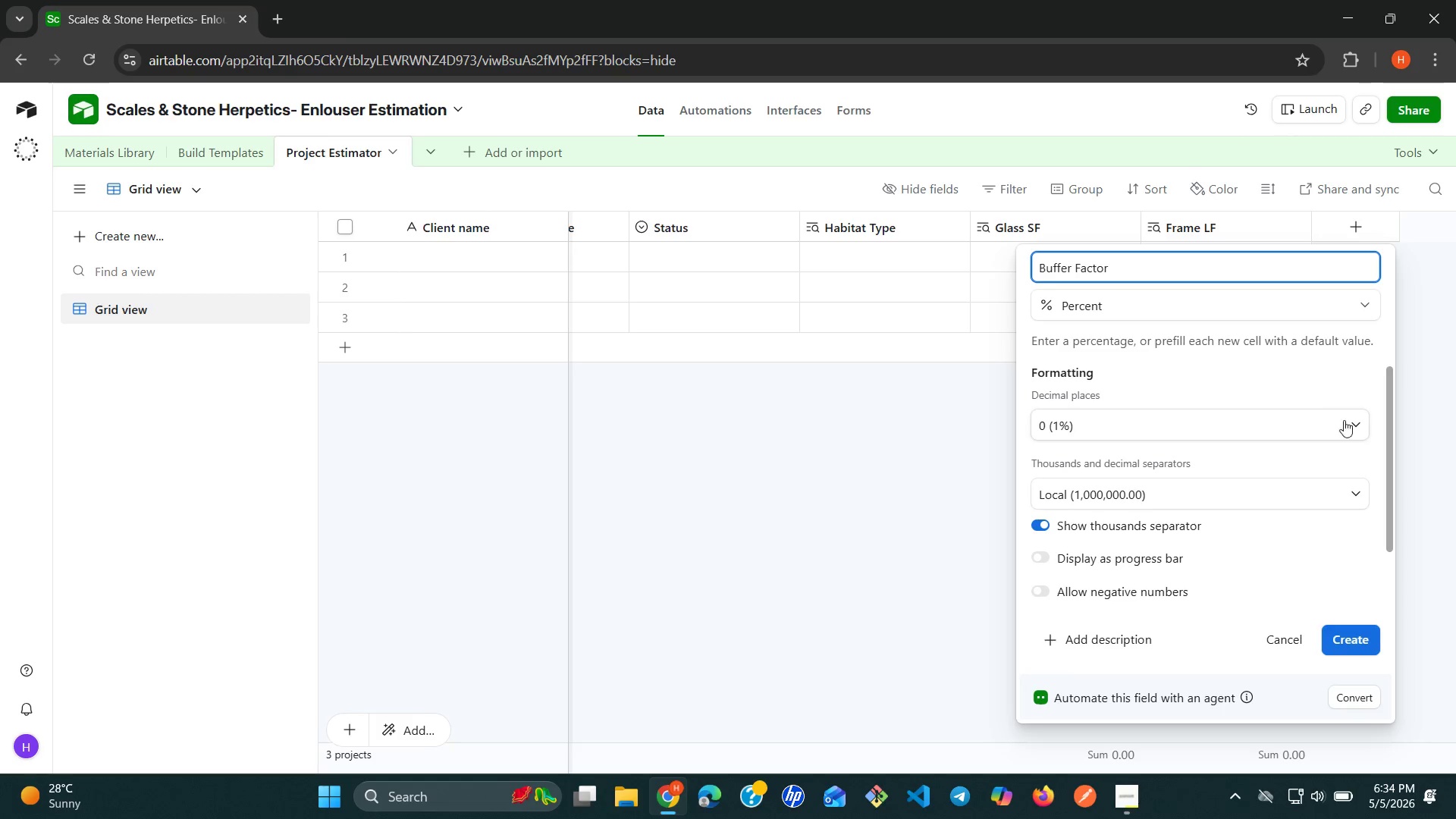 
left_click([1351, 423])
 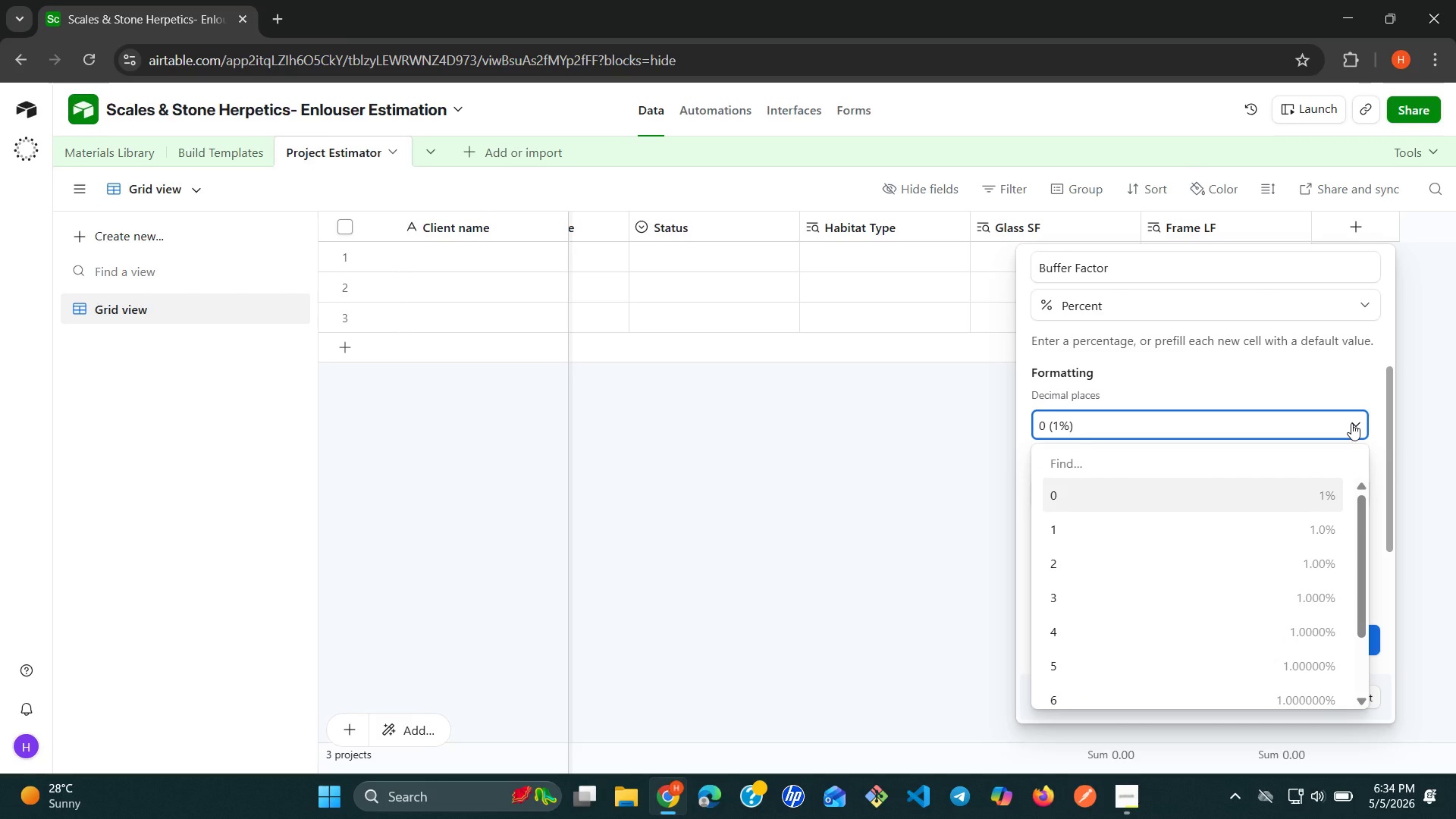 
left_click([1351, 423])
 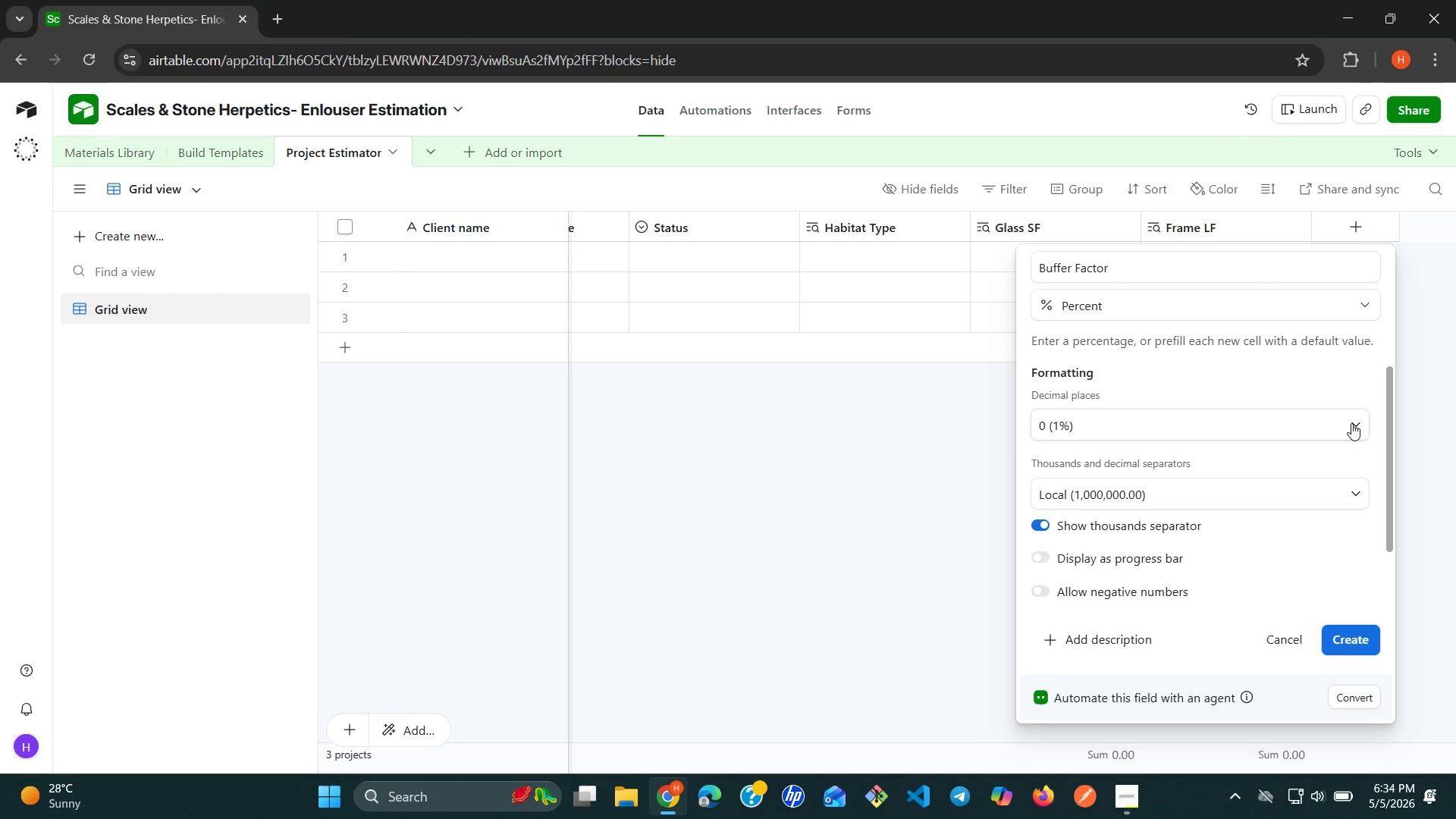 
left_click([1351, 423])
 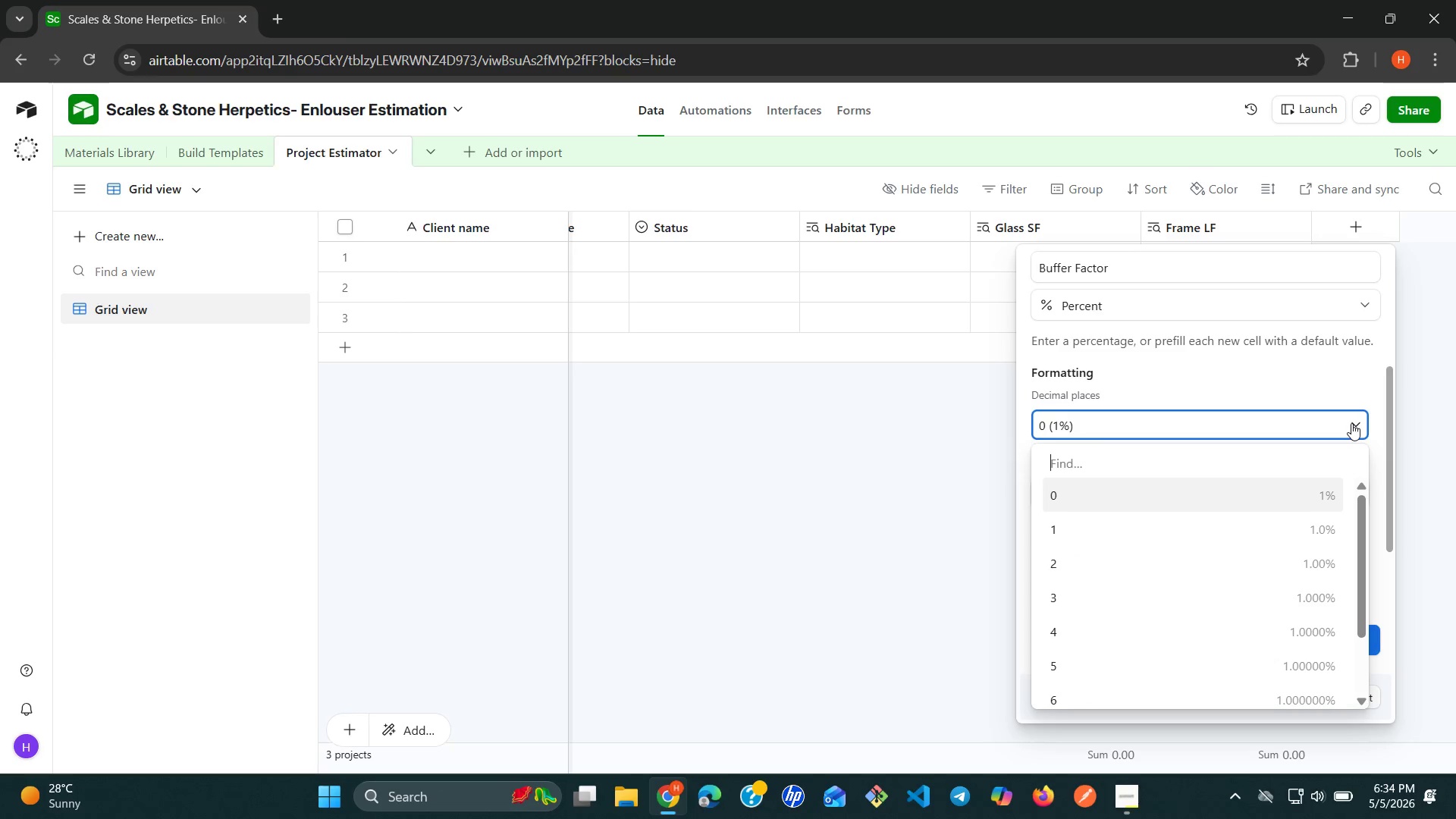 
wait(7.59)
 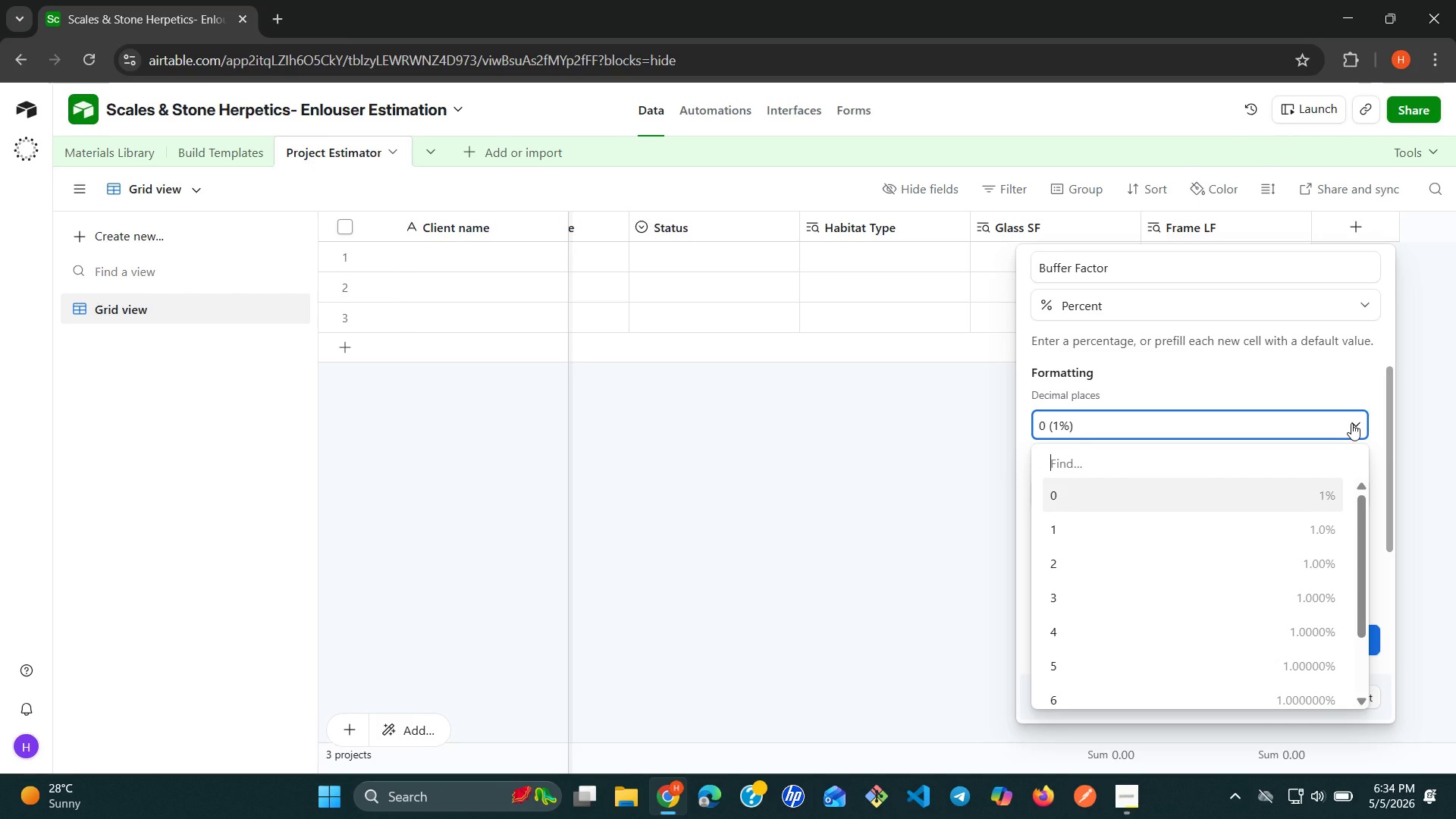 
left_click([1351, 423])
 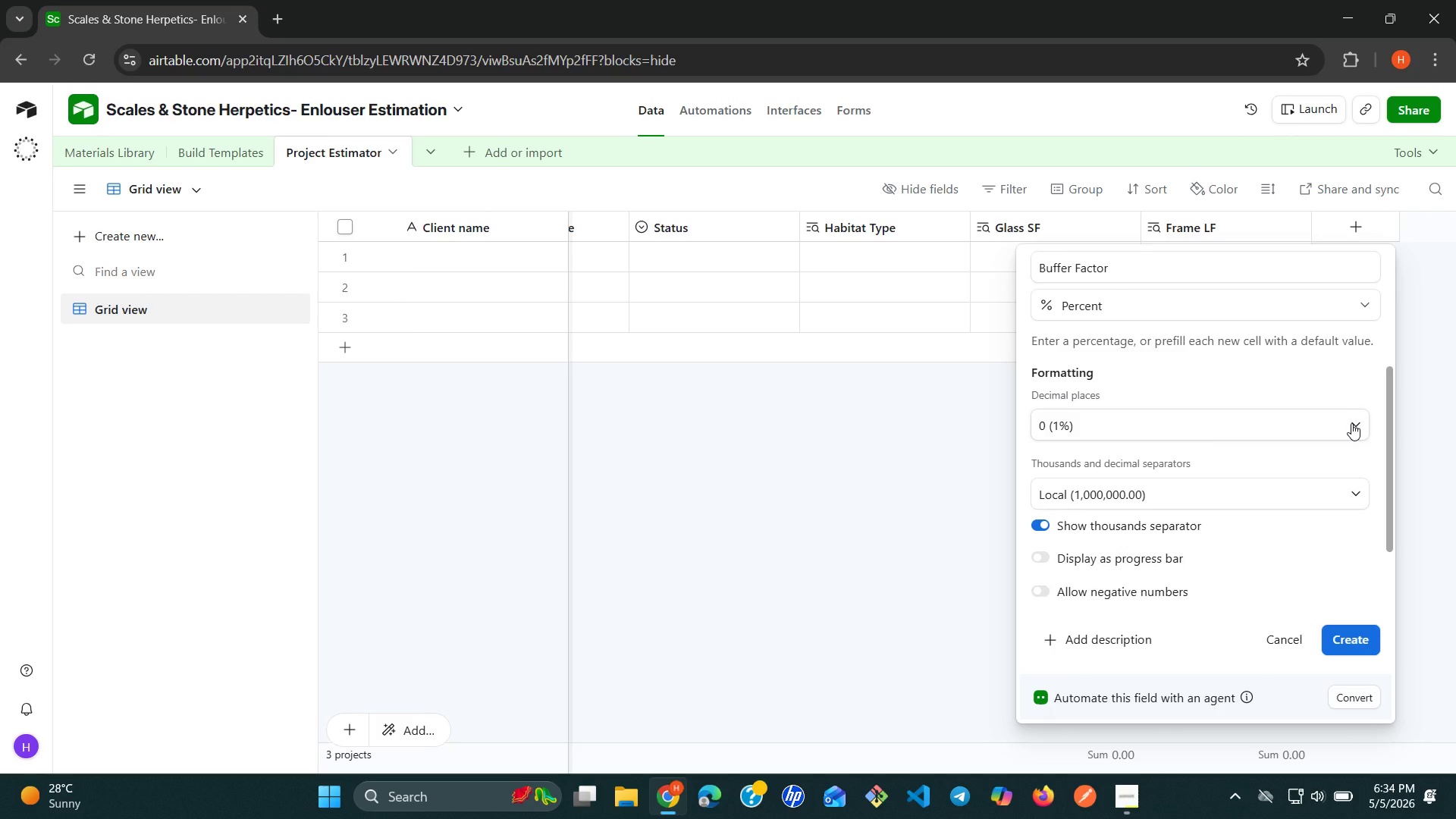 
left_click([1351, 423])
 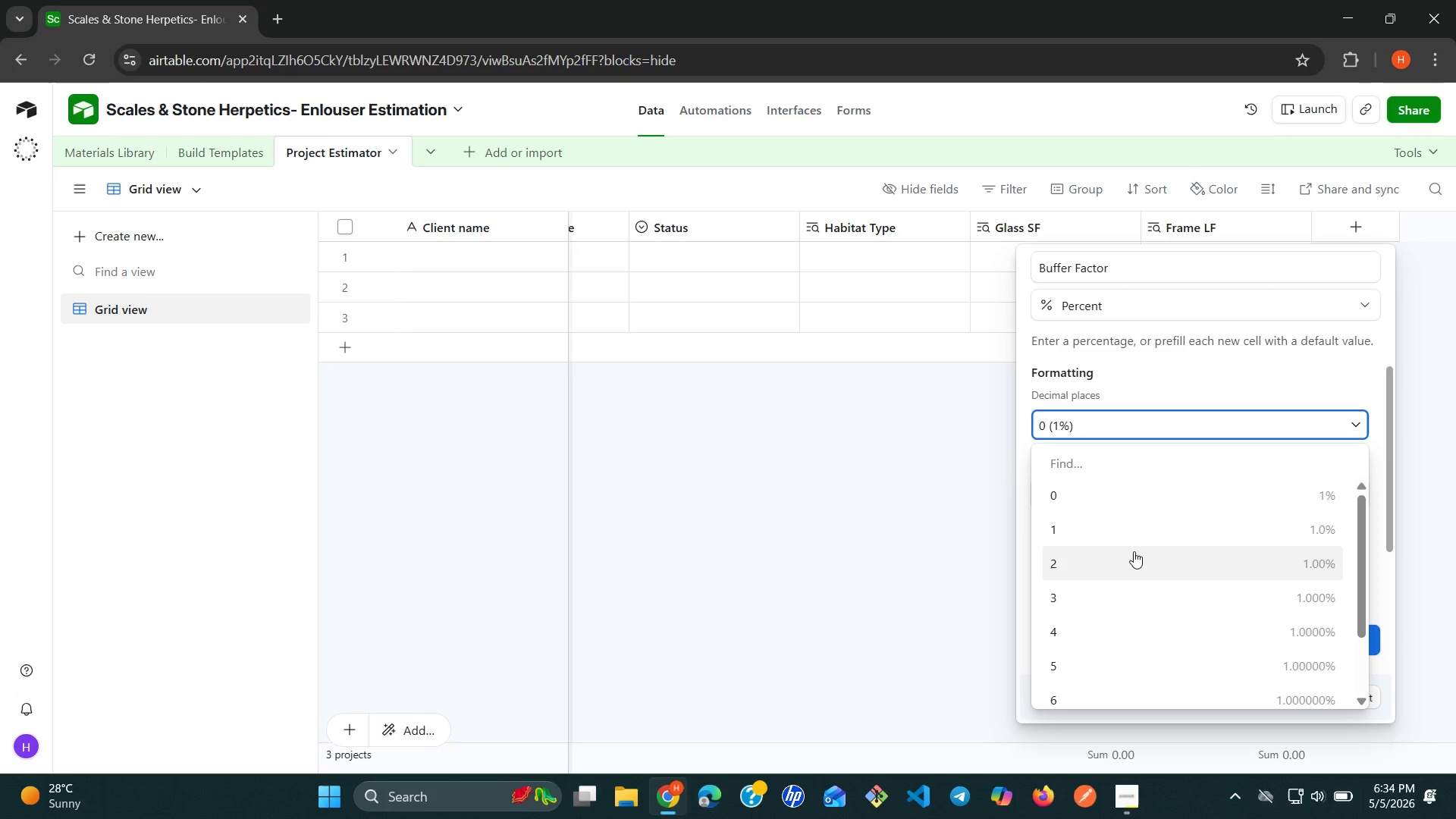 
wait(24.83)
 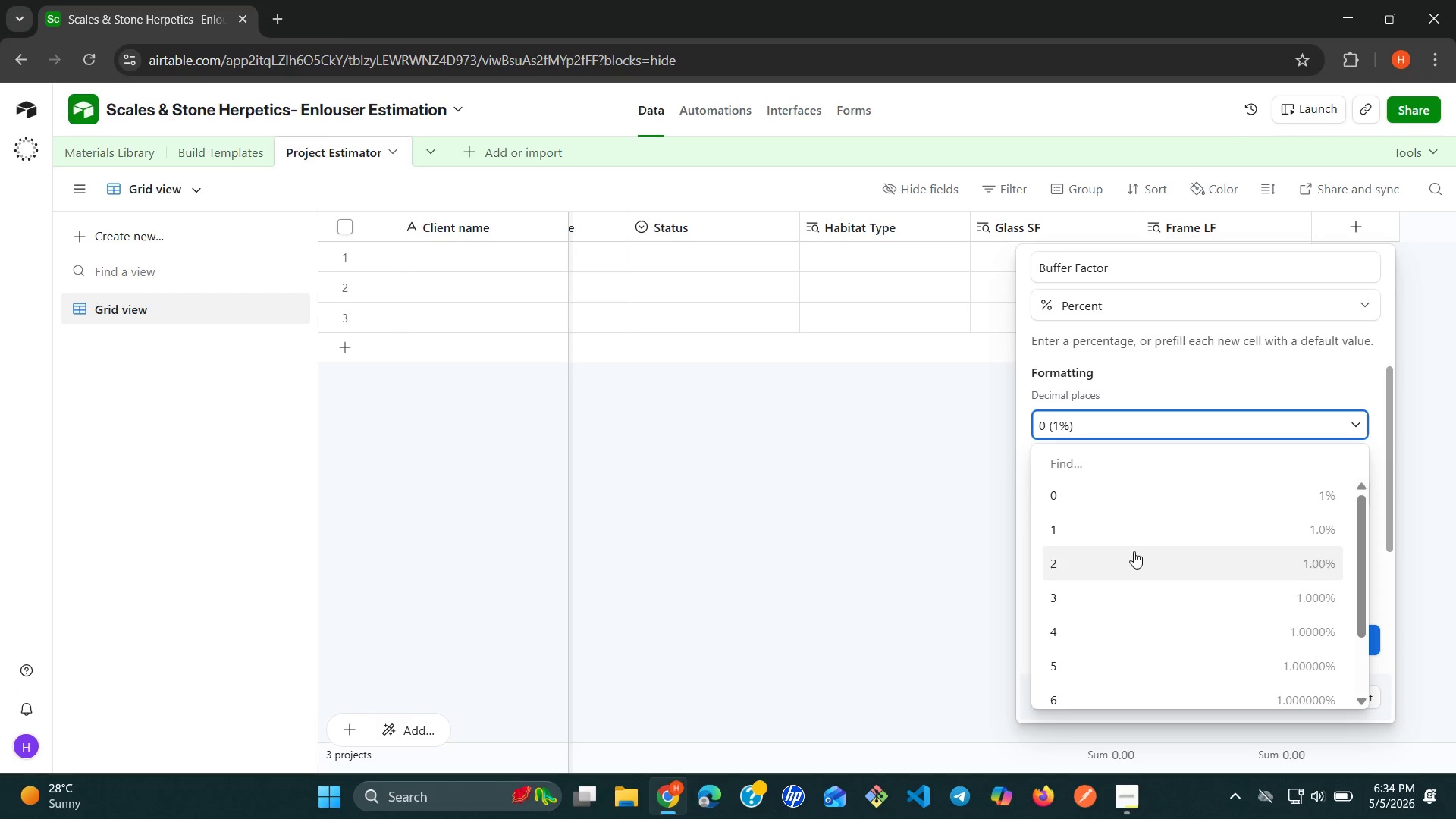 
left_click([904, 556])
 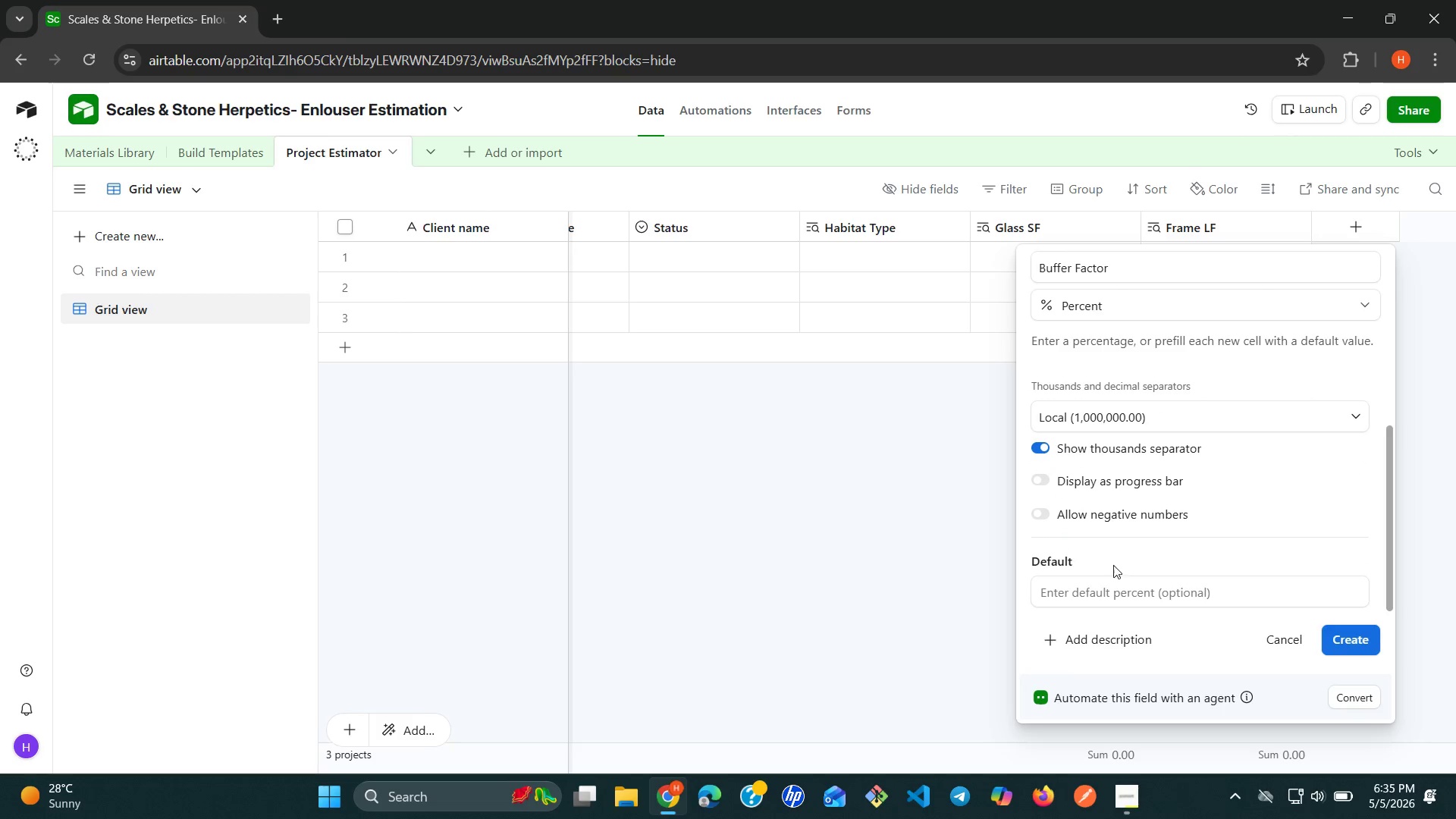 
wait(5.2)
 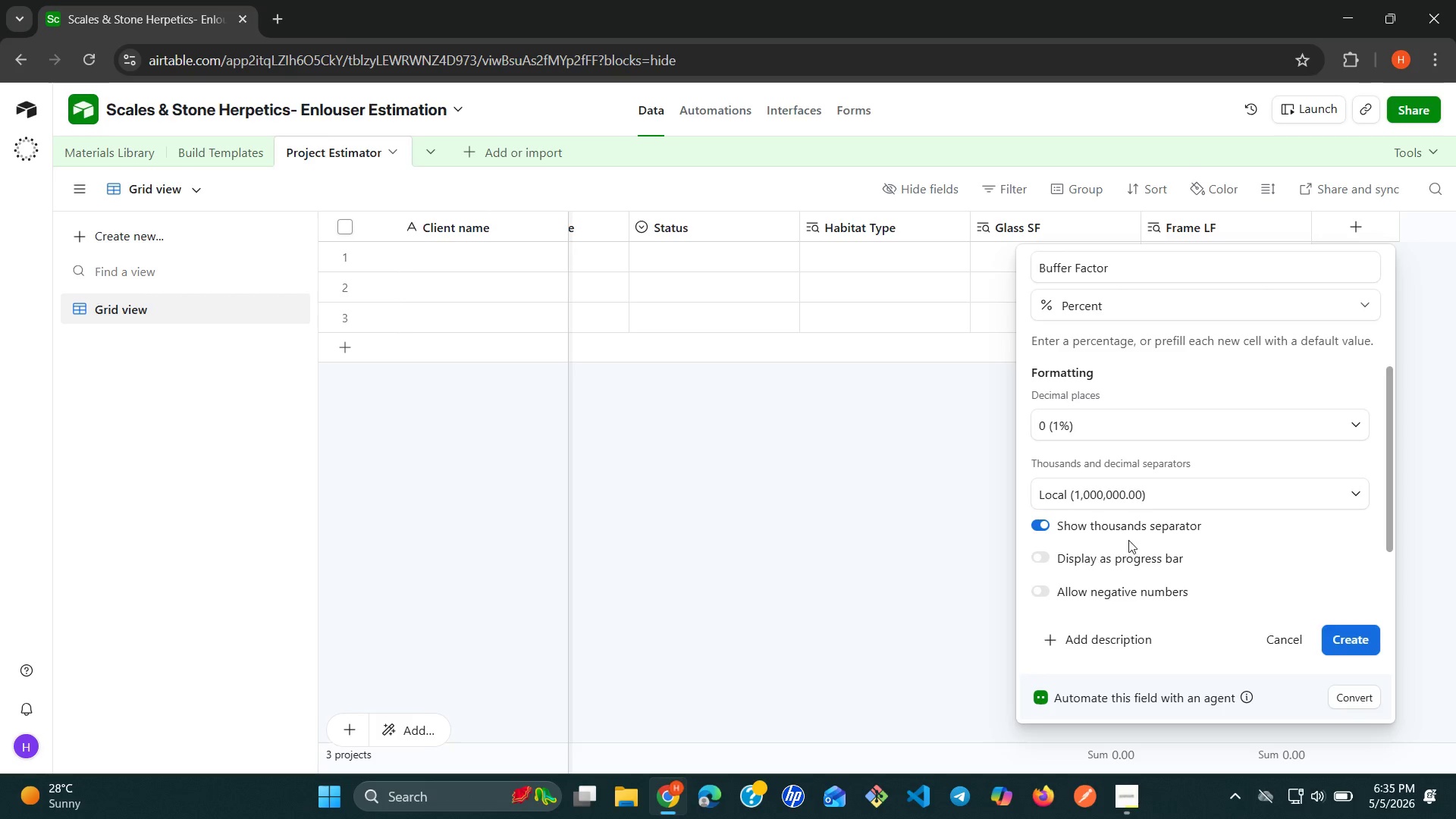 
left_click([1085, 594])
 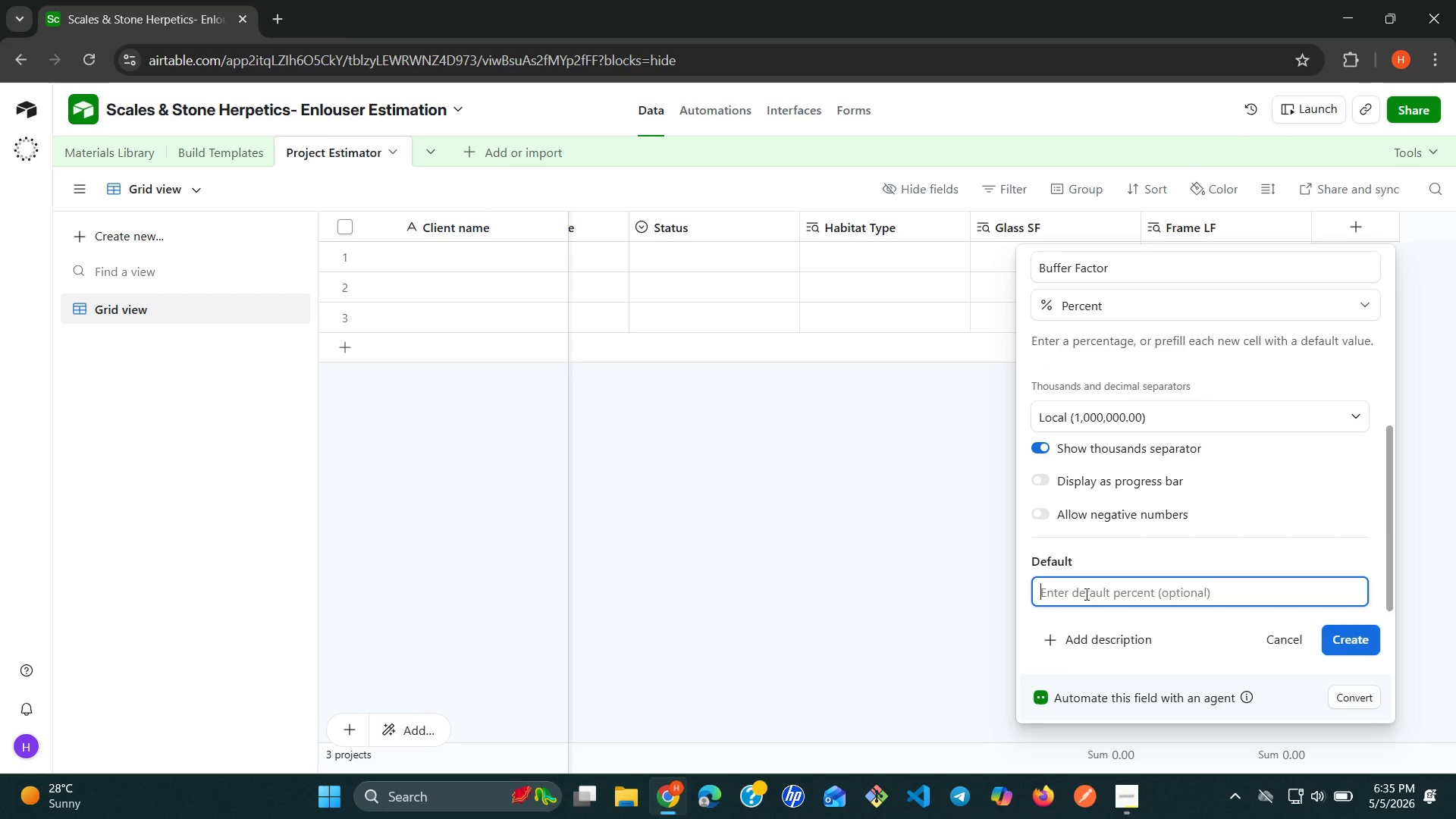 
wait(14.67)
 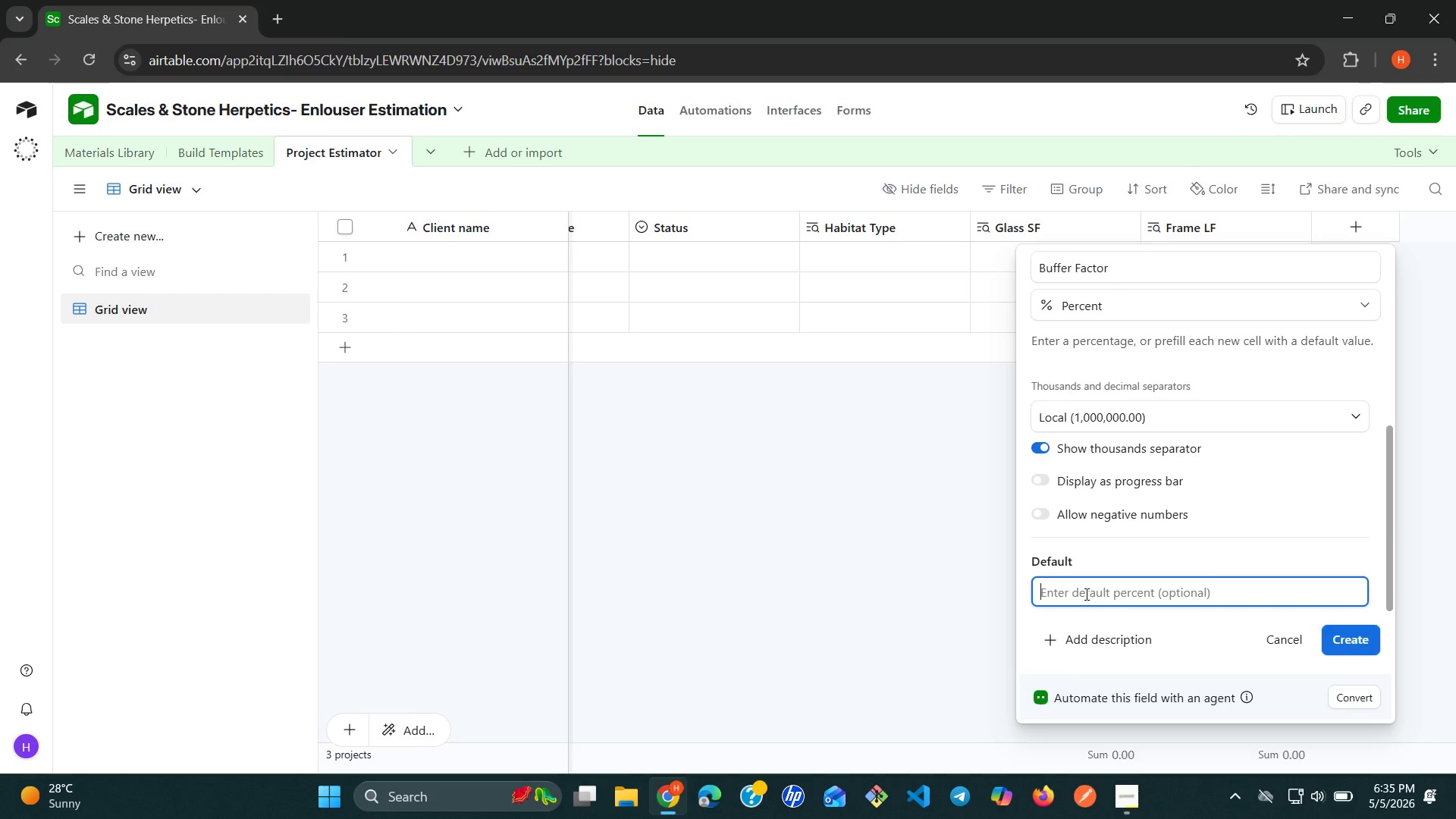 
key(0)
 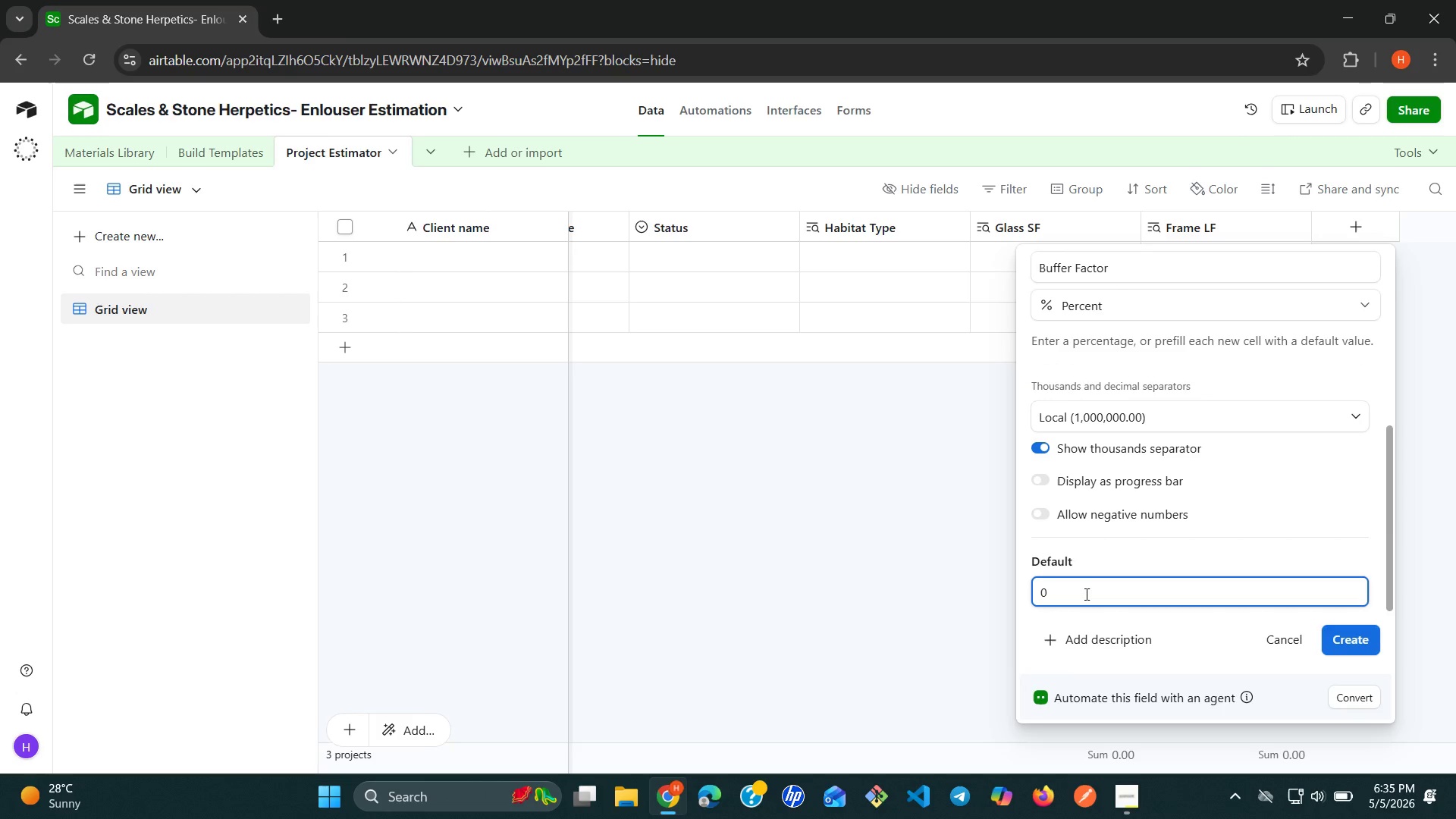 
key(Period)
 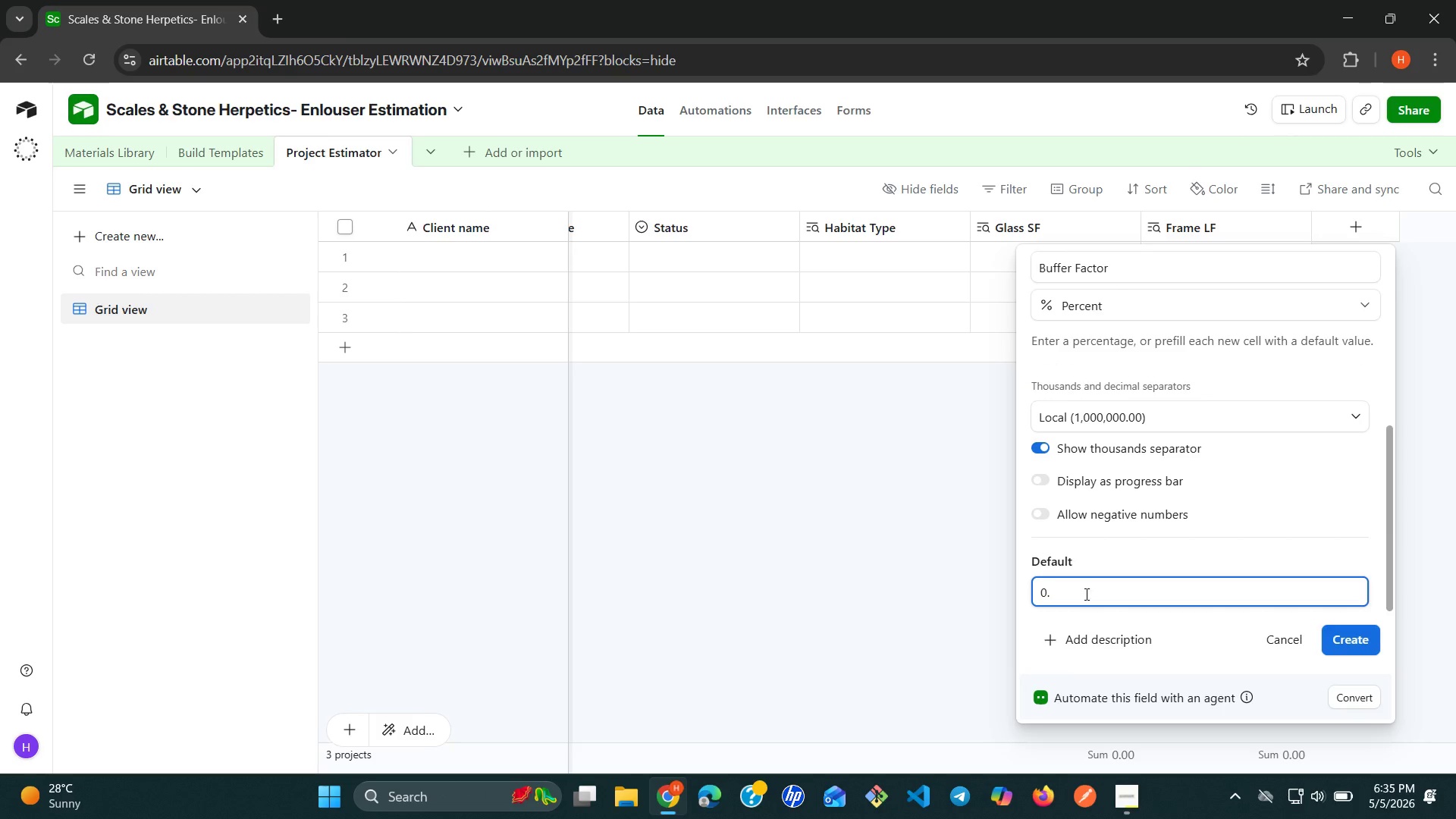 
key(1)
 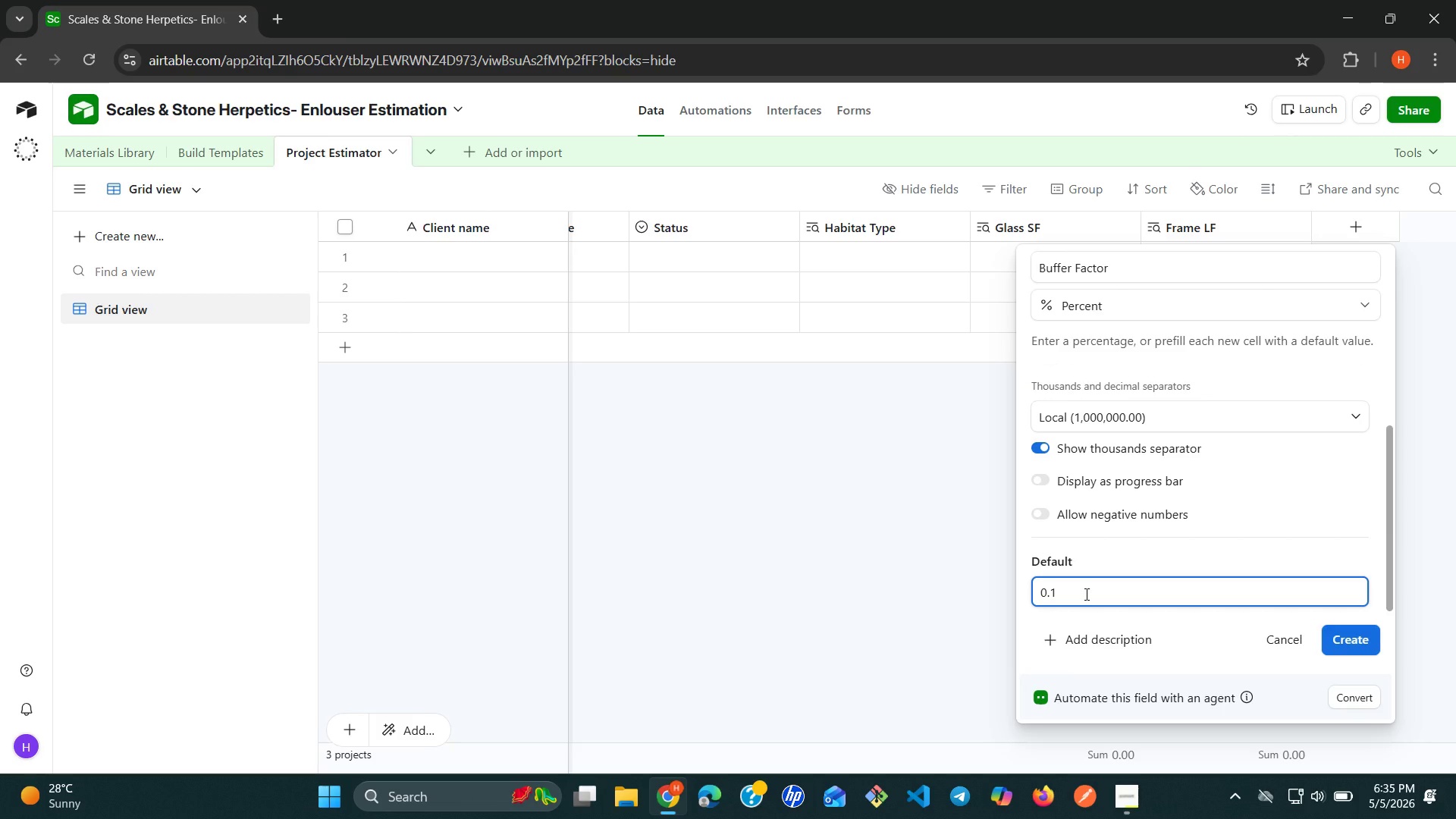 
type((105)
key(Backspace)
type(%))
 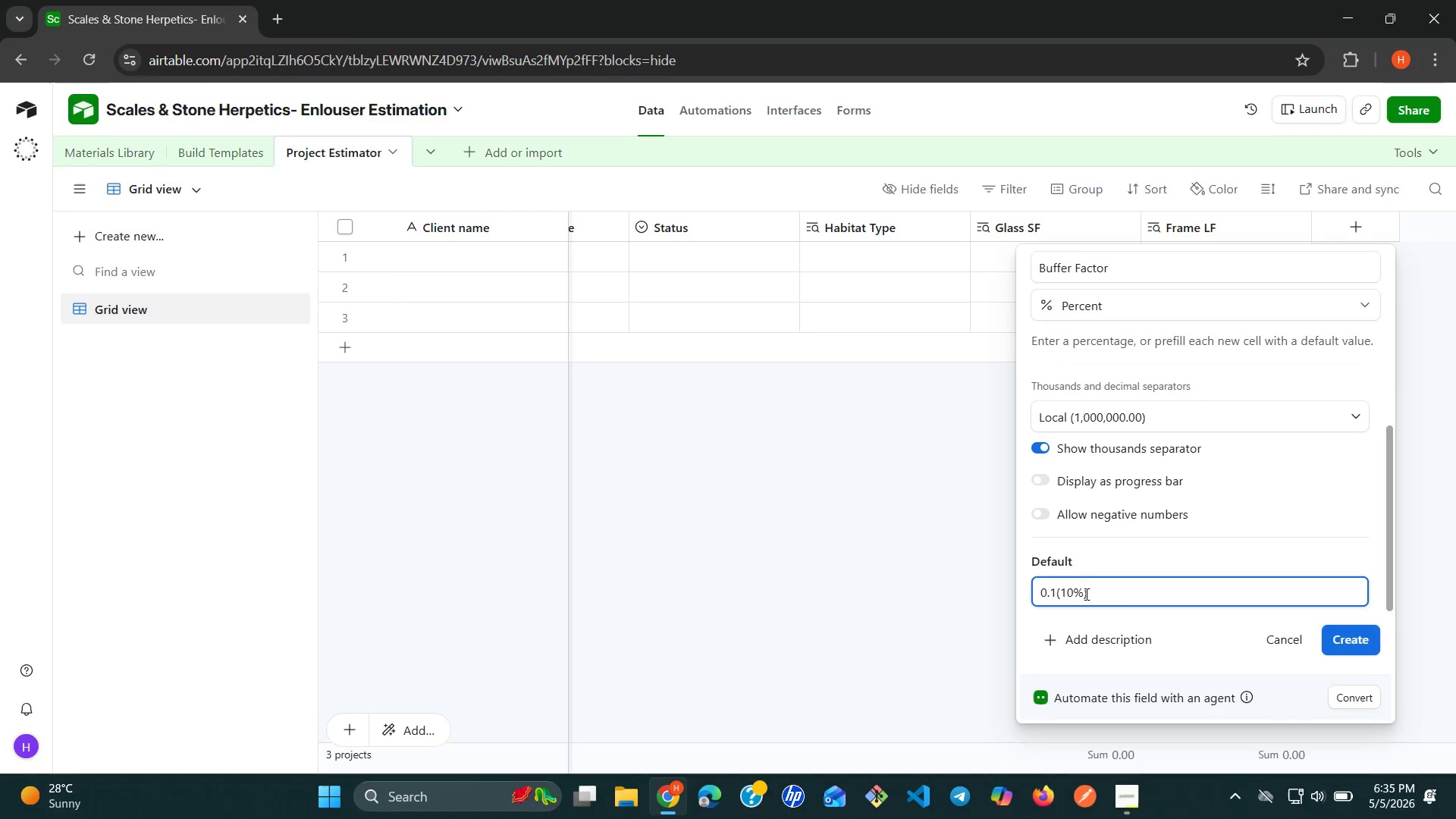 
wait(14.94)
 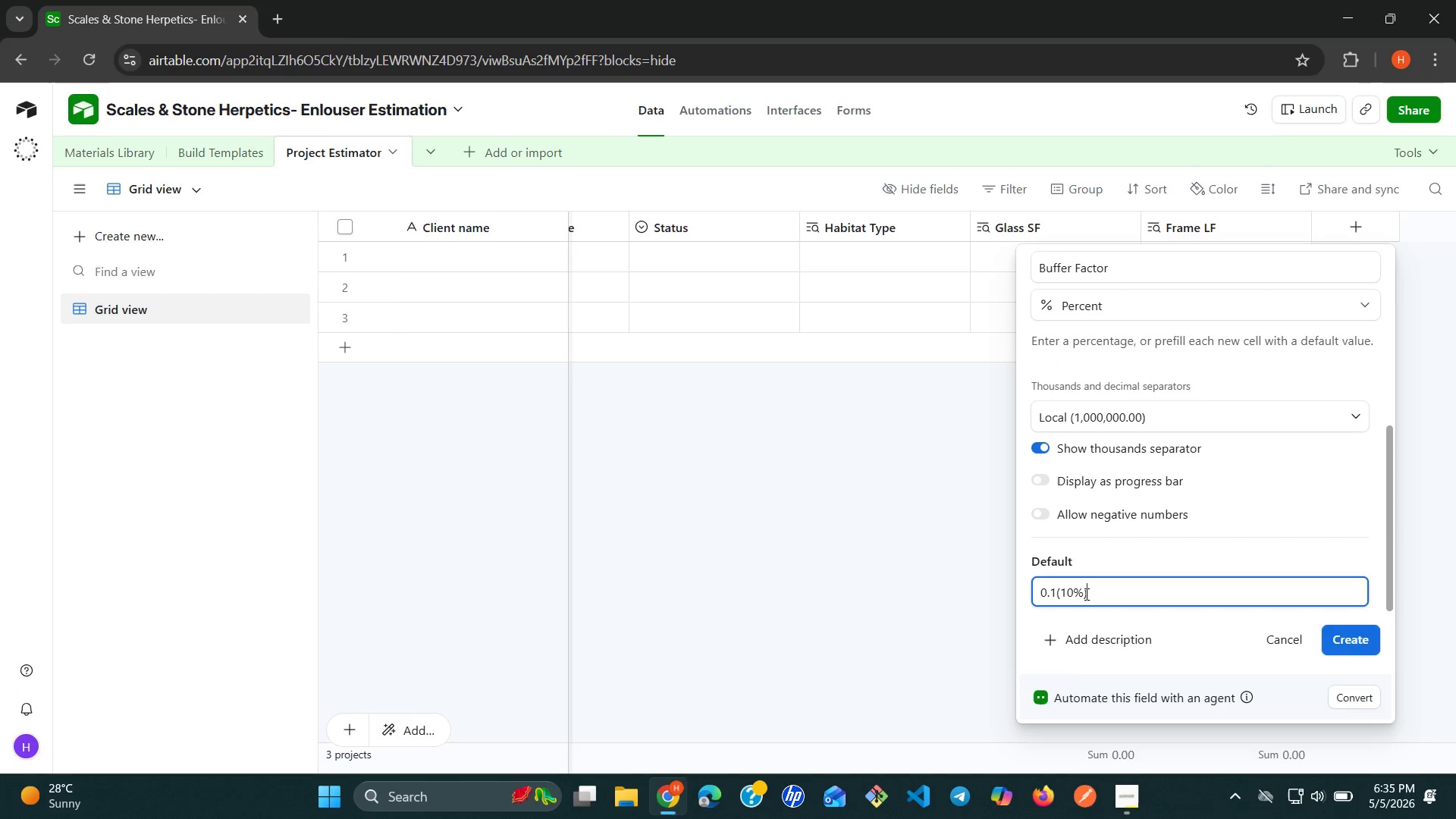 
type(, 0.15 for 15)
 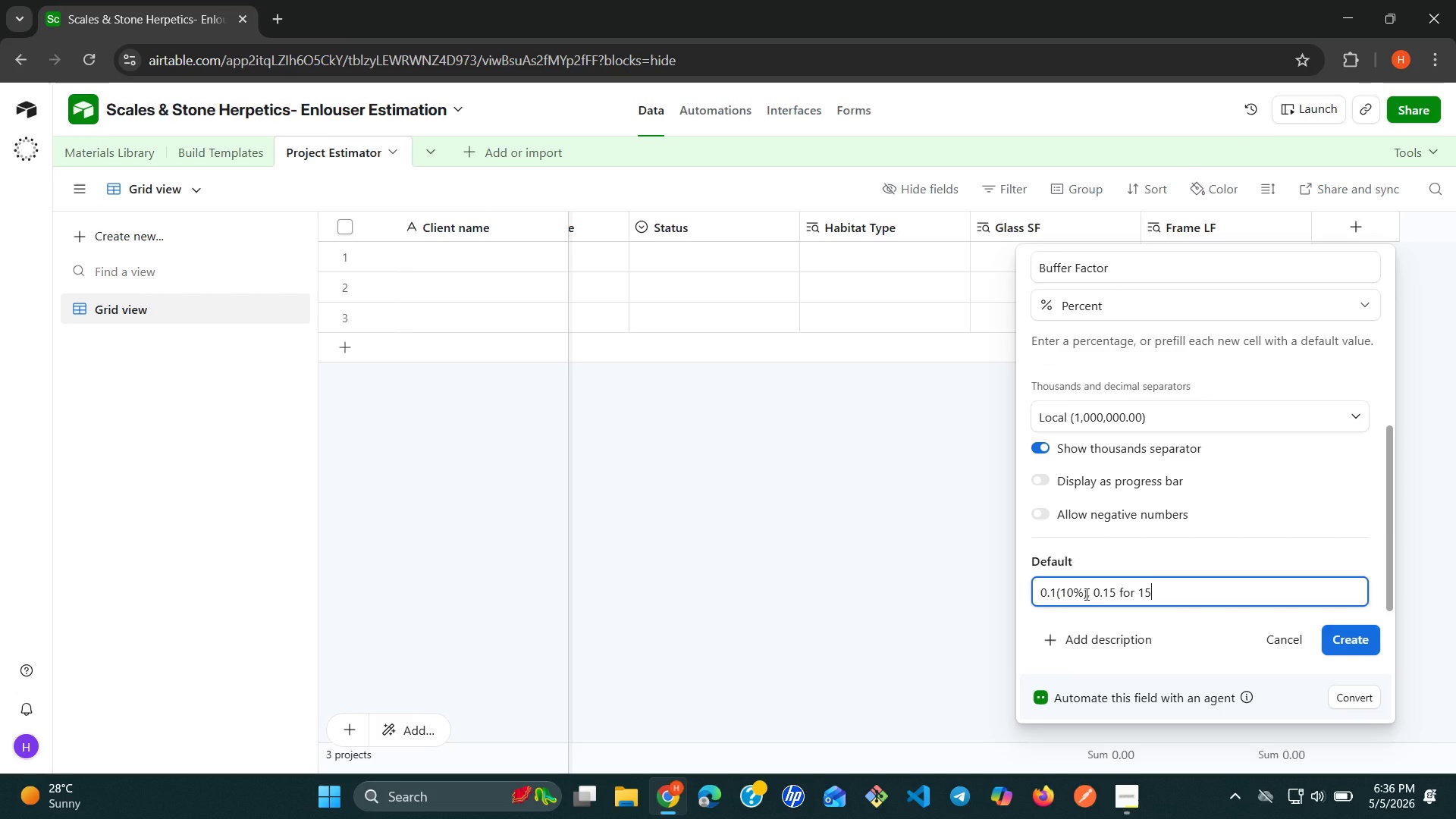 
key(Shift+5)
 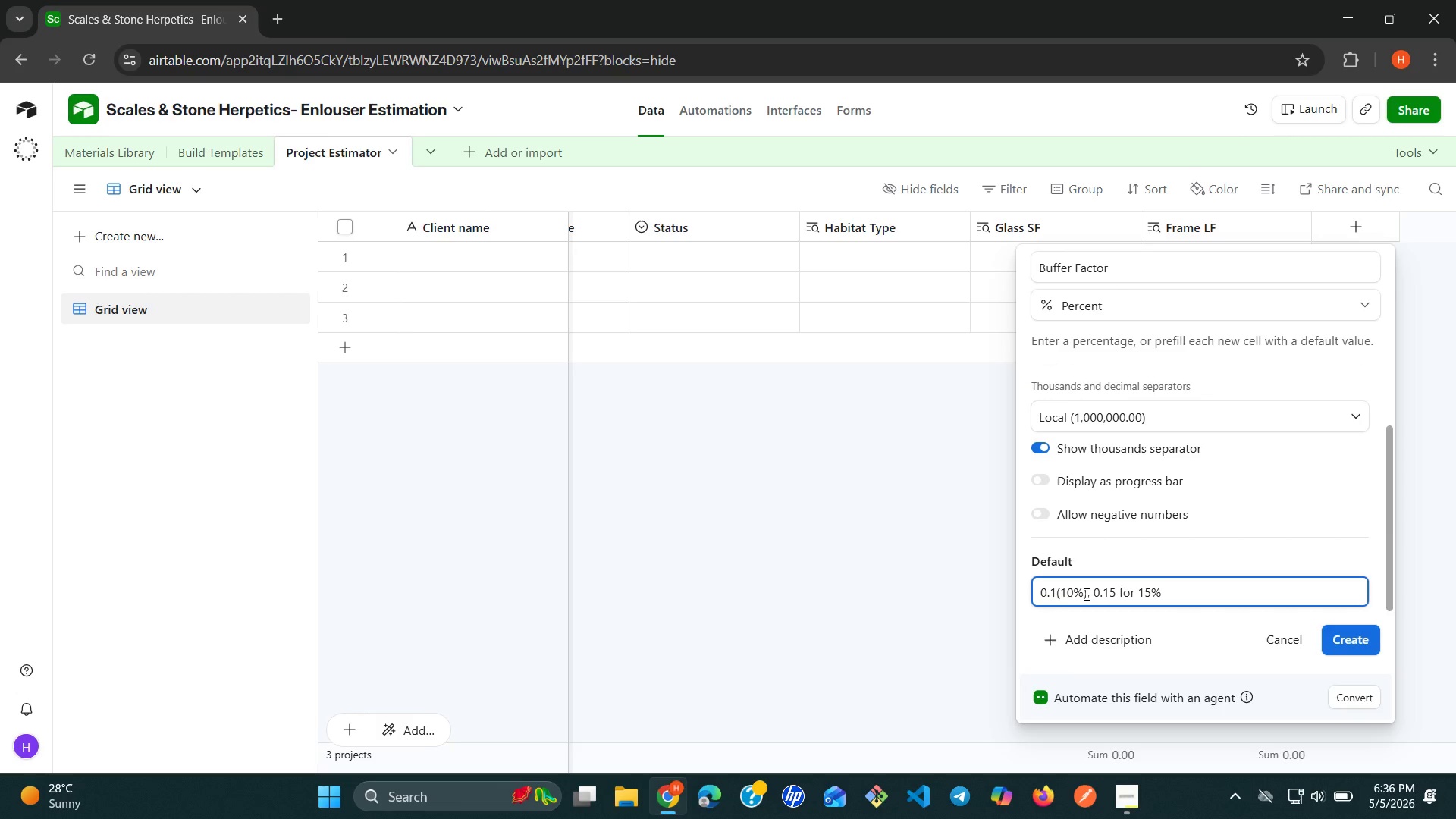 
key(ArrowLeft)
 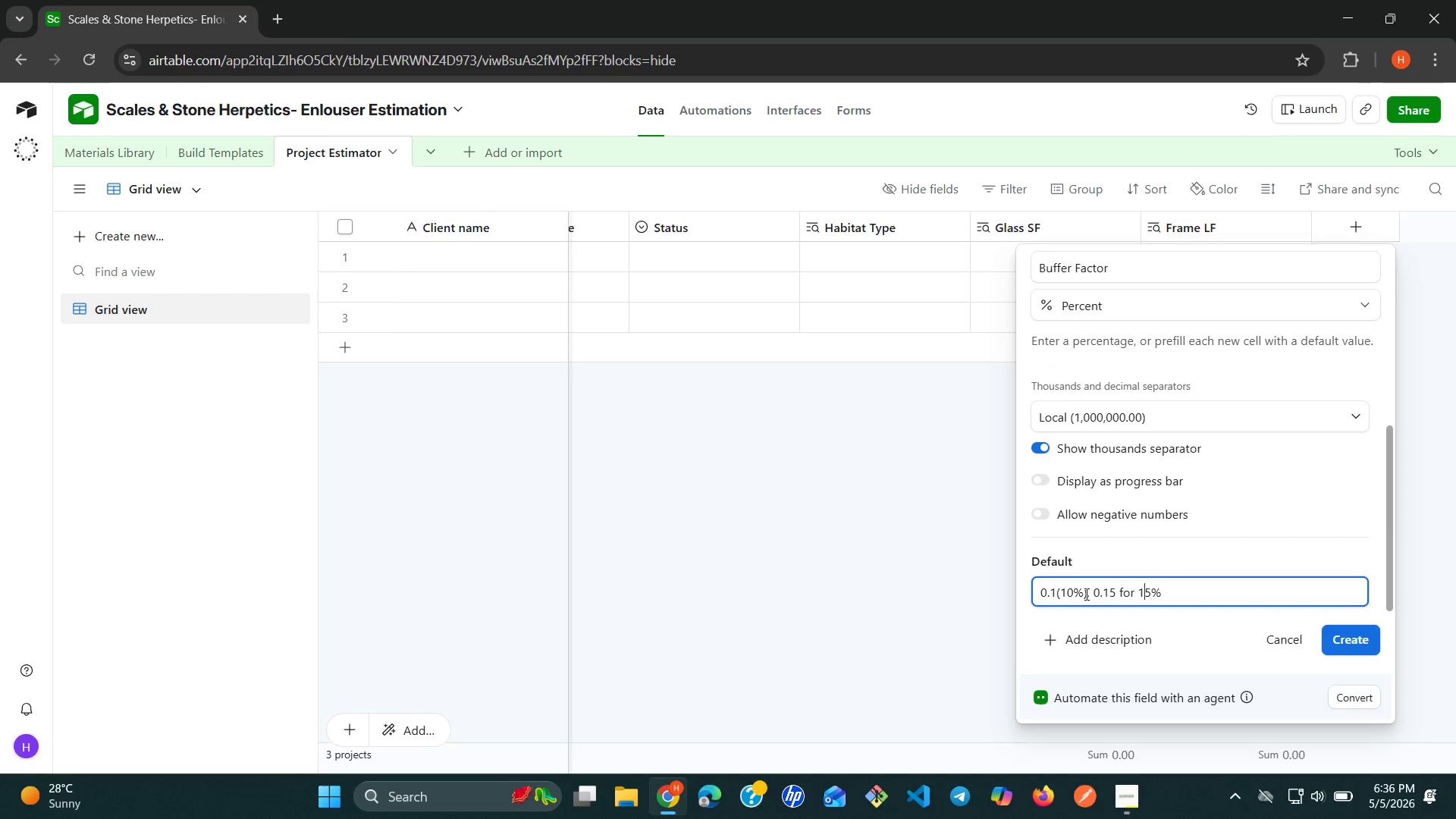 
key(ArrowLeft)
 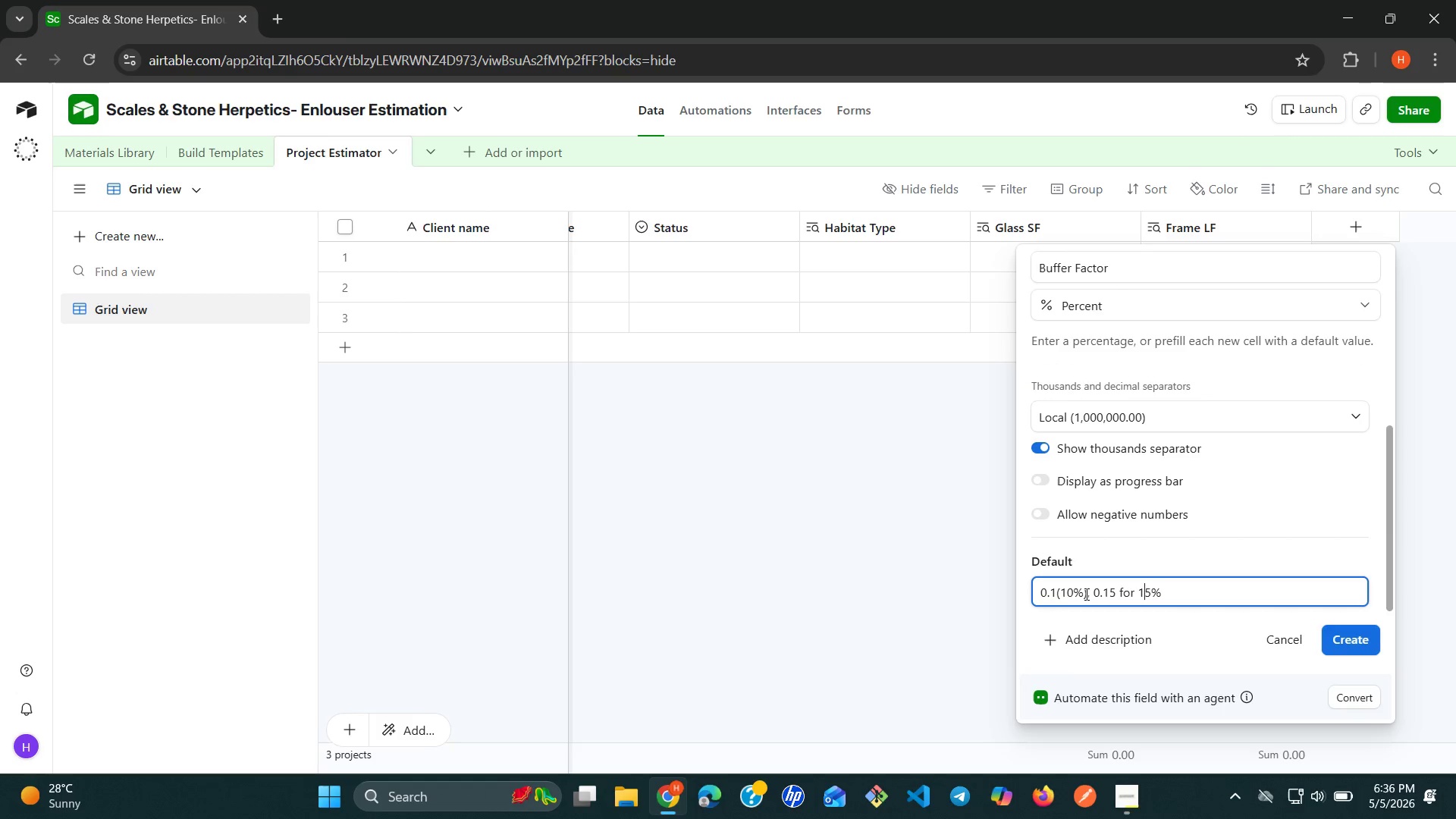 
key(ArrowLeft)
 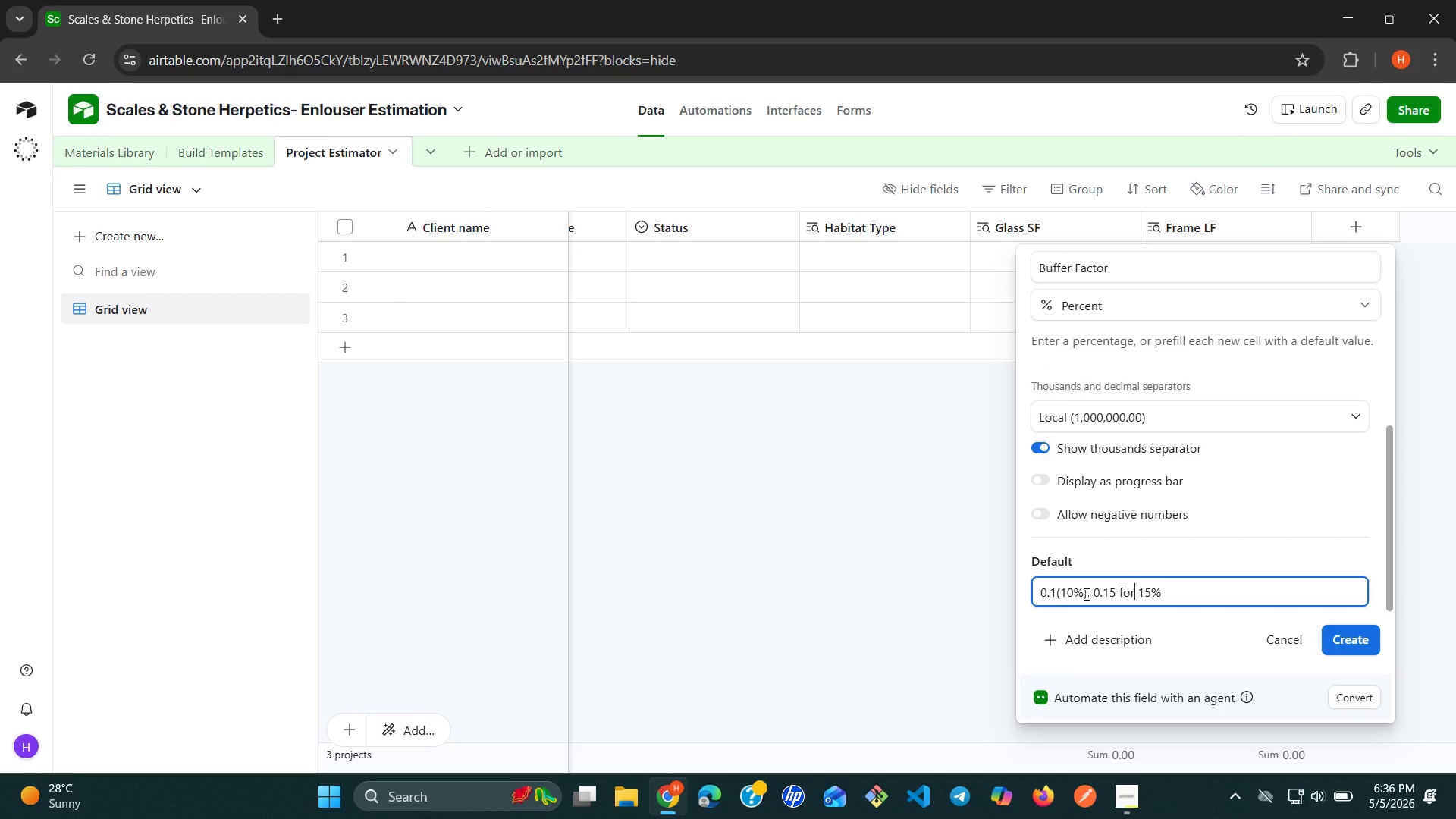 
key(ArrowLeft)
 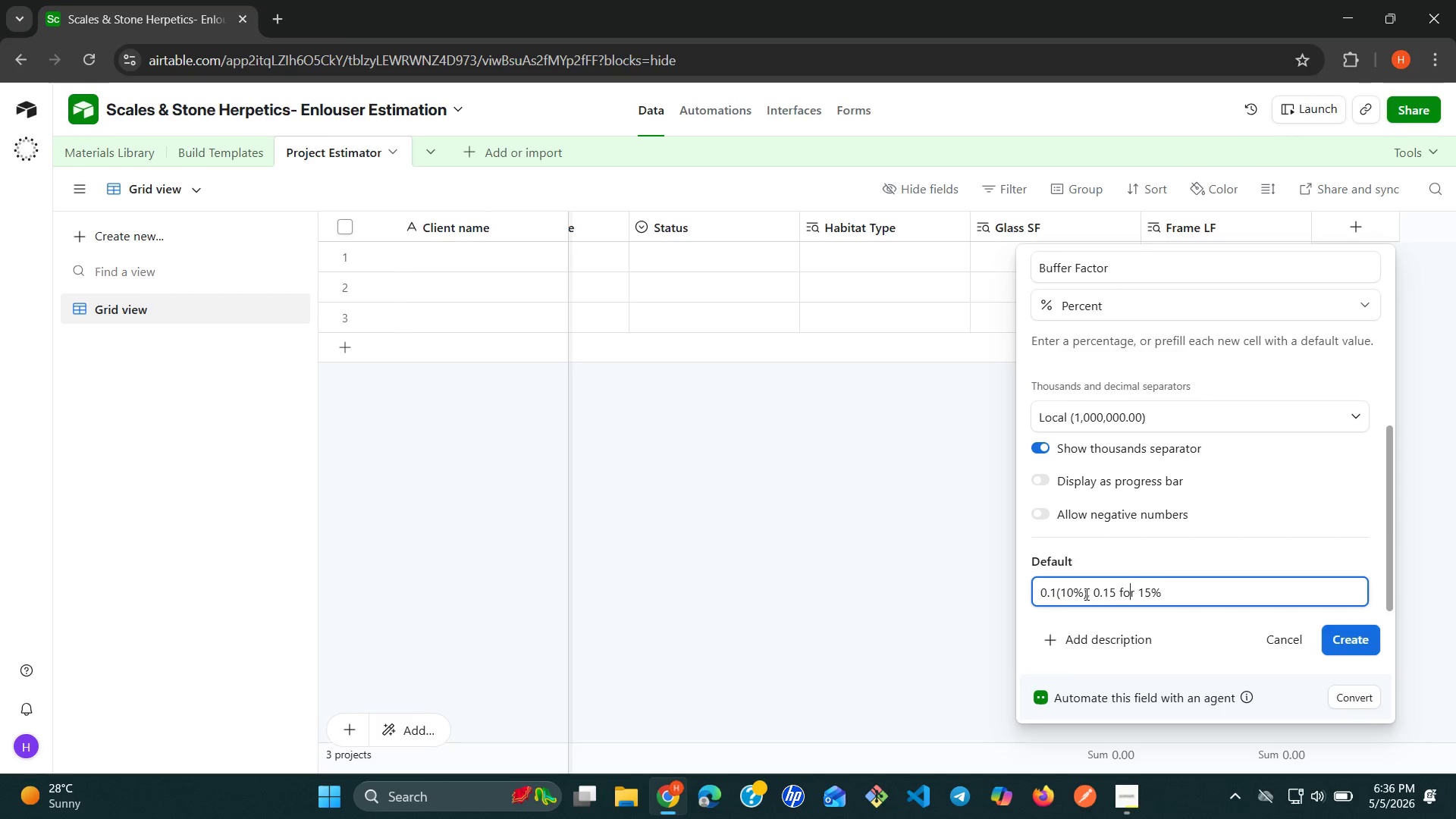 
key(ArrowLeft)
 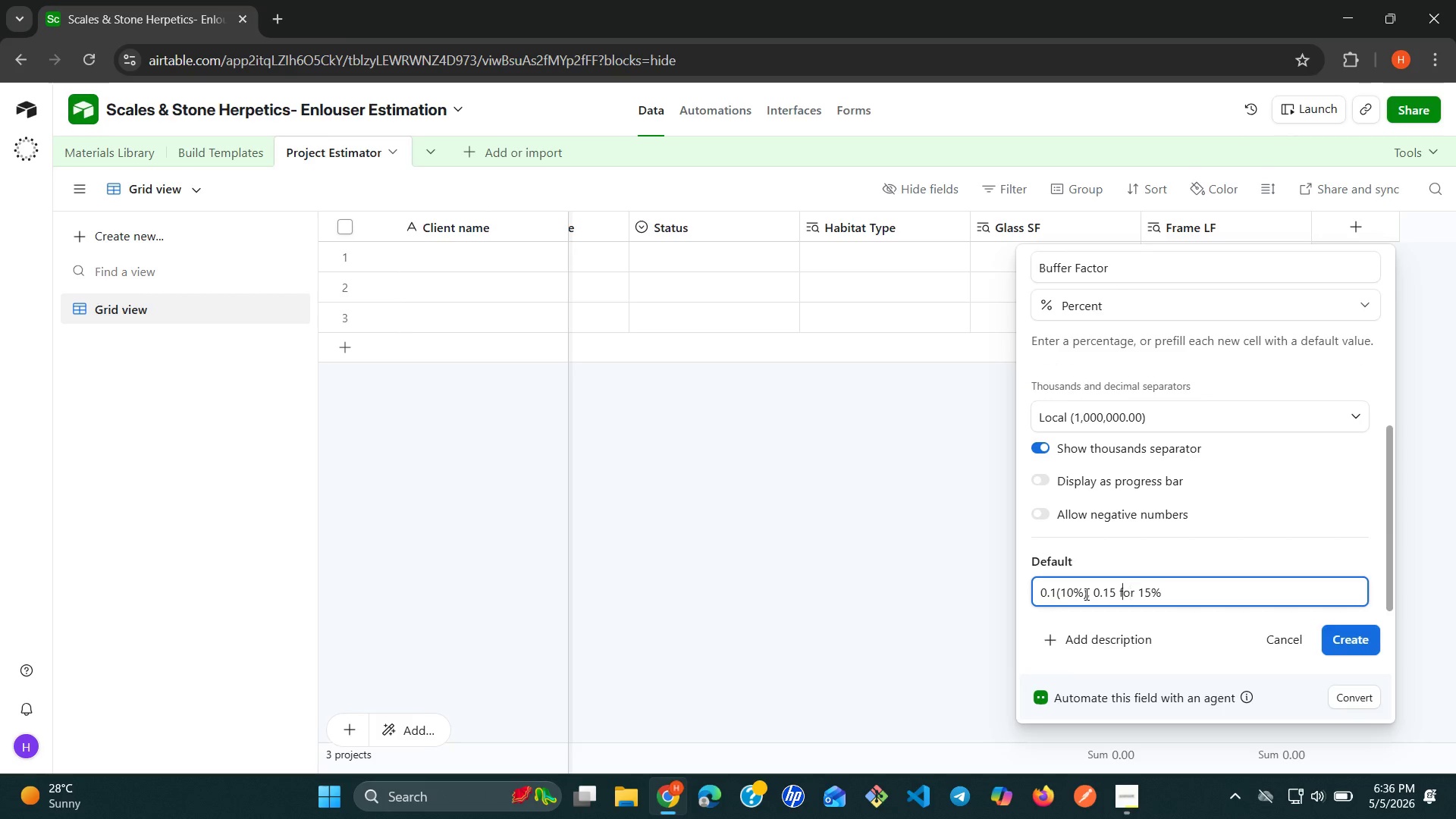 
key(ArrowLeft)
 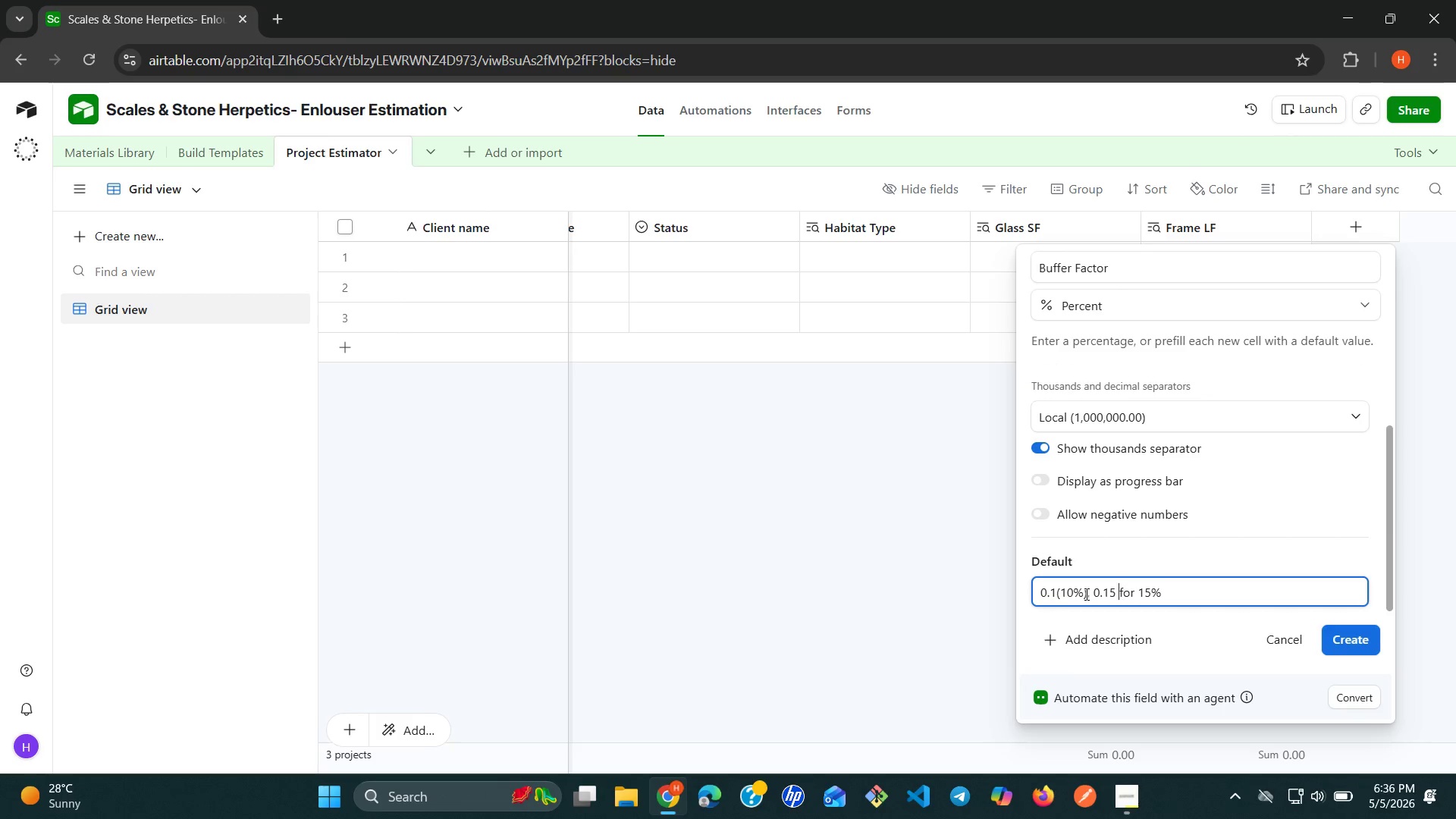 
key(ArrowLeft)
 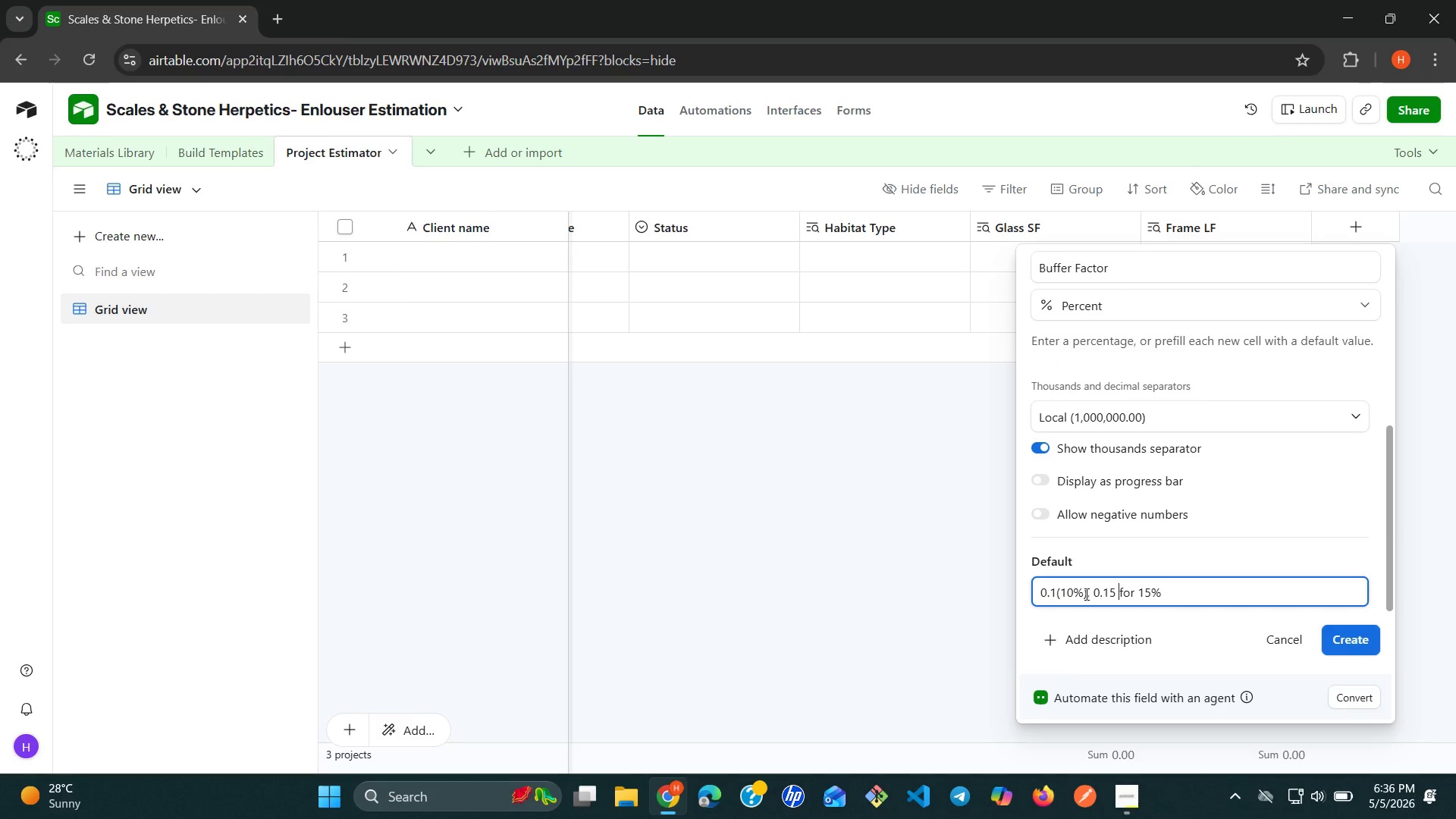 
key(ArrowLeft)
 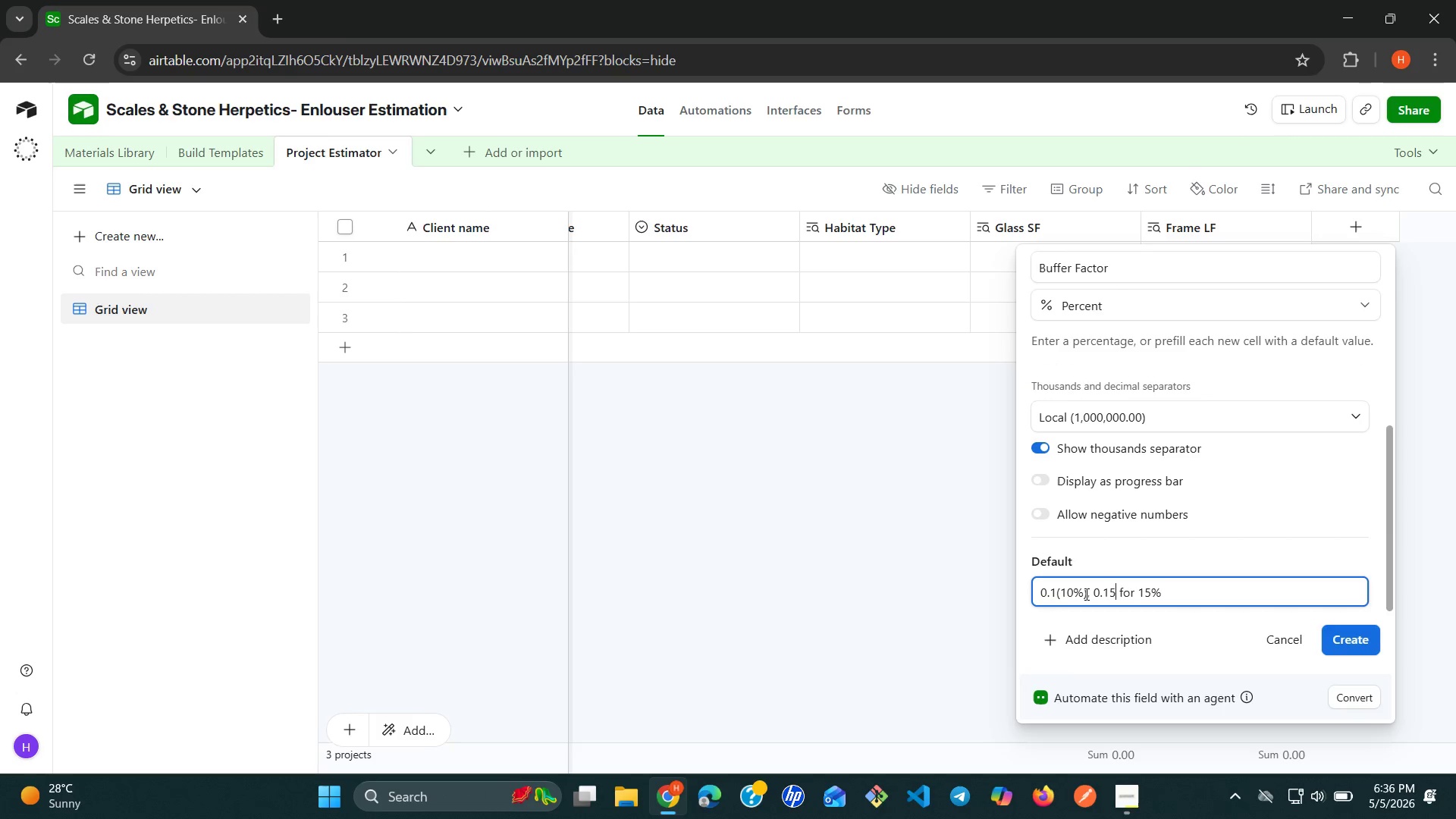 
key(ArrowLeft)
 